 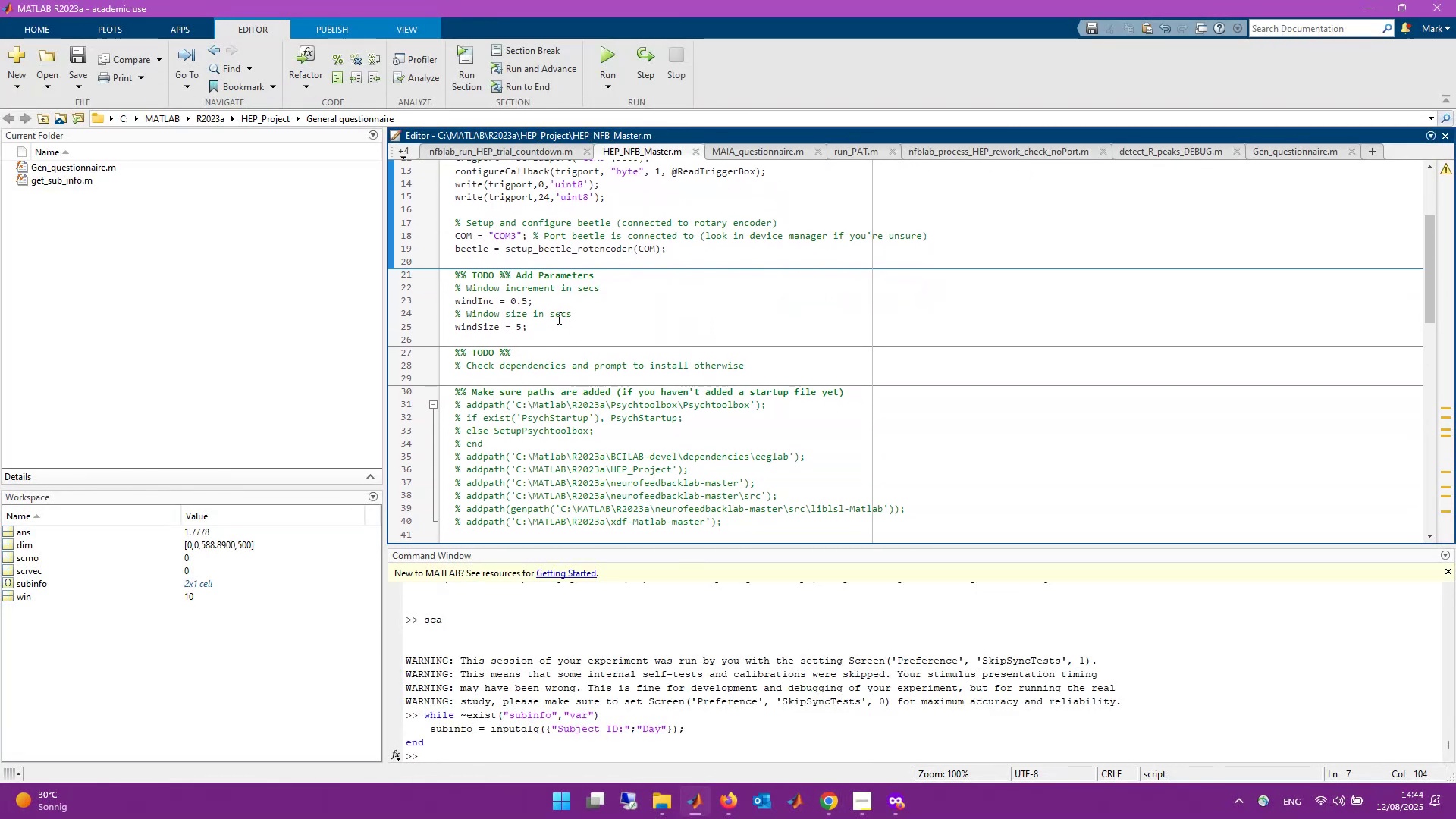 
scroll: coordinate [623, 381], scroll_direction: down, amount: 3.0
 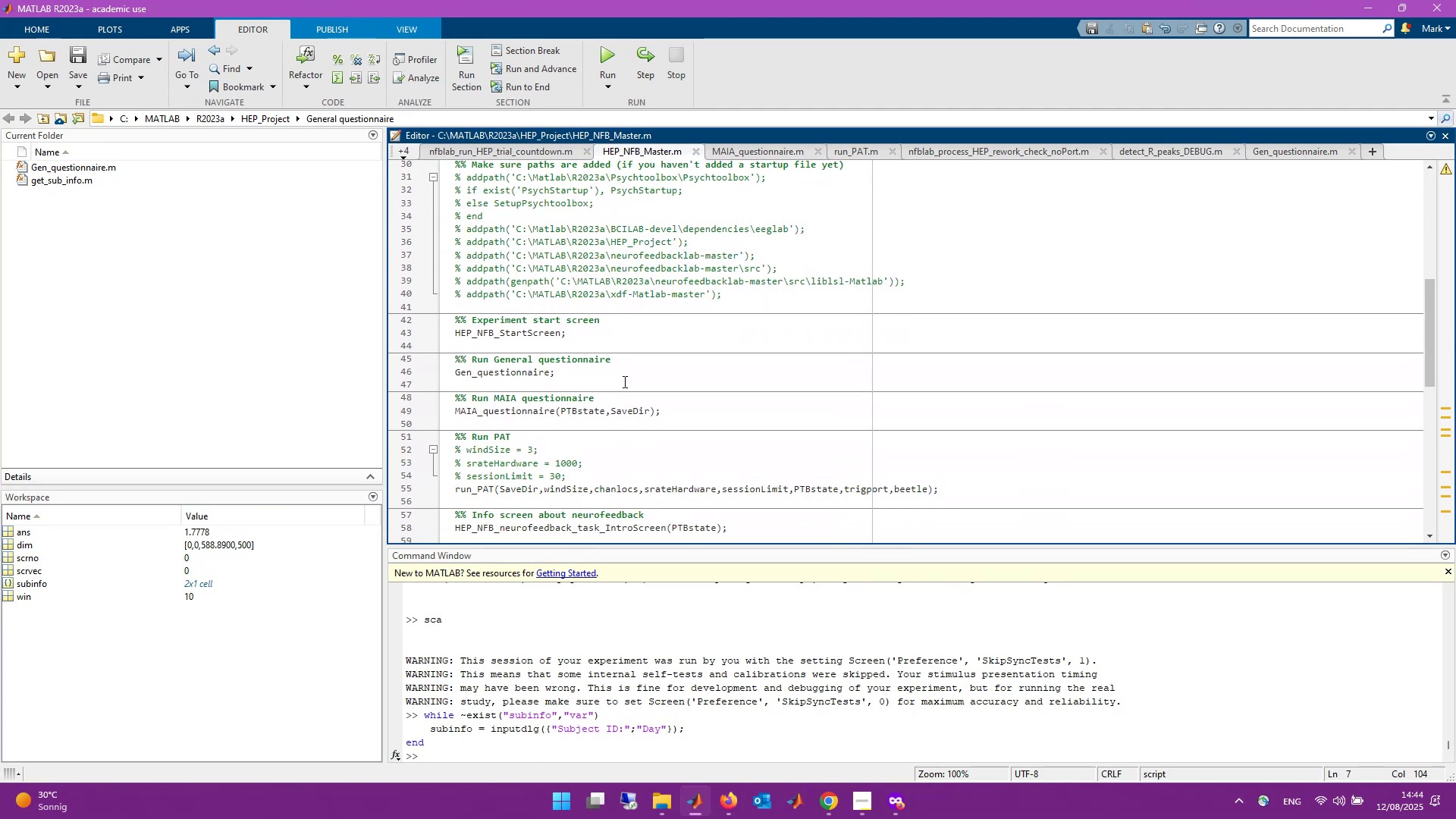 
scroll: coordinate [623, 381], scroll_direction: up, amount: 2.0
 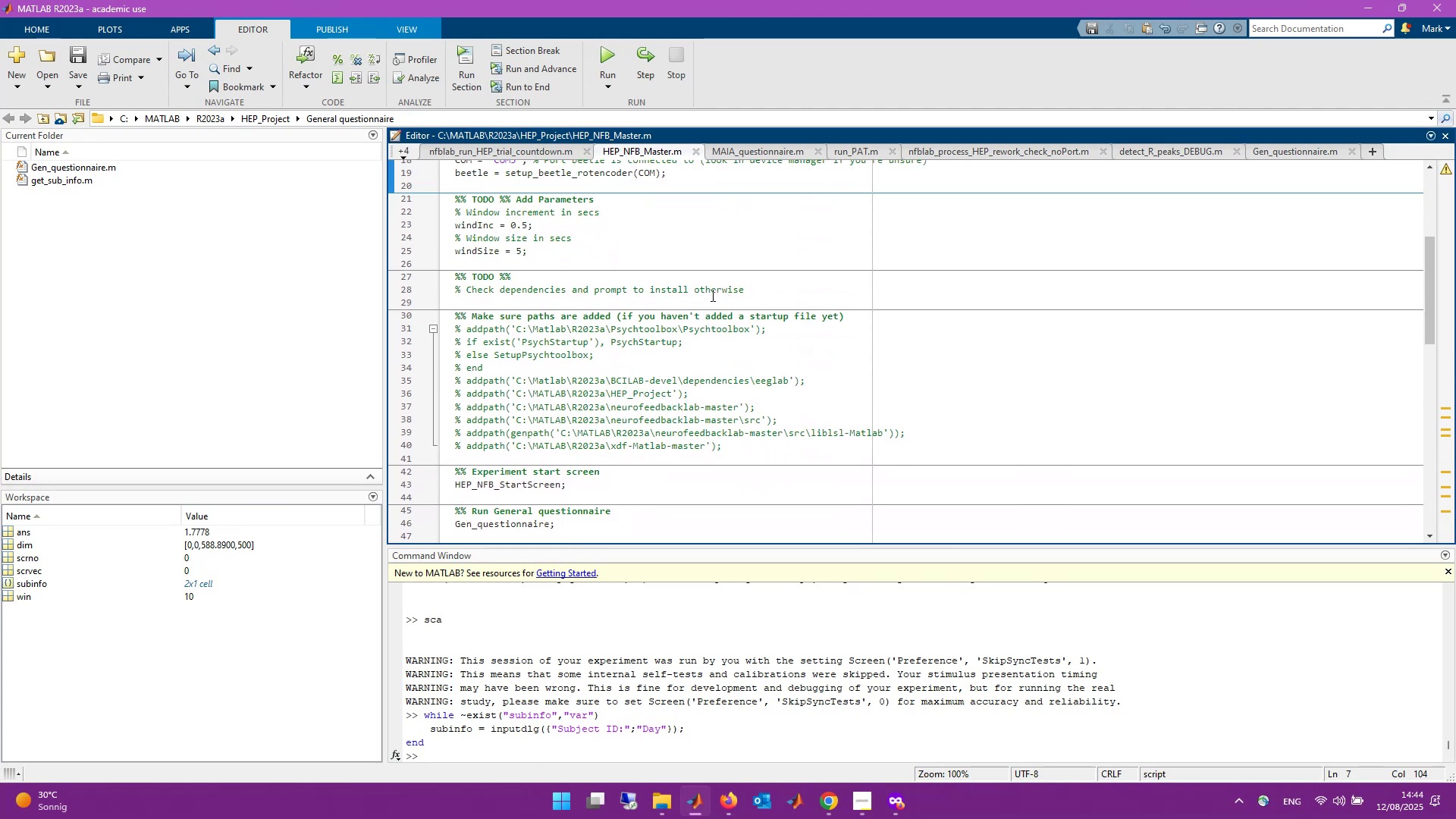 
scroll: coordinate [634, 372], scroll_direction: down, amount: 1.0
 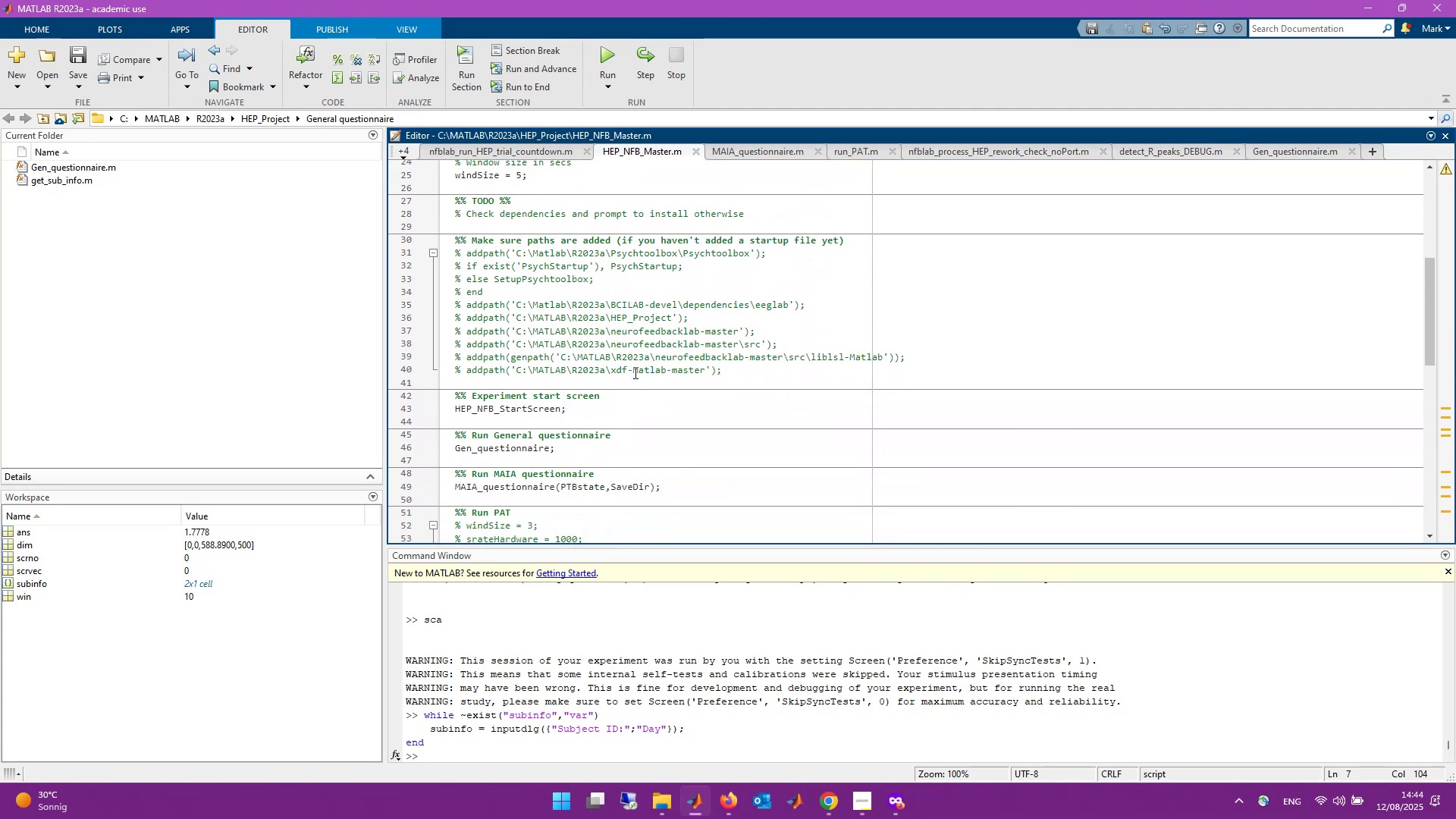 
scroll: coordinate [634, 372], scroll_direction: up, amount: 8.0
 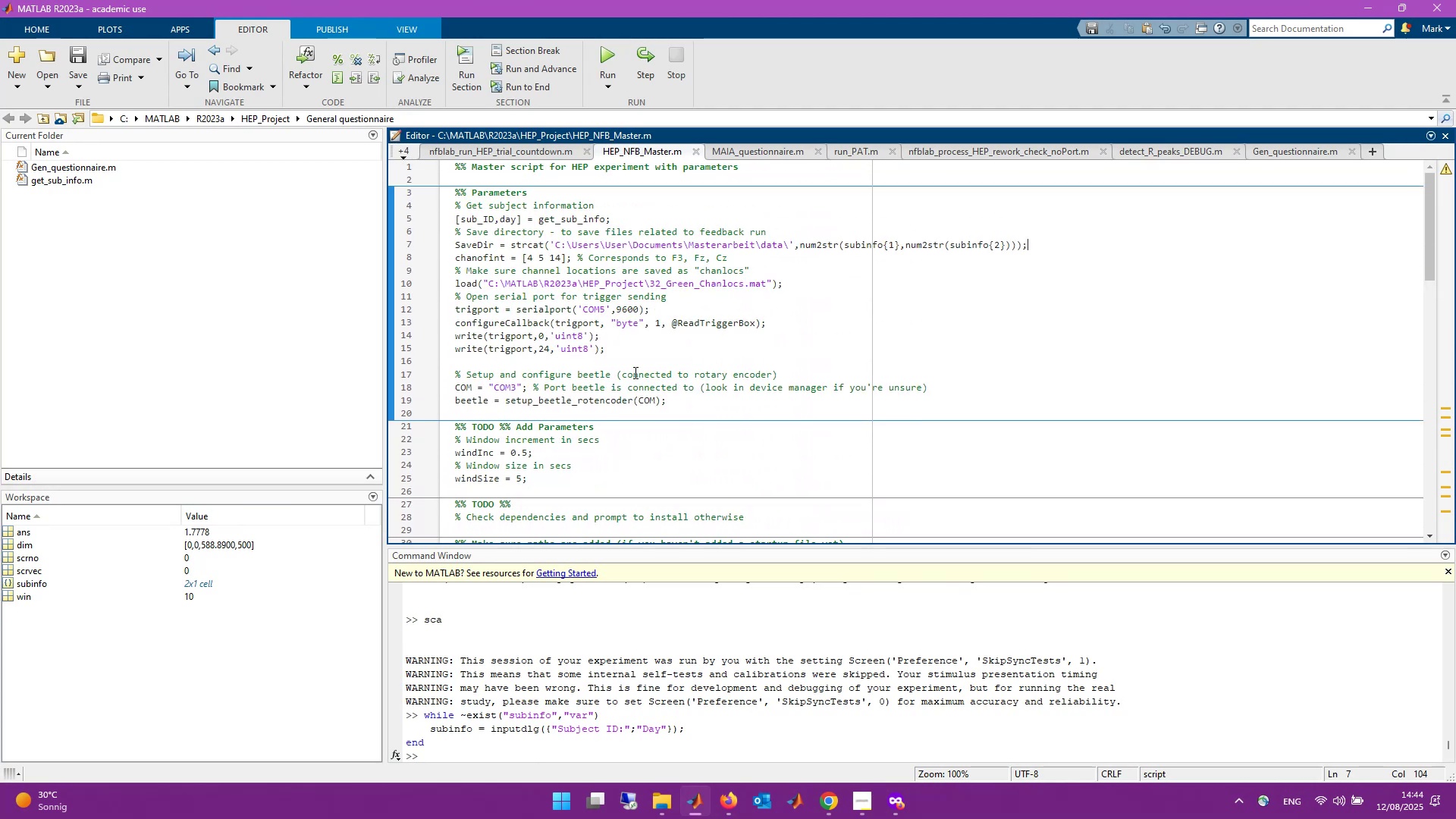 
scroll: coordinate [634, 372], scroll_direction: down, amount: 4.0
 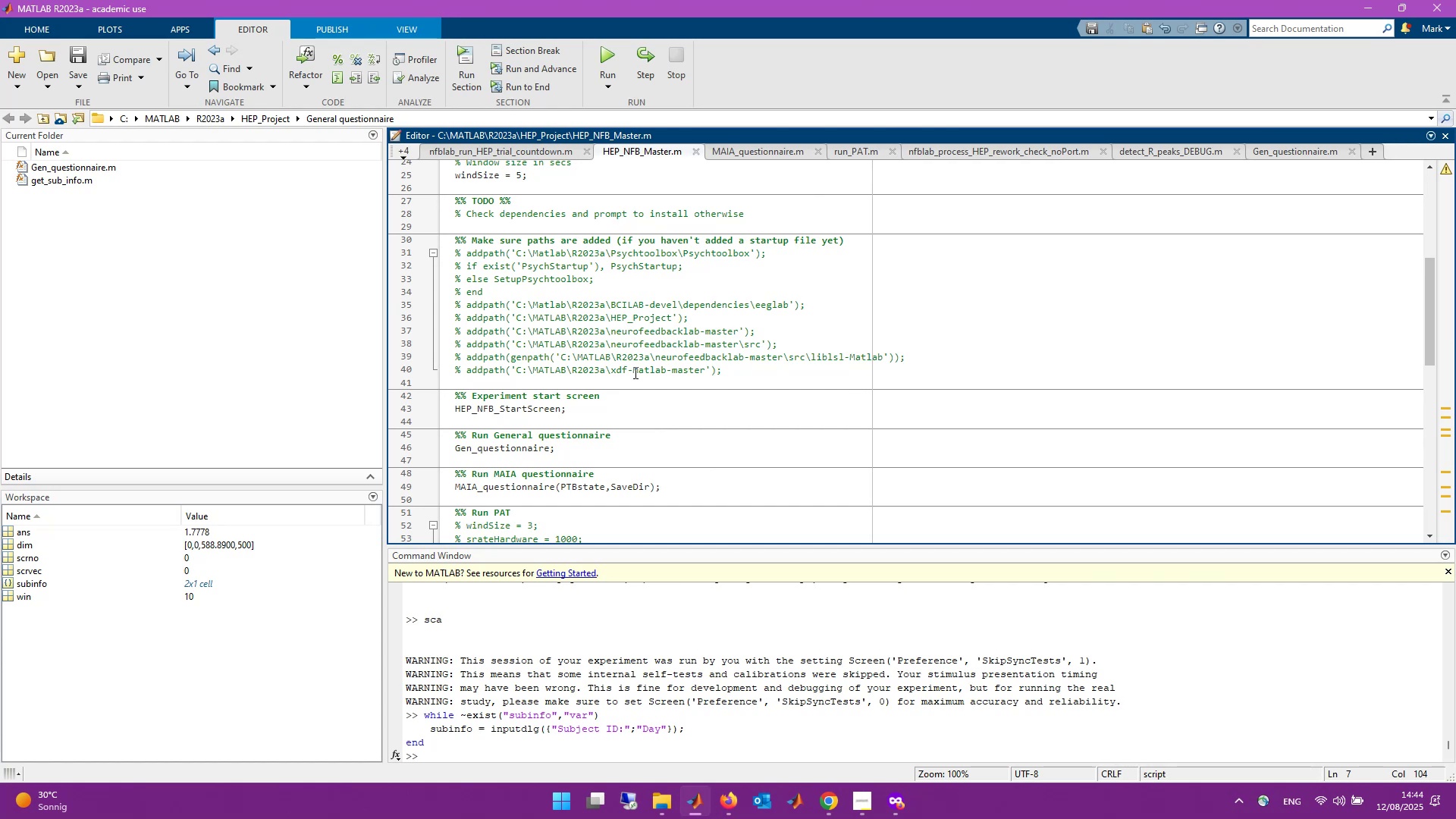 
wait(10.09)
 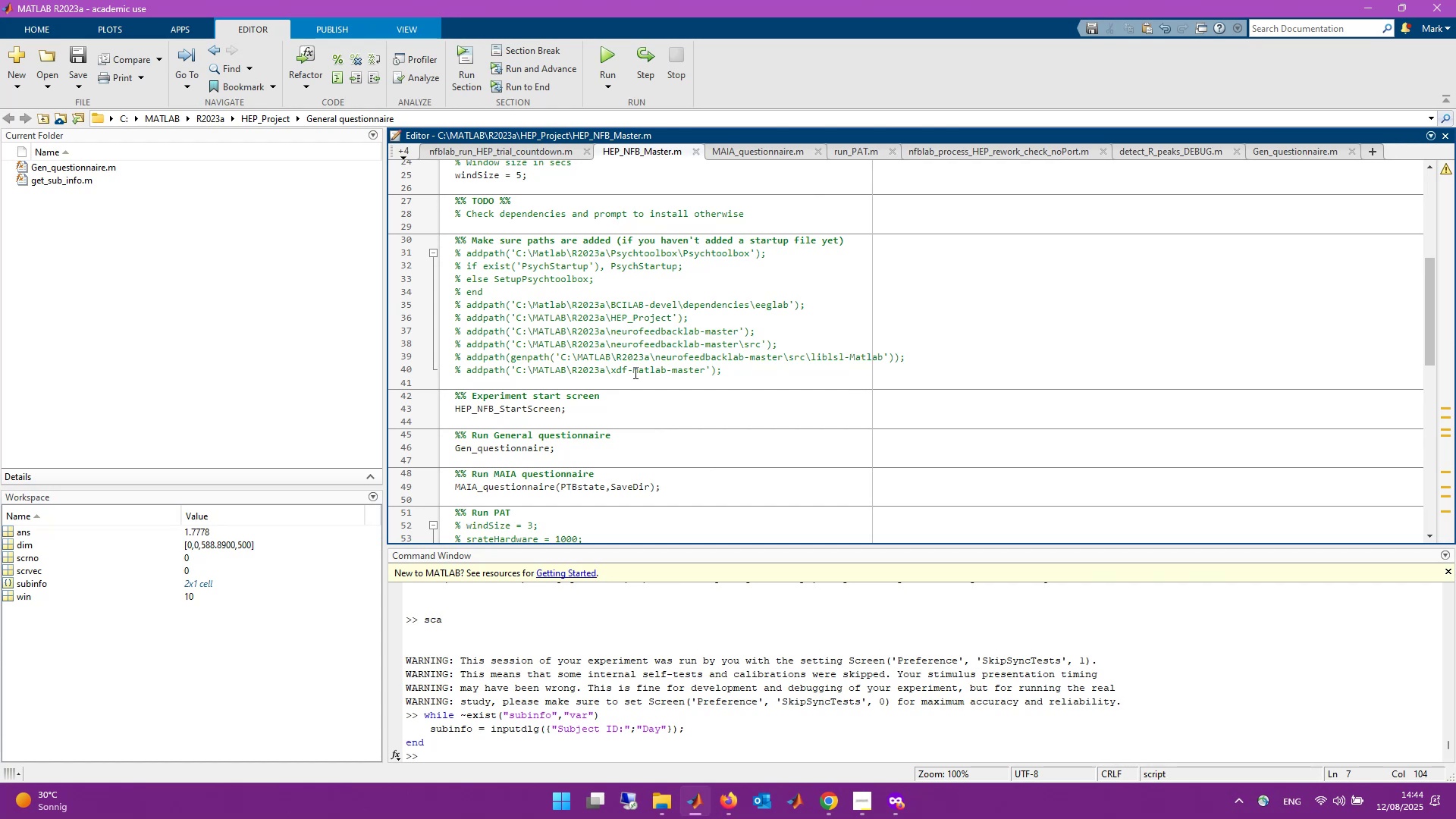 
scroll: coordinate [634, 263], scroll_direction: down, amount: 1.0
 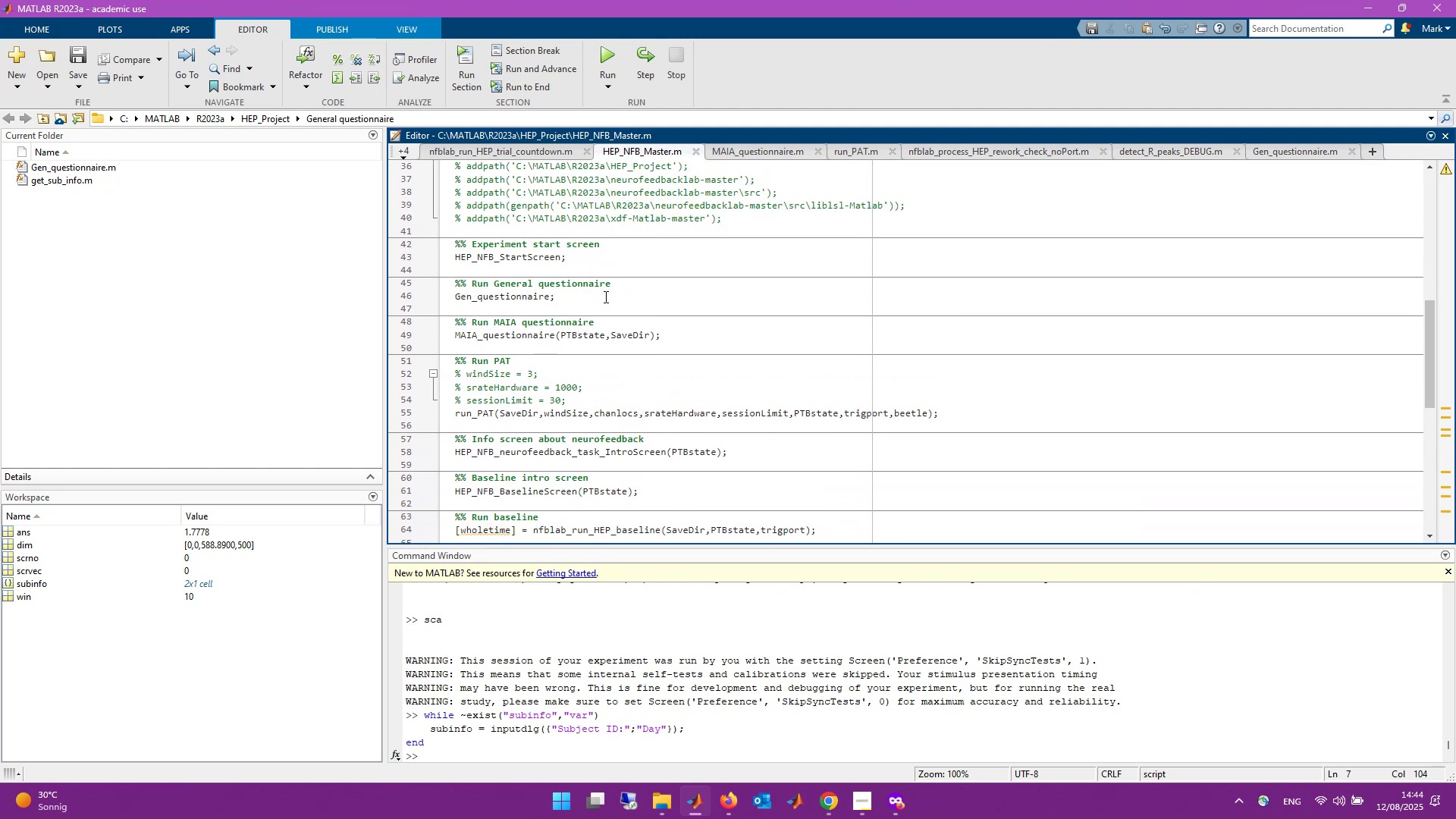 
right_click([531, 293])
 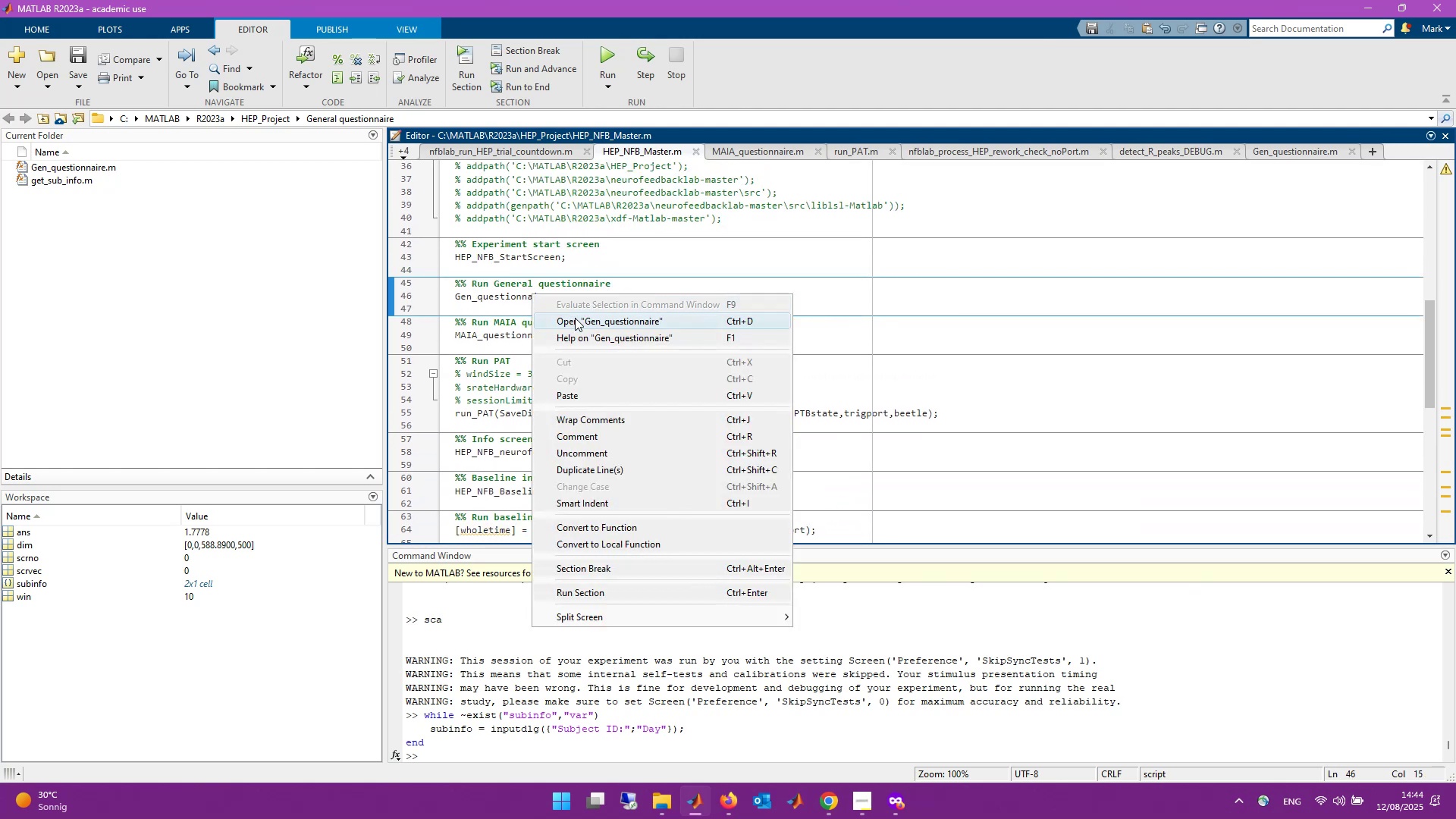 
left_click([576, 318])
 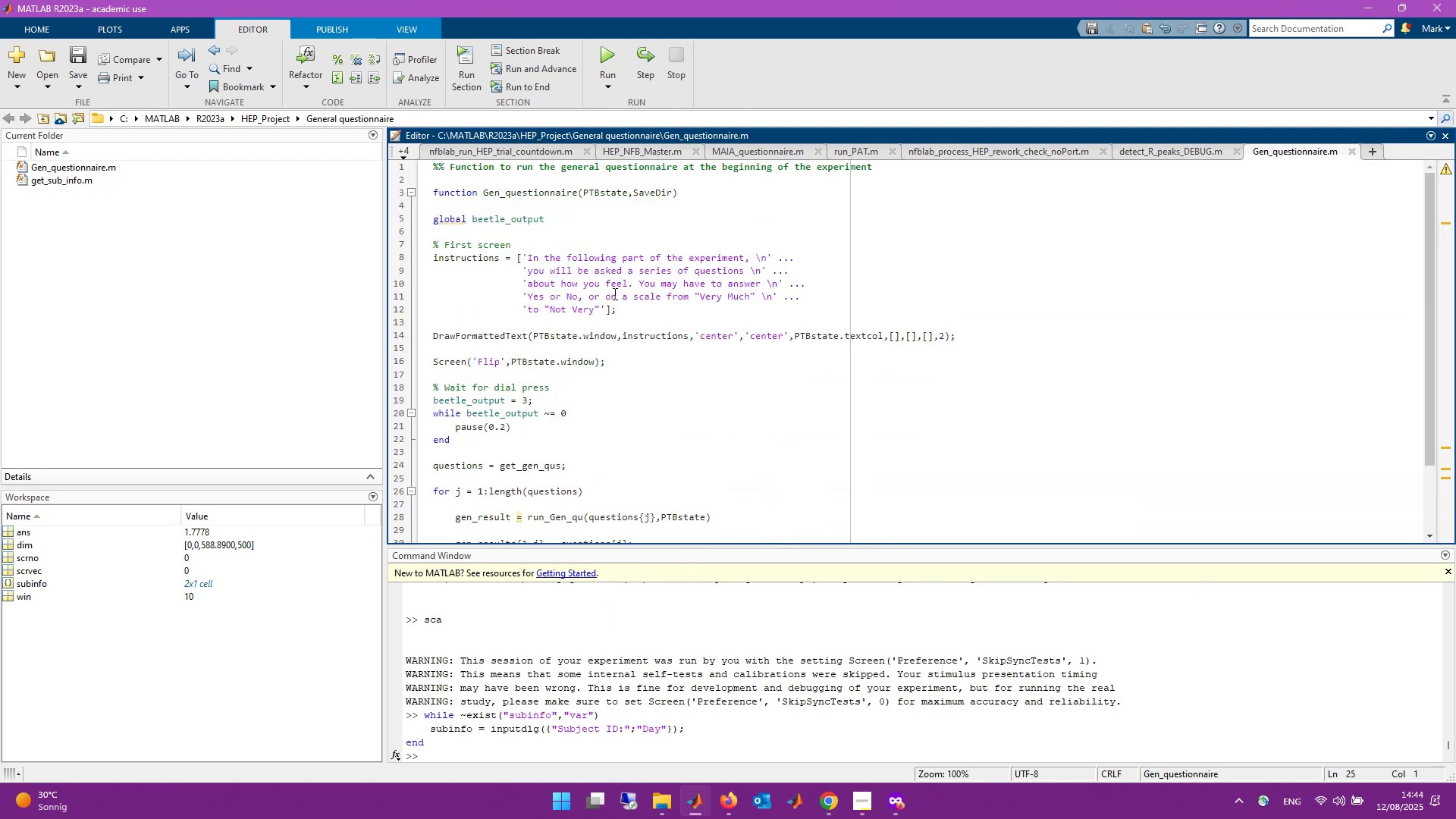 
scroll: coordinate [615, 295], scroll_direction: down, amount: 2.0
 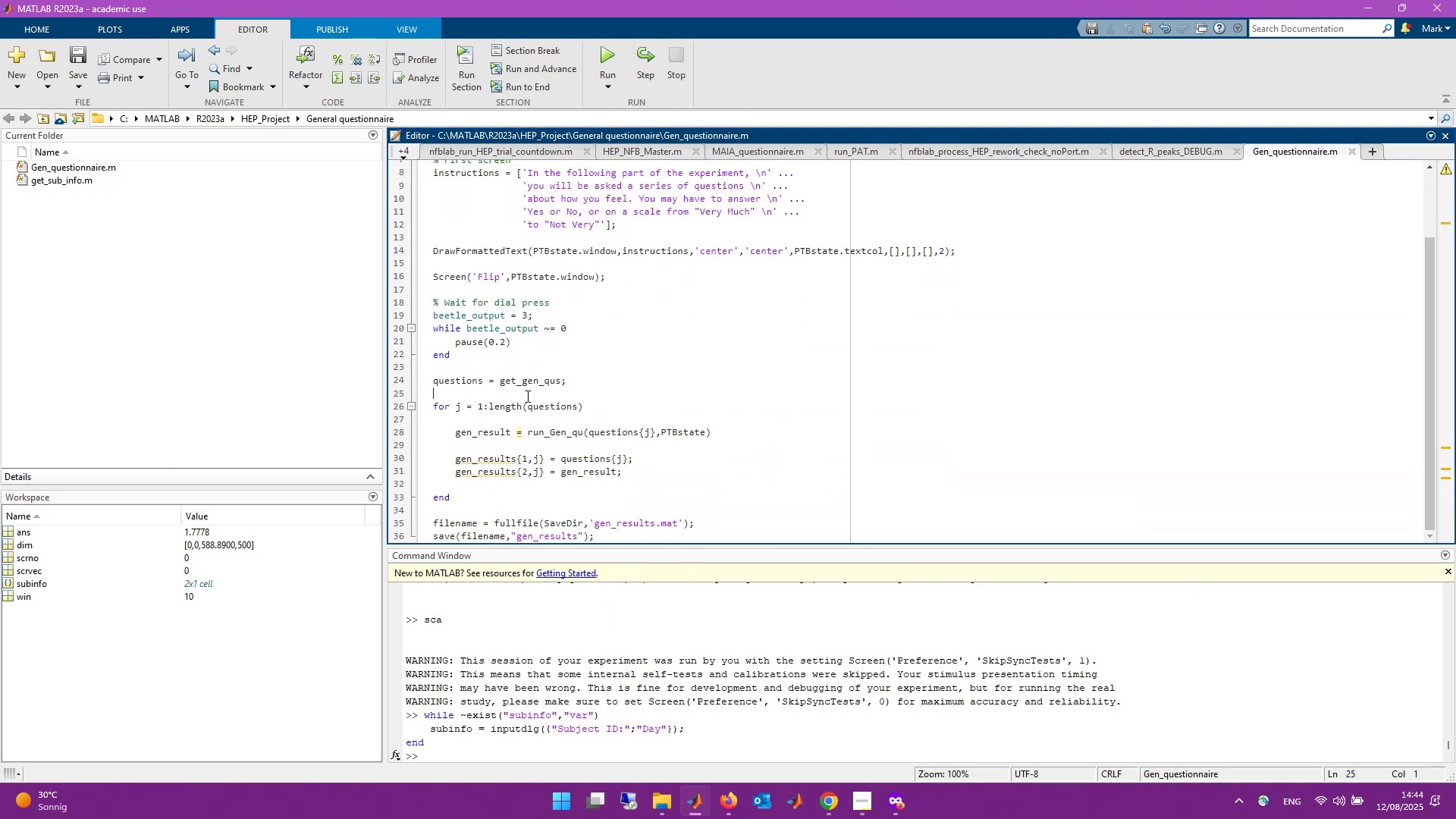 
right_click([538, 380])
 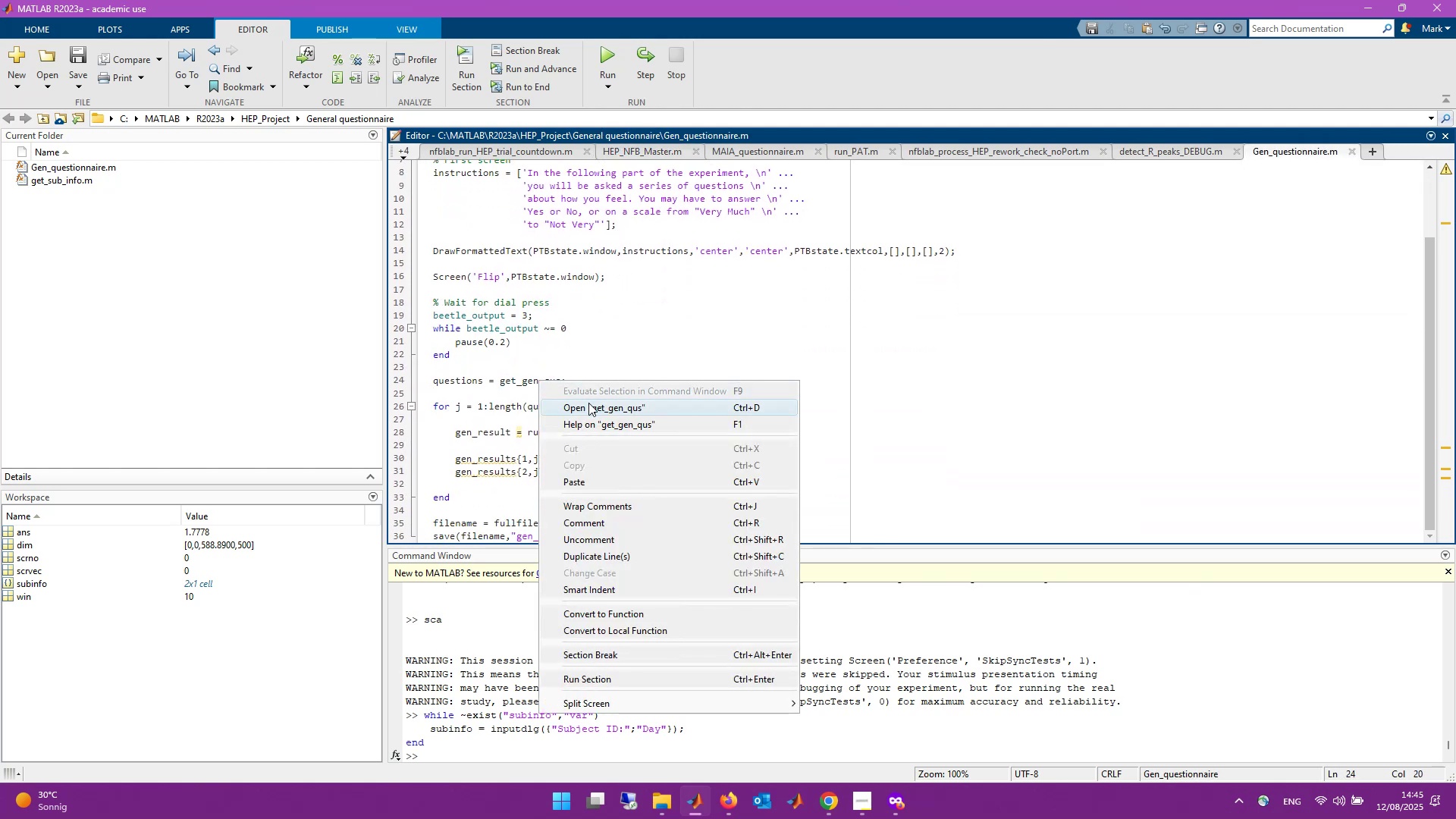 
left_click([588, 404])
 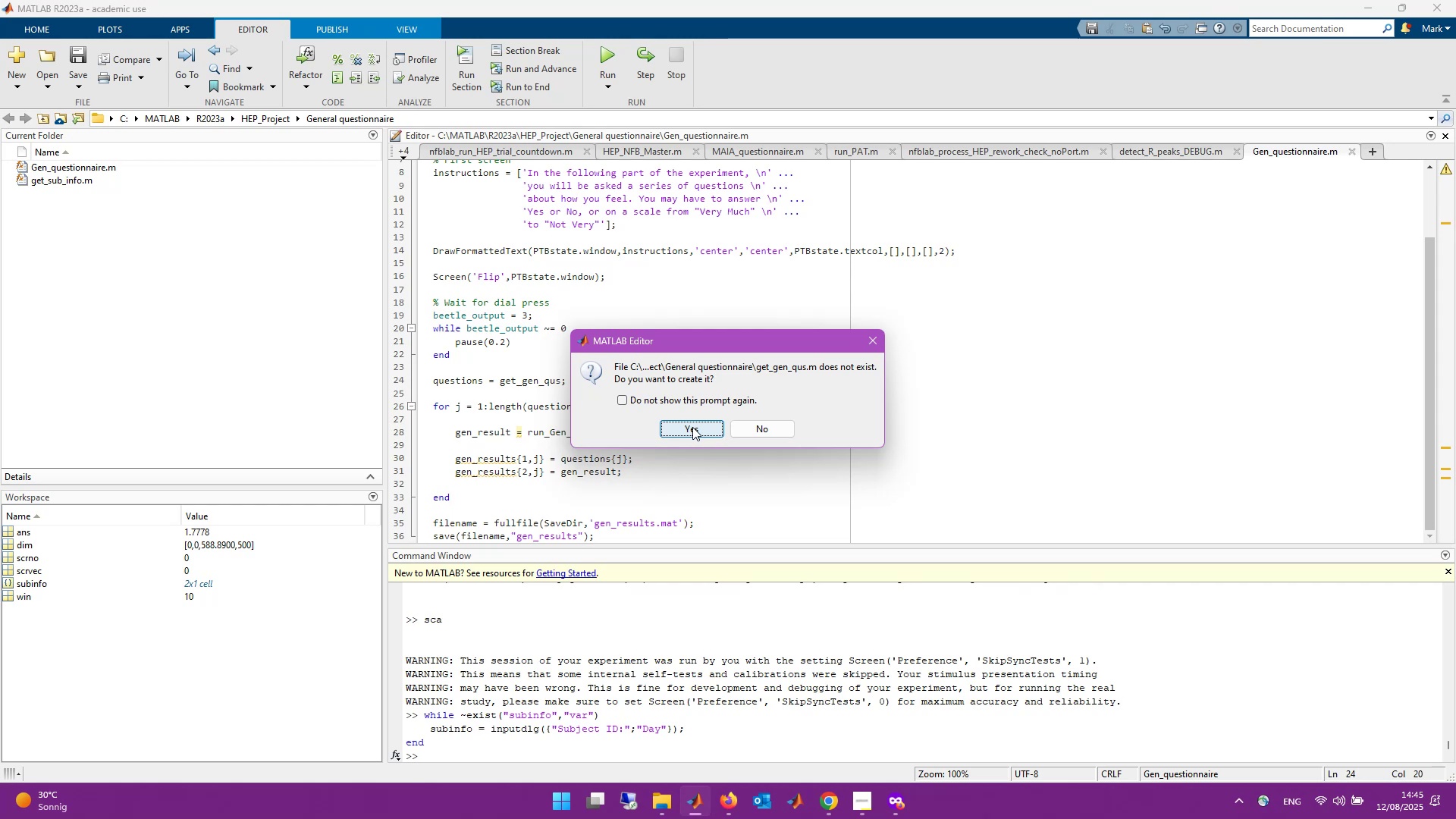 
left_click([692, 427])
 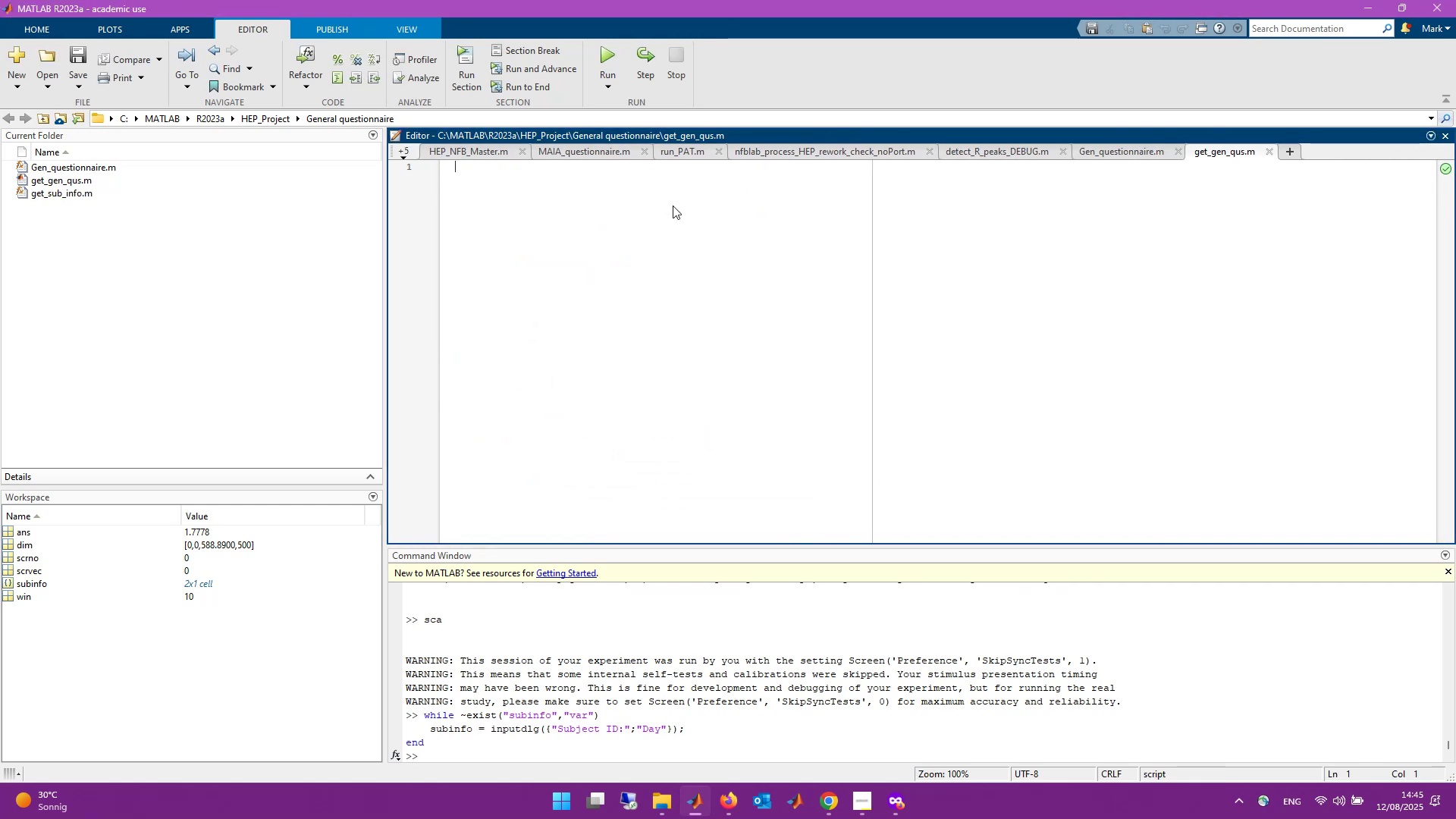 
type(%% )
 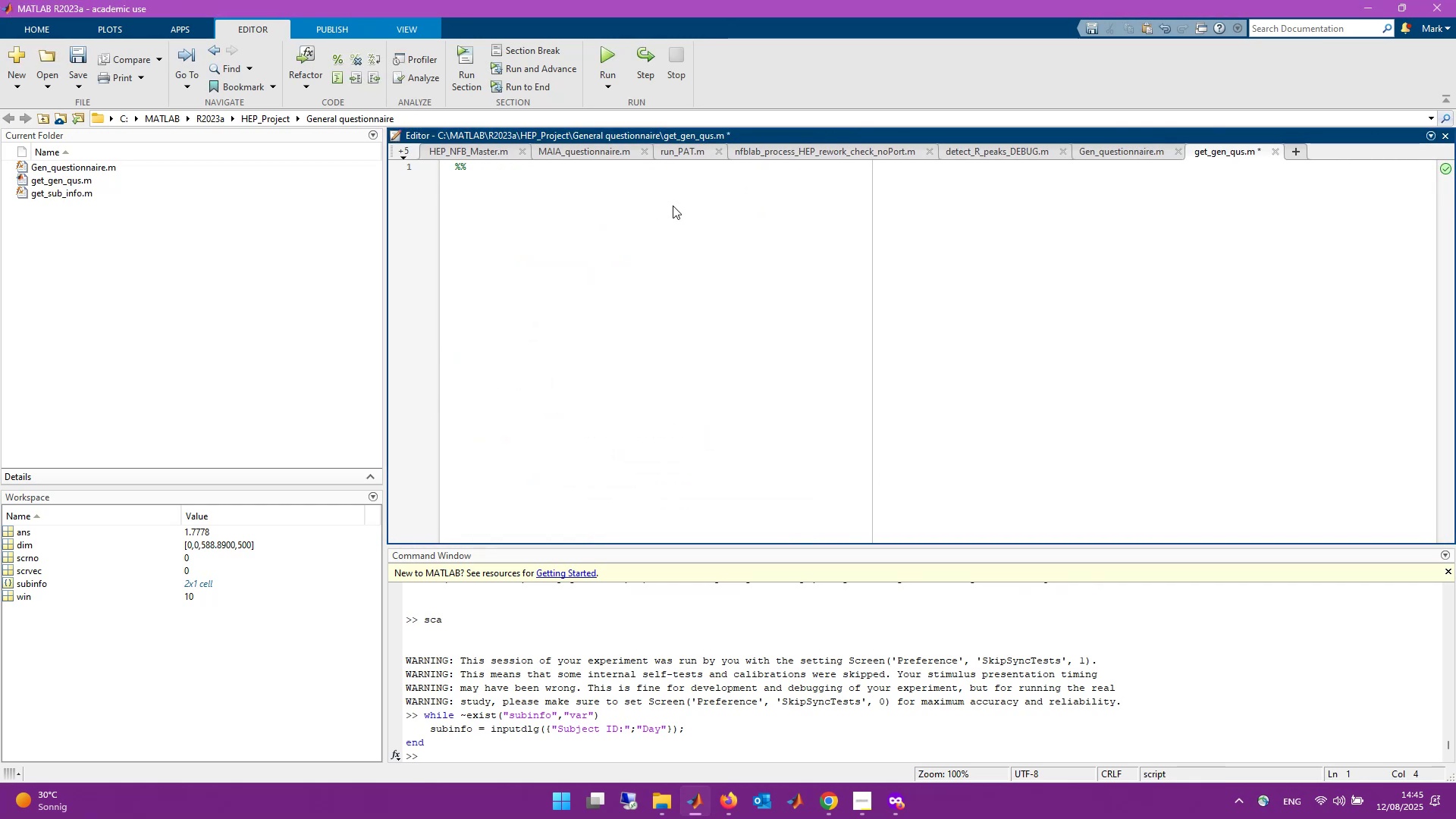 
type(S)
key(Backspace)
type(Function to get general questions for HEP )
key(Backspace)
type(_)
key(Backspace)
type(-NFB Experiment)
 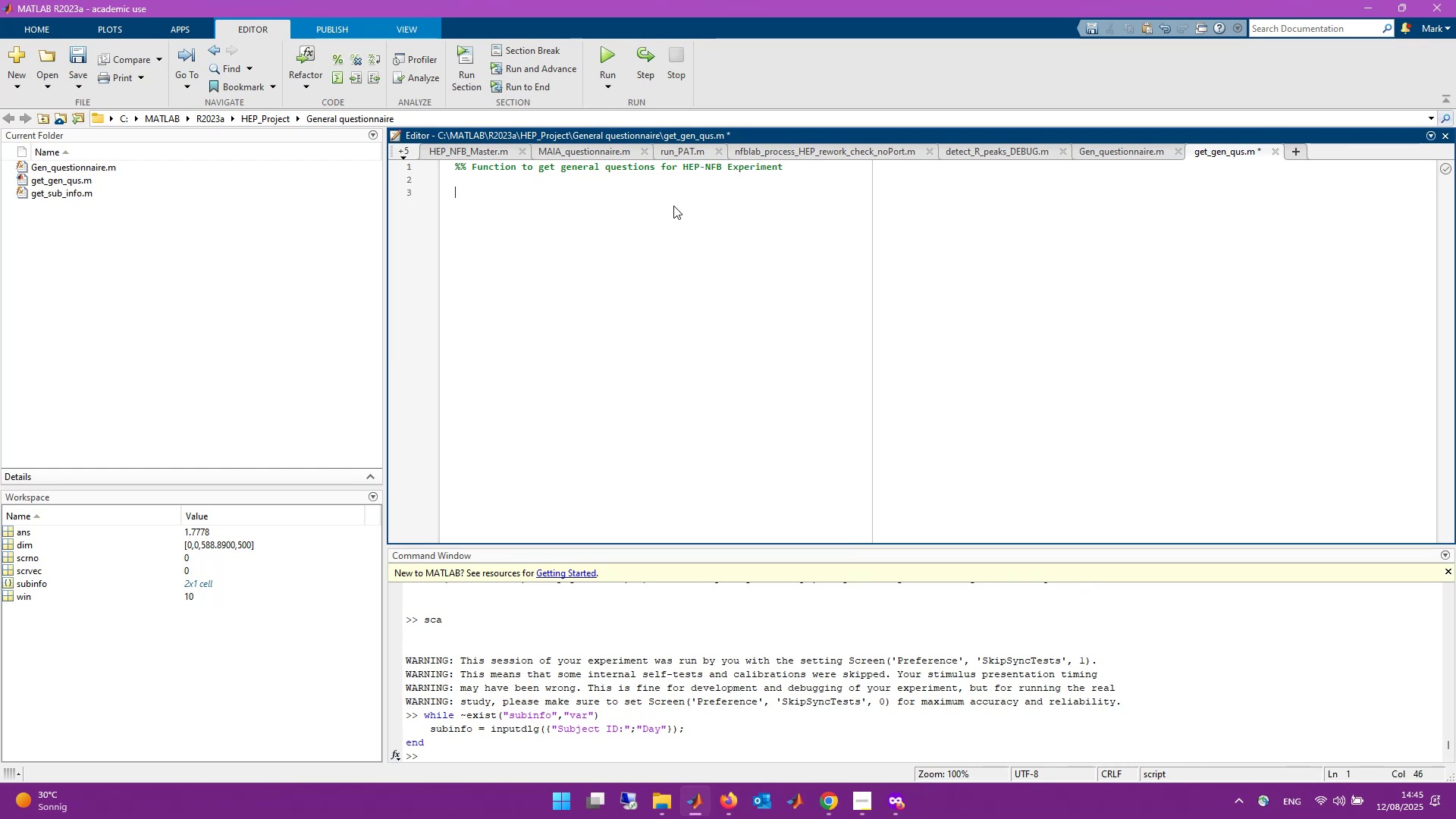 
 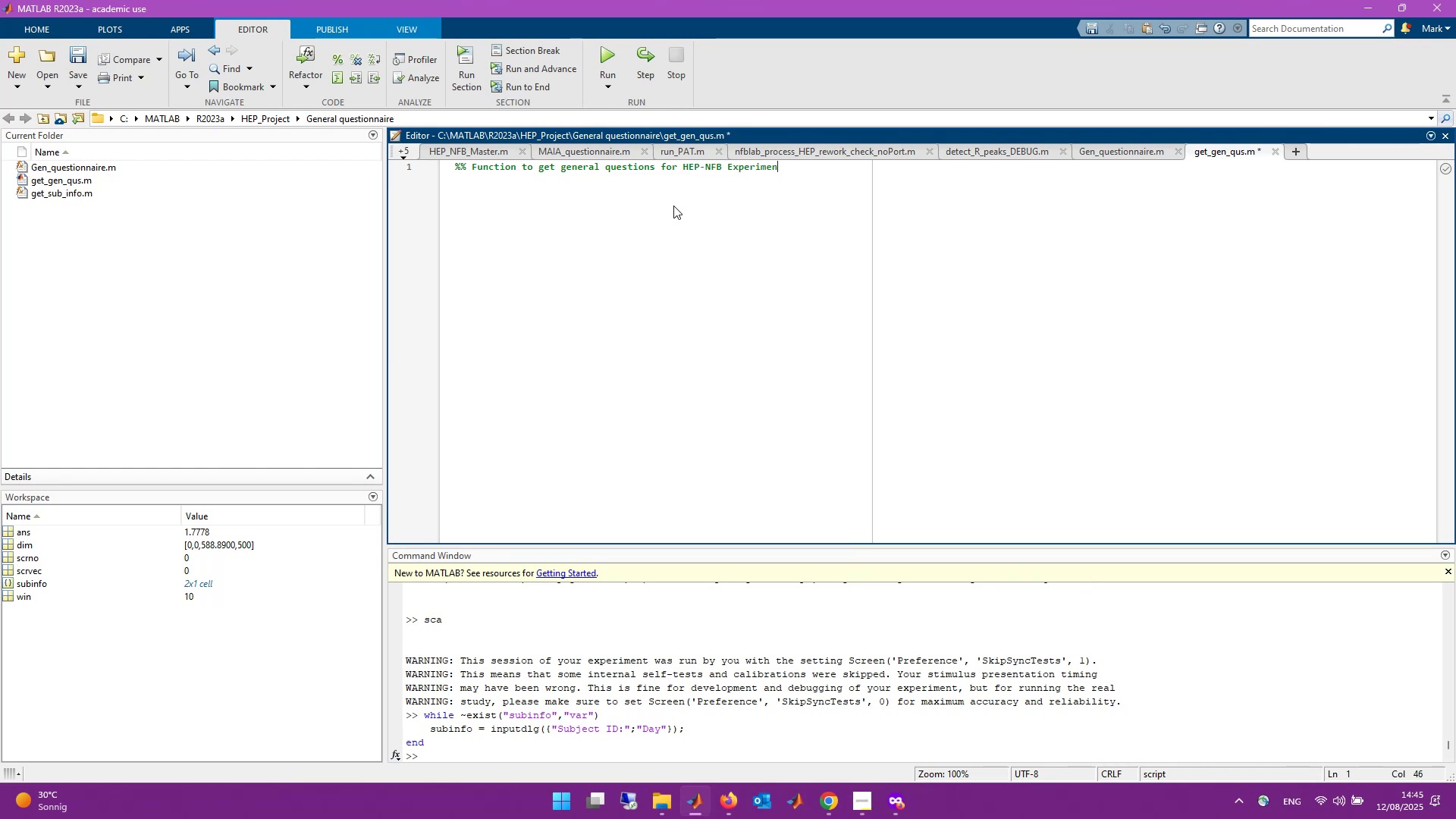 
key(Enter)
 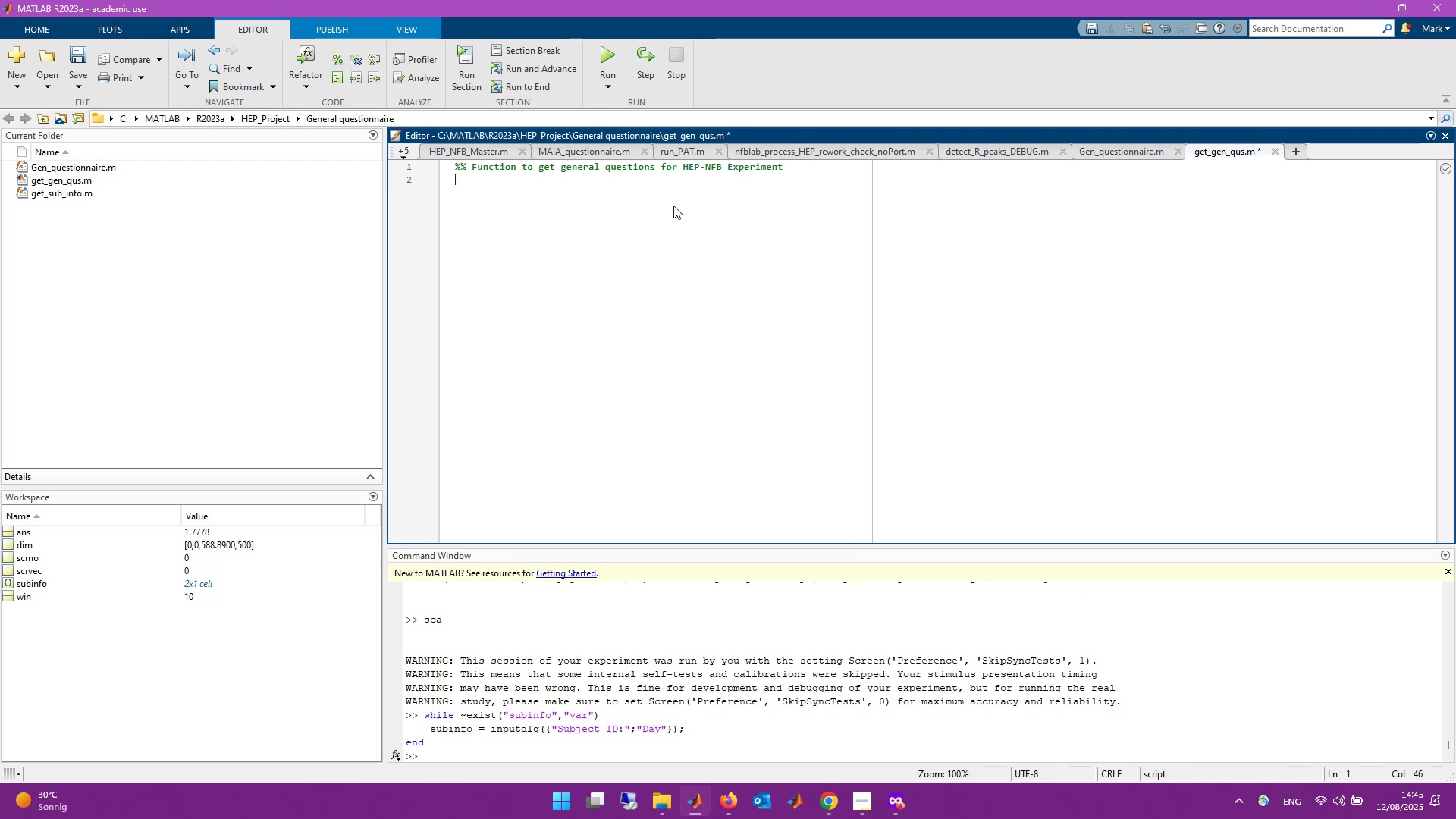 
key(Enter)
 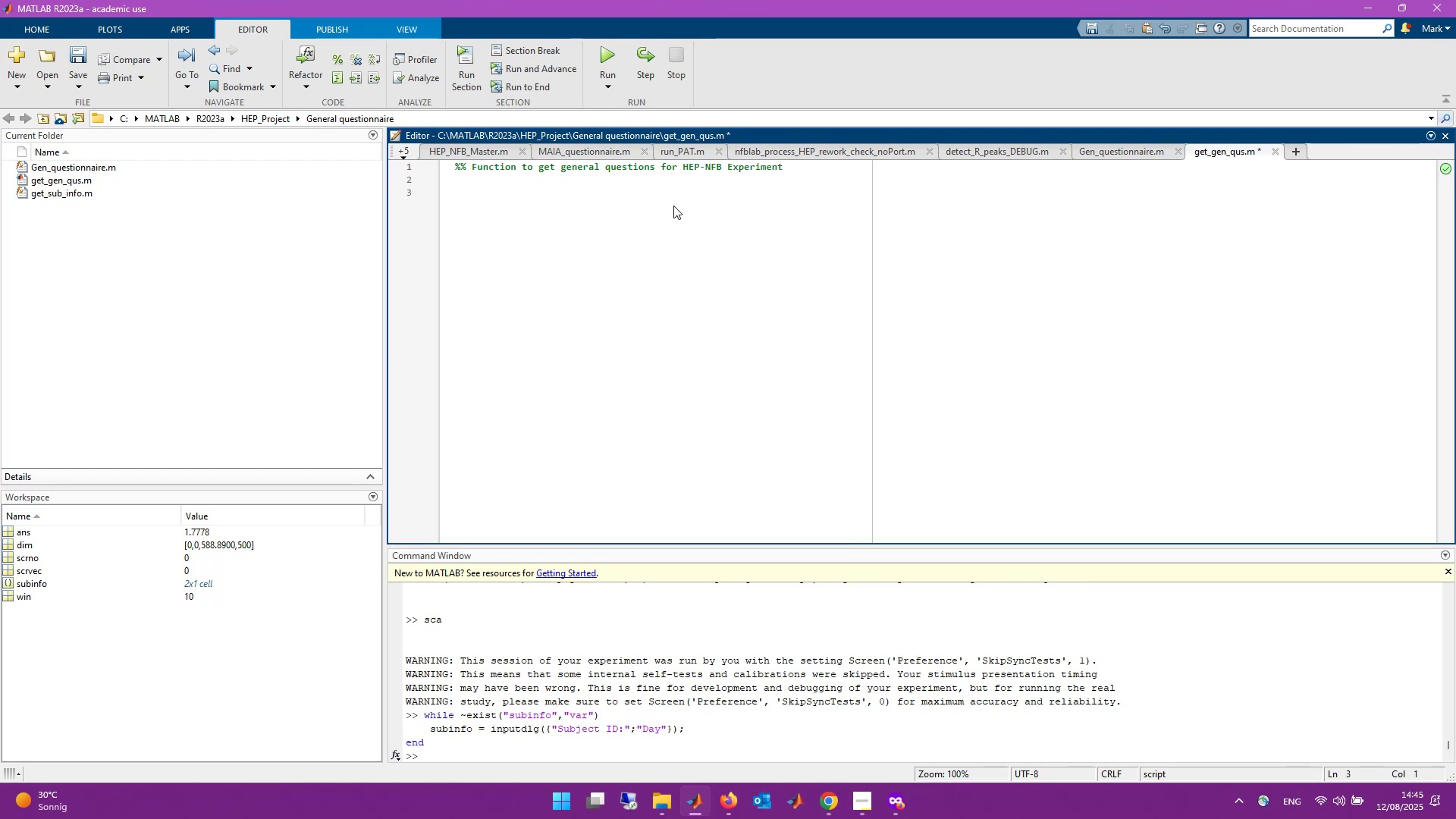 
type(question{)
key(Backspace)
key(Backspace)
key(Backspace)
key(Backspace)
key(Backspace)
key(Backspace)
key(Backspace)
key(Backspace)
key(Backspace)
type(u)
key(Backspace)
type(function questions = get_gen_qus;)
key(Backspace)
 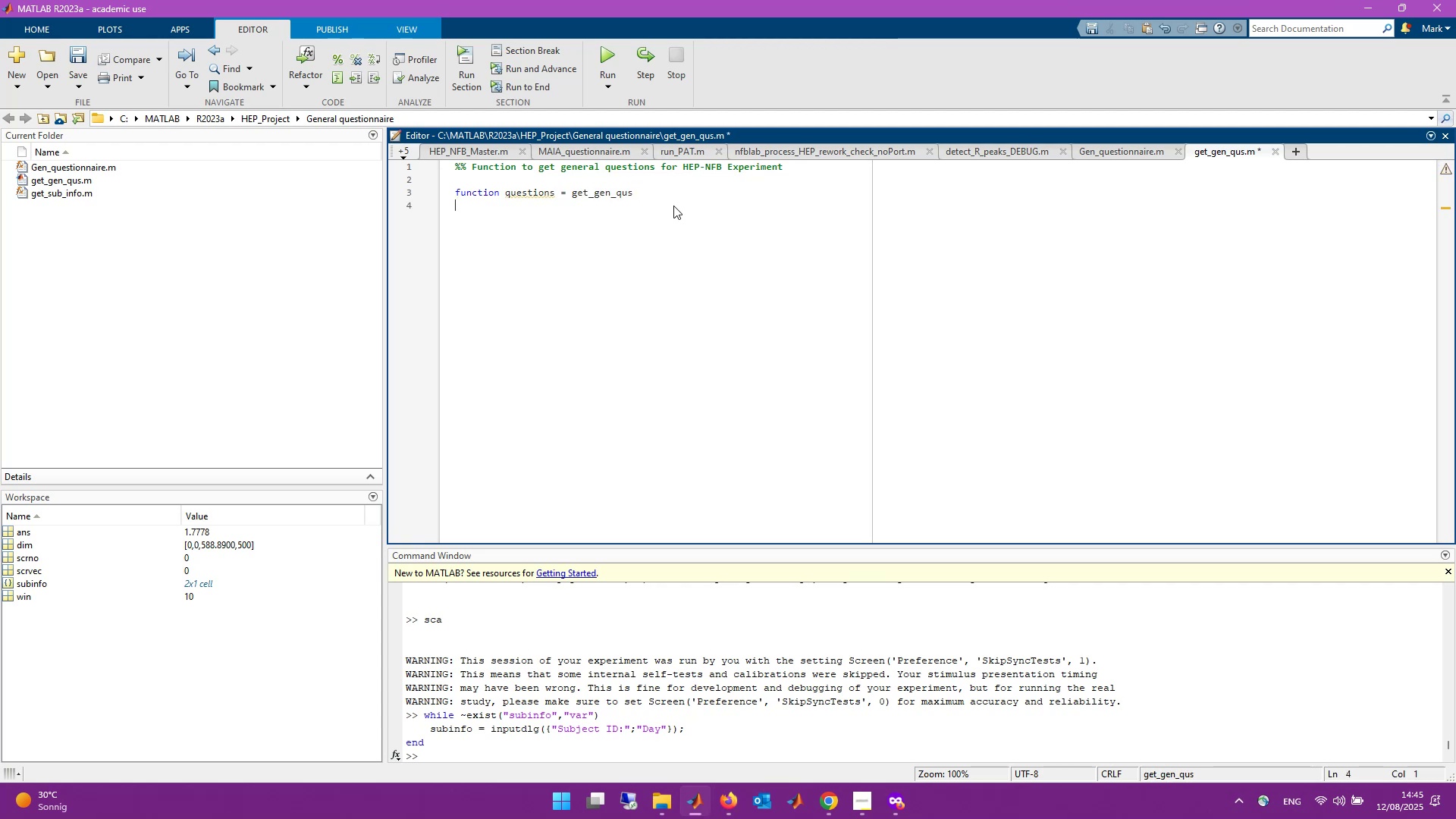 
 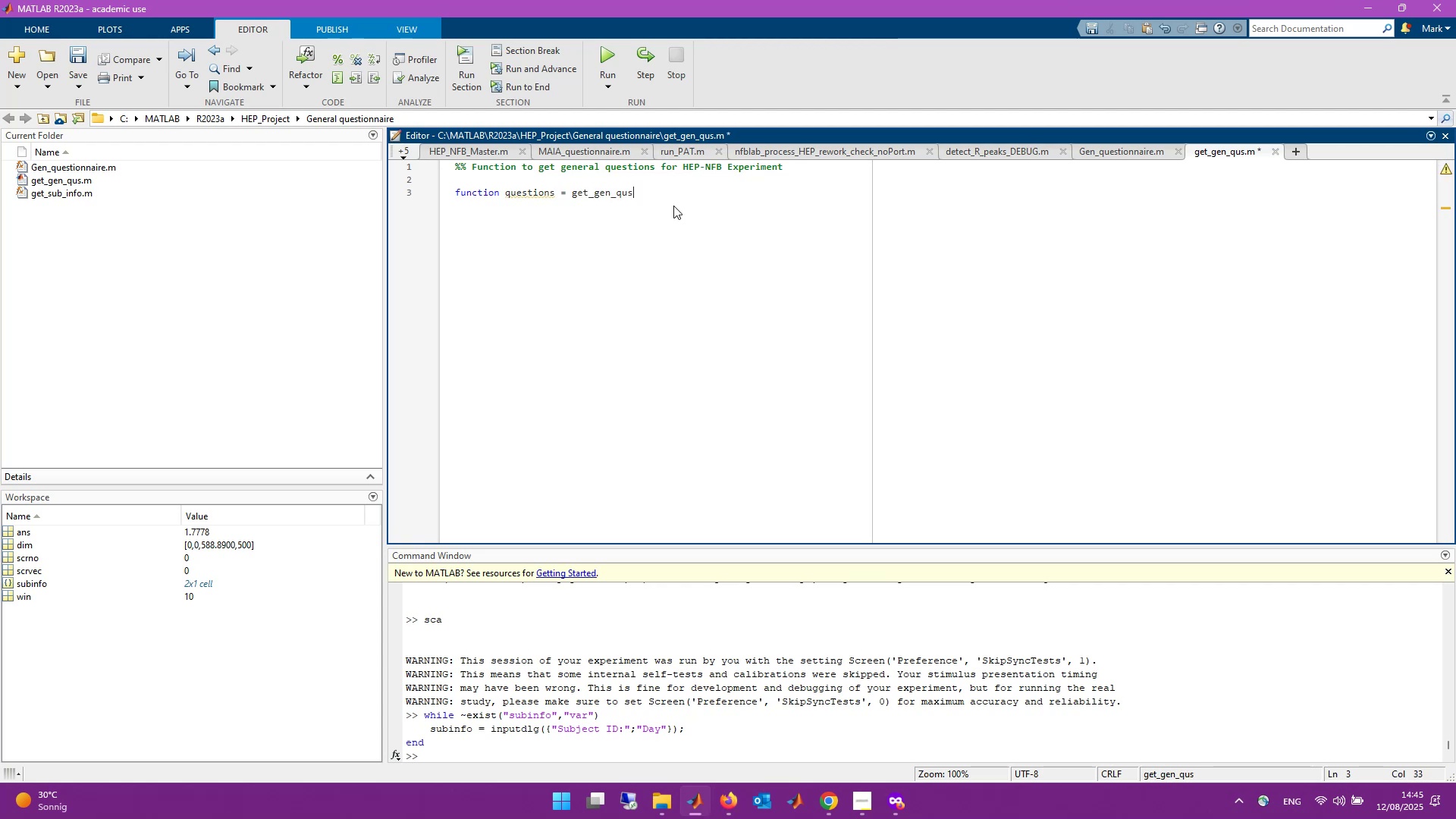 
key(Enter)
 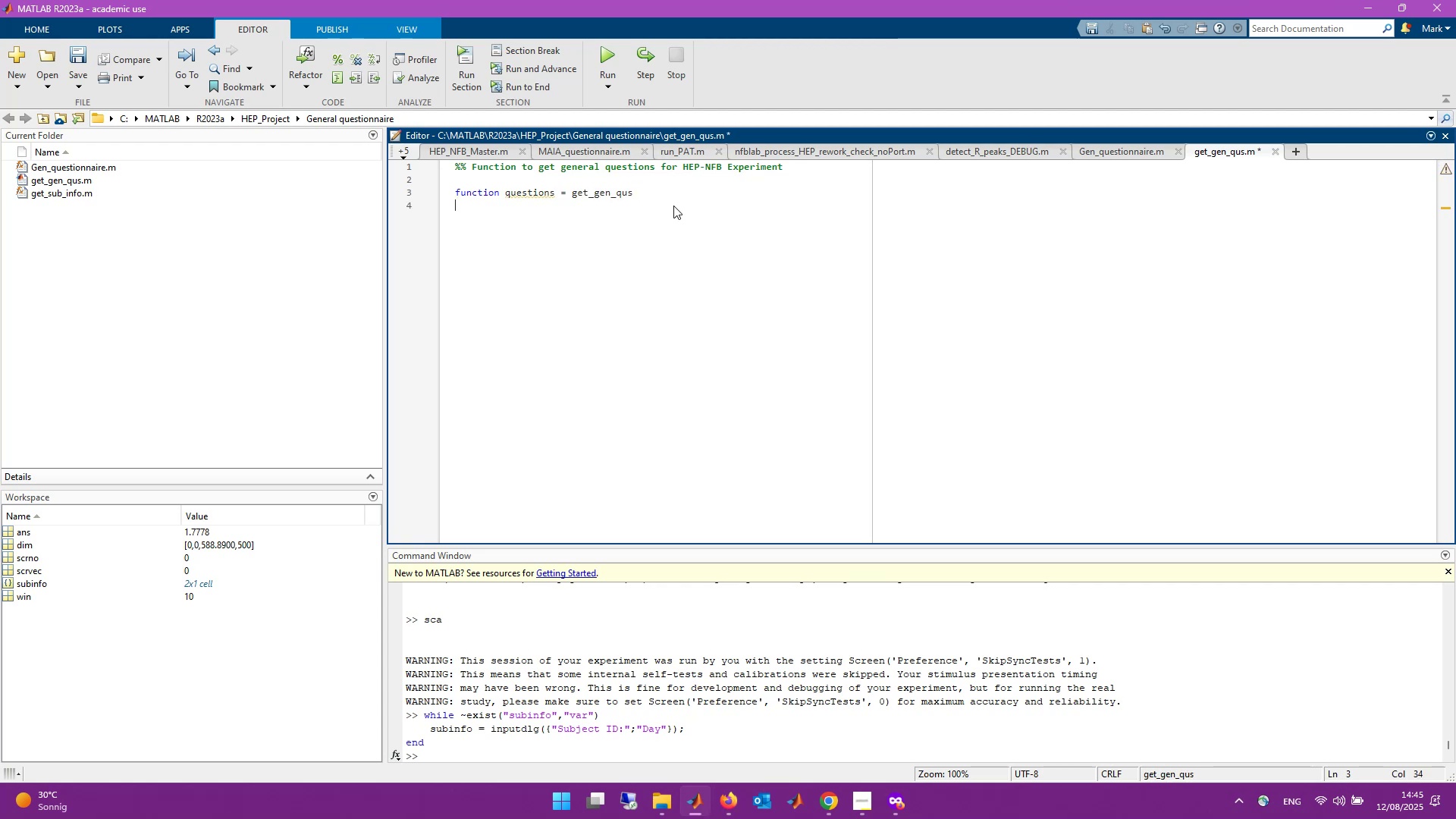 
key(Enter)
 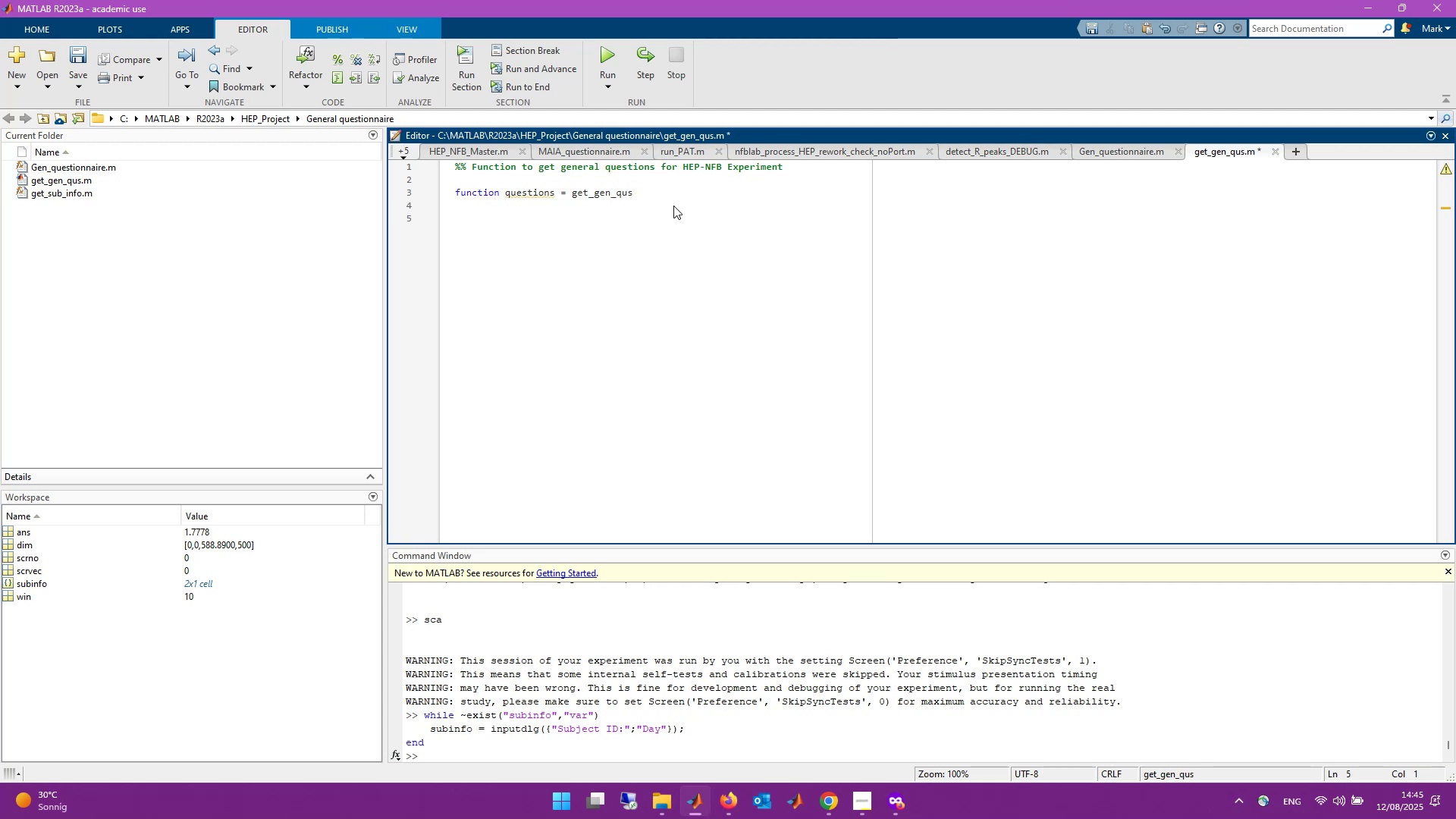 
type(questions{1)
 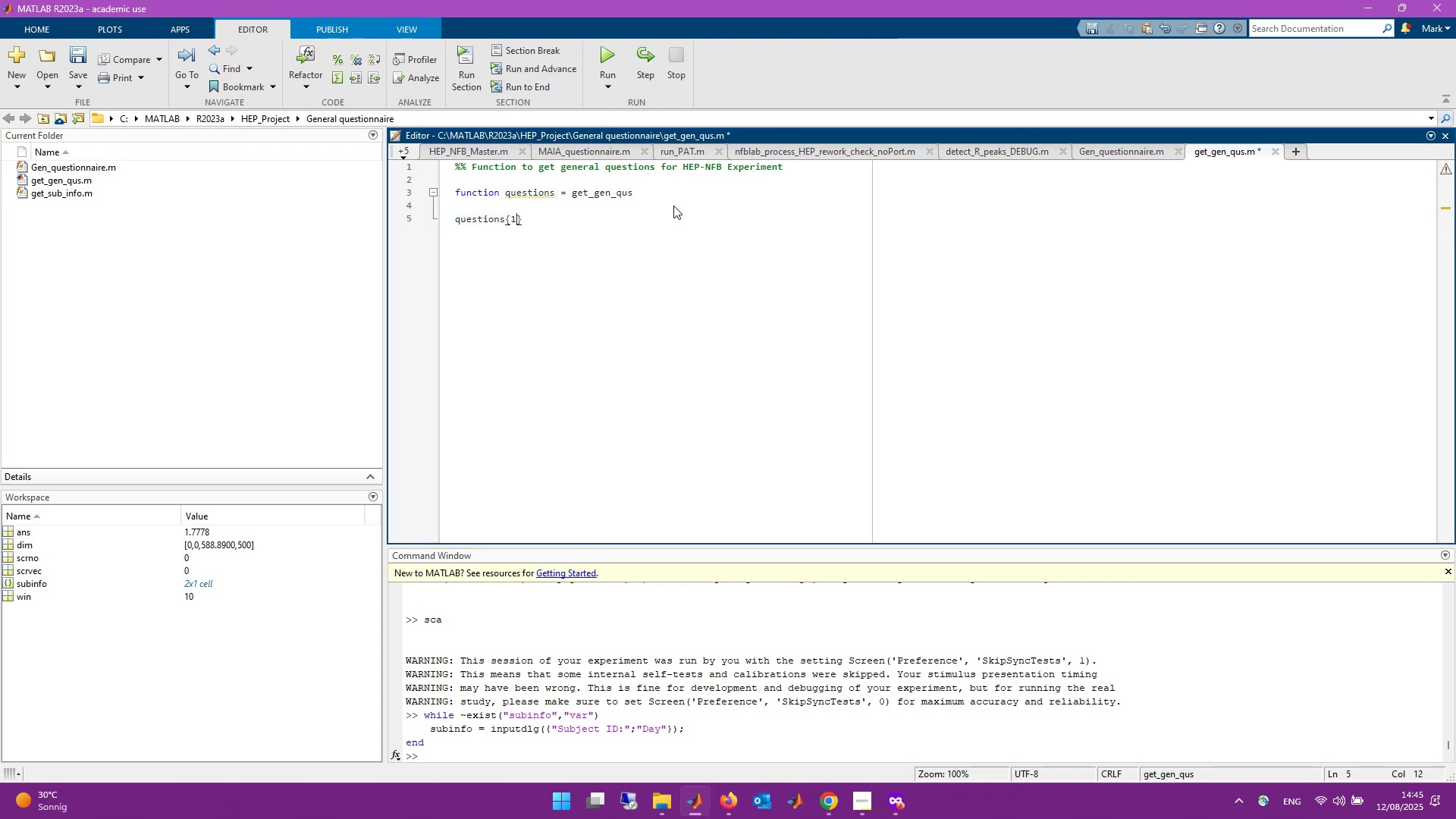 
key(ArrowRight)
 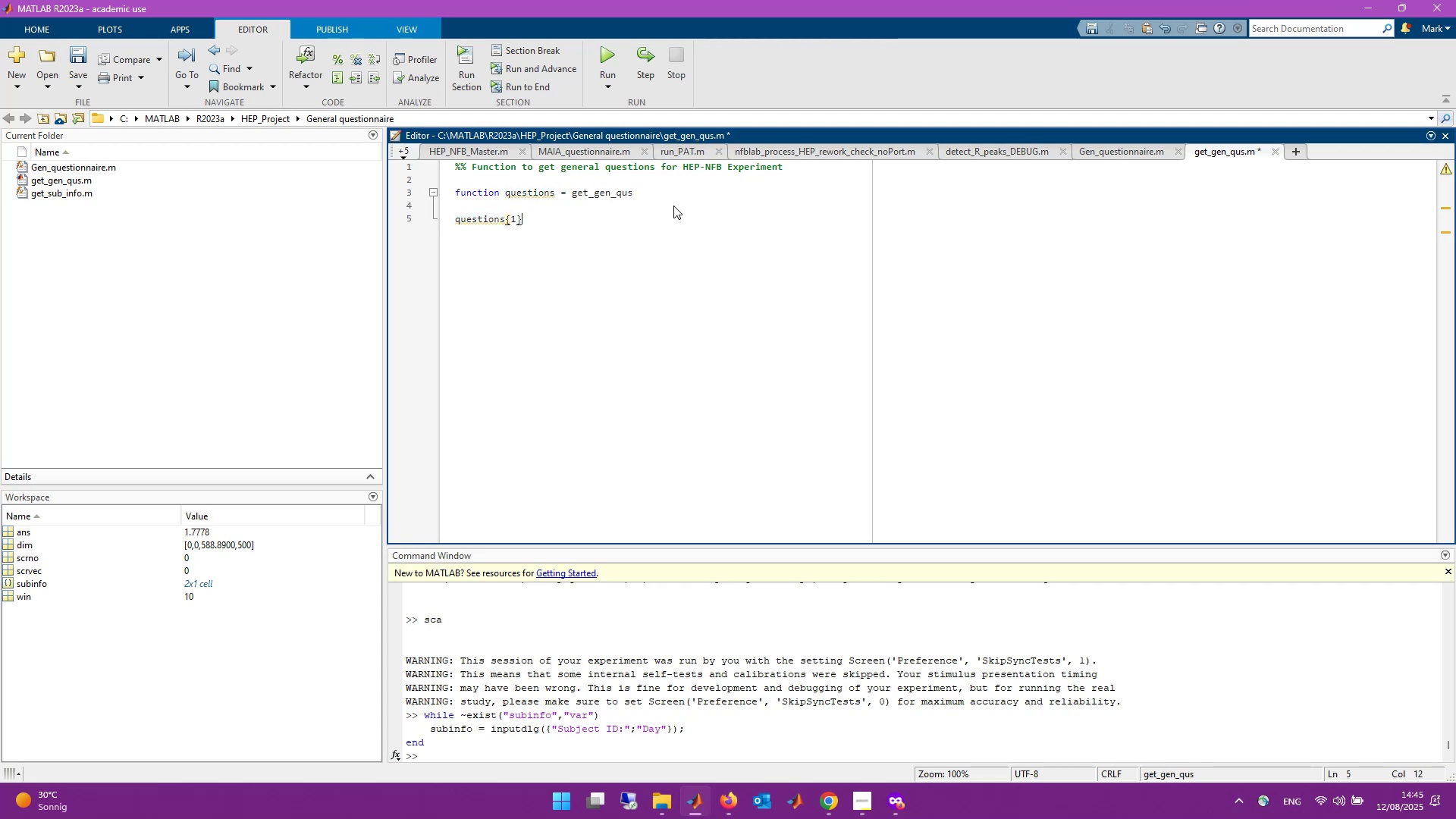 
key(Space)
 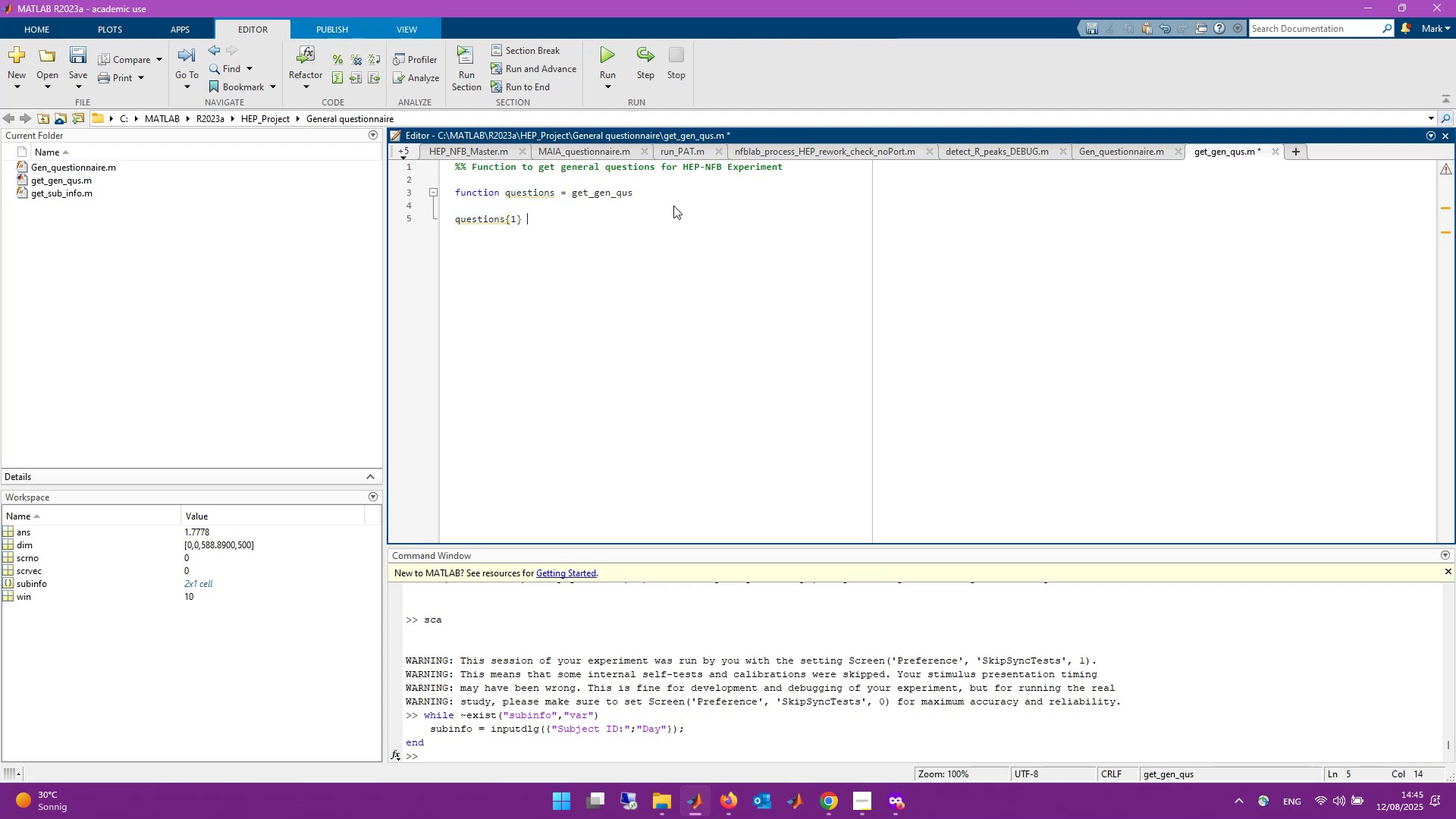 
key(Backspace)
 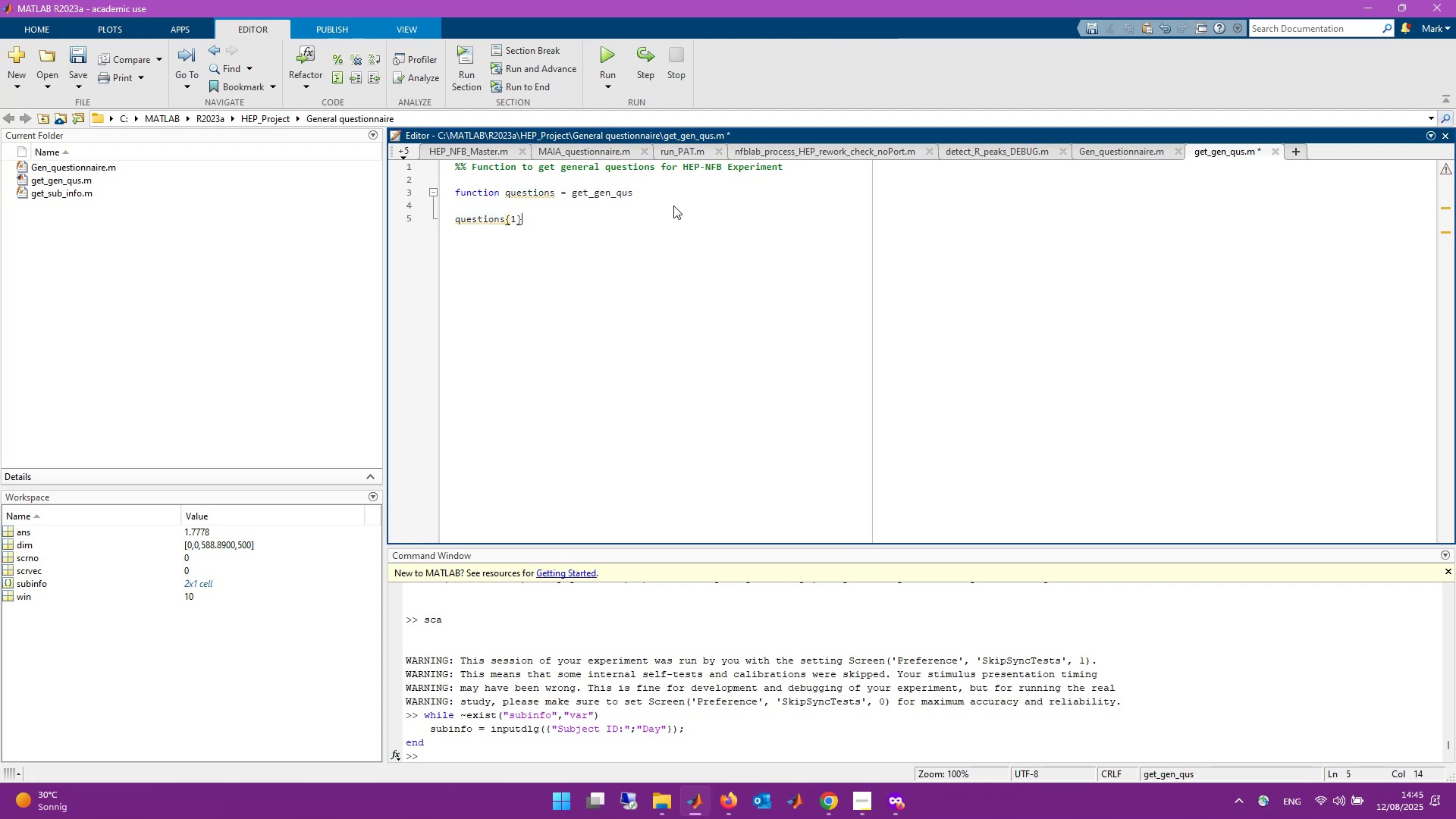 
key(Space)
 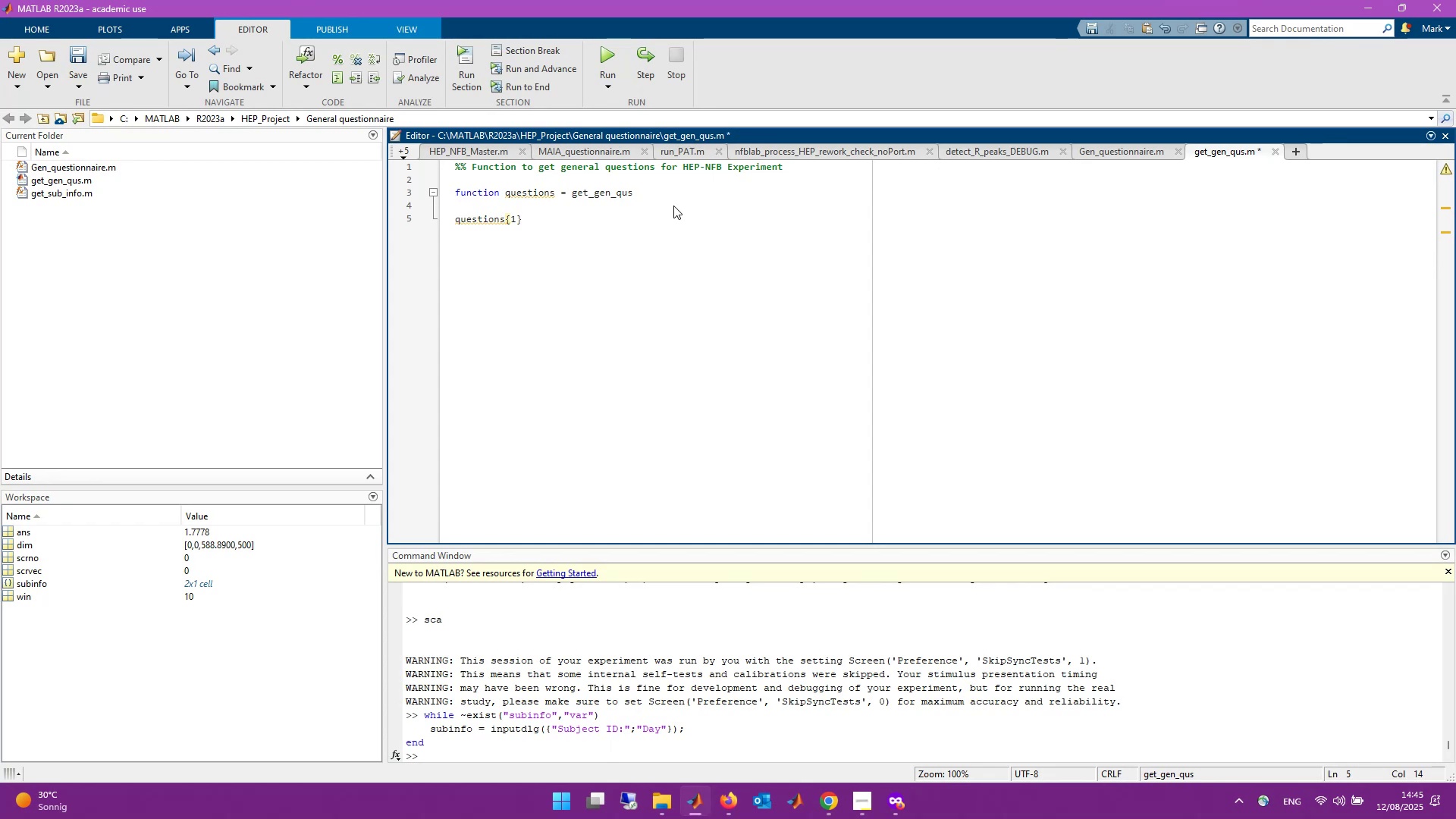 
key(Backspace)
 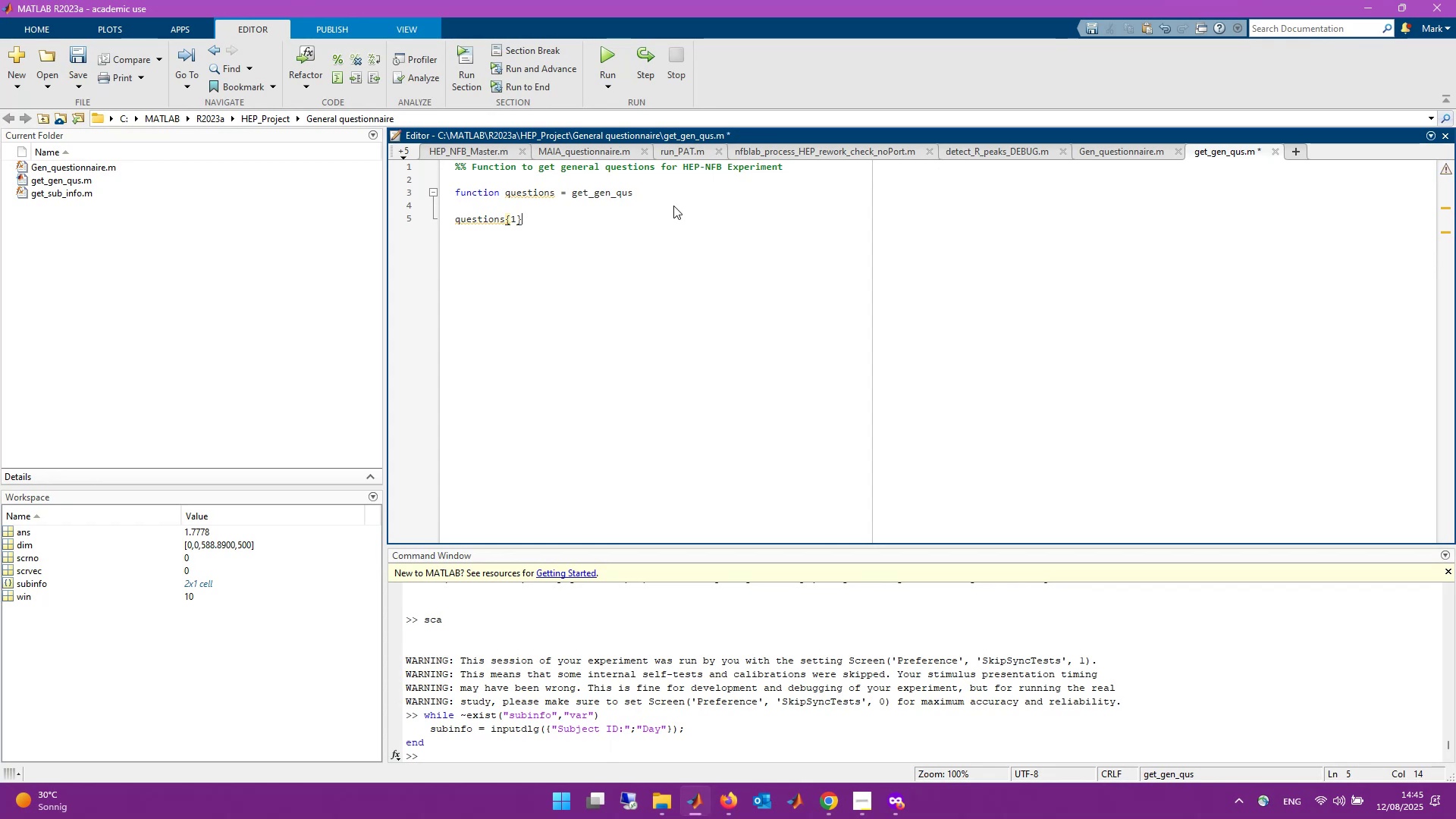 
key(Equal)
 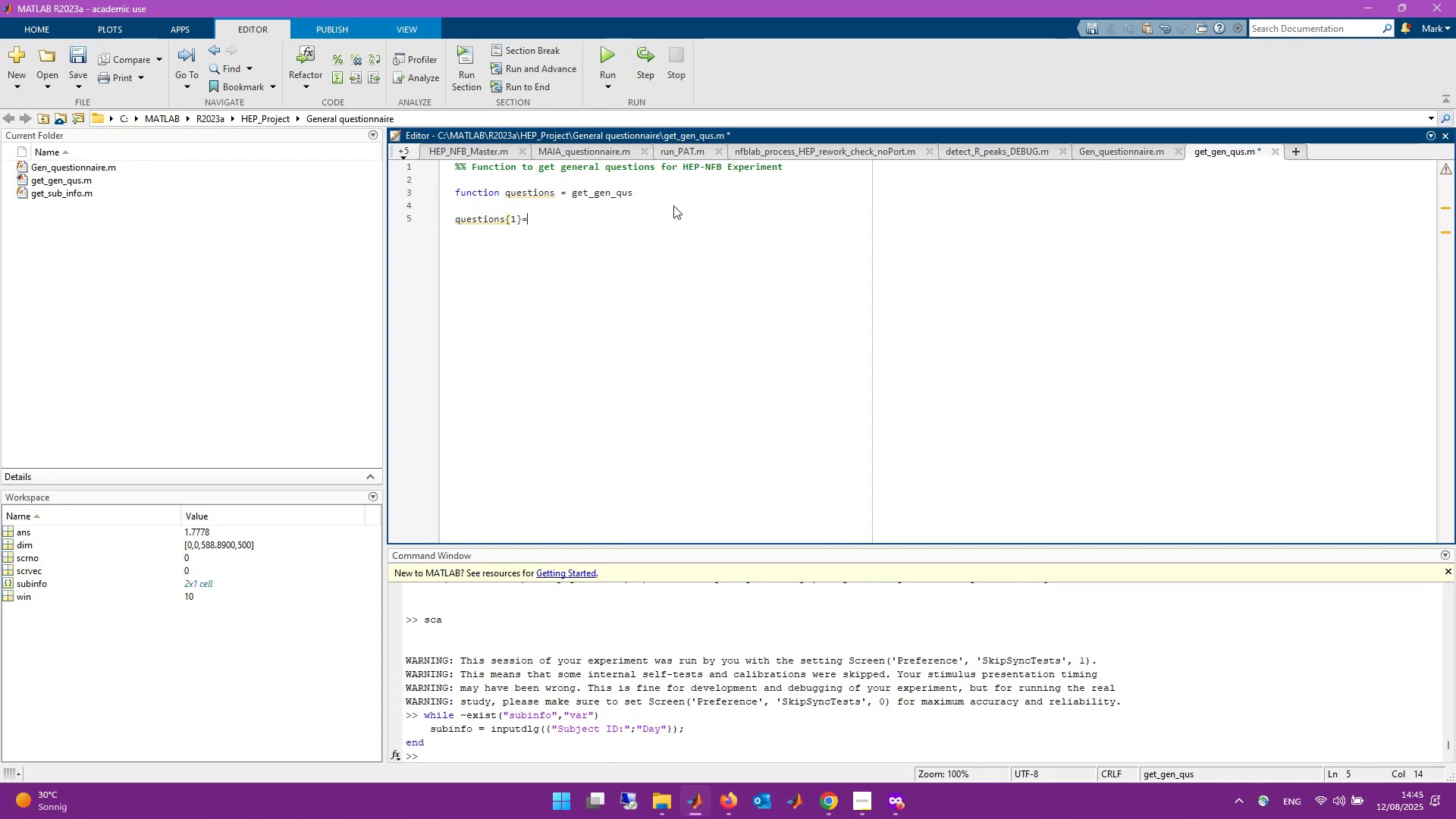 
key(Space)
 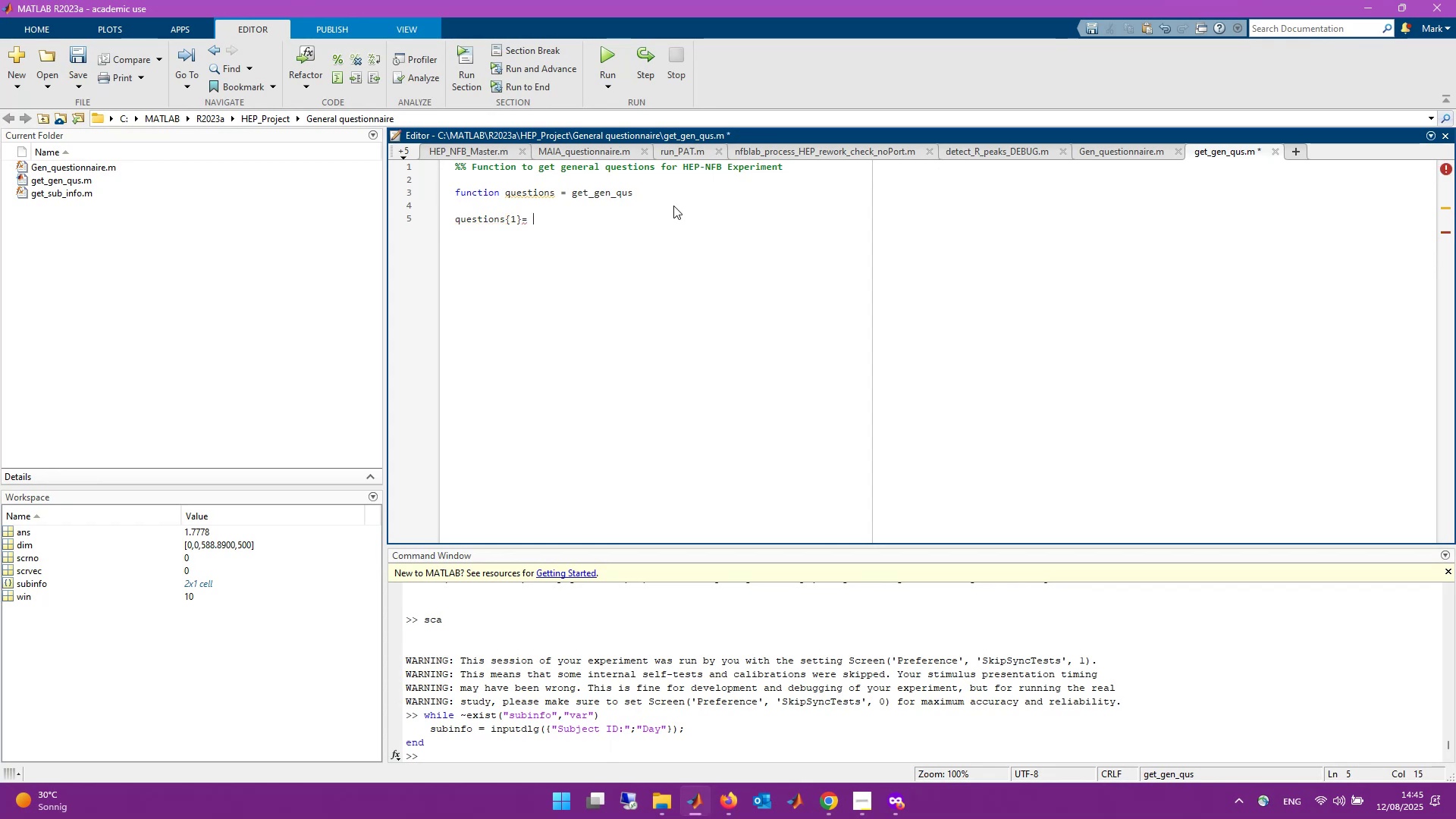 
key(ArrowLeft)
 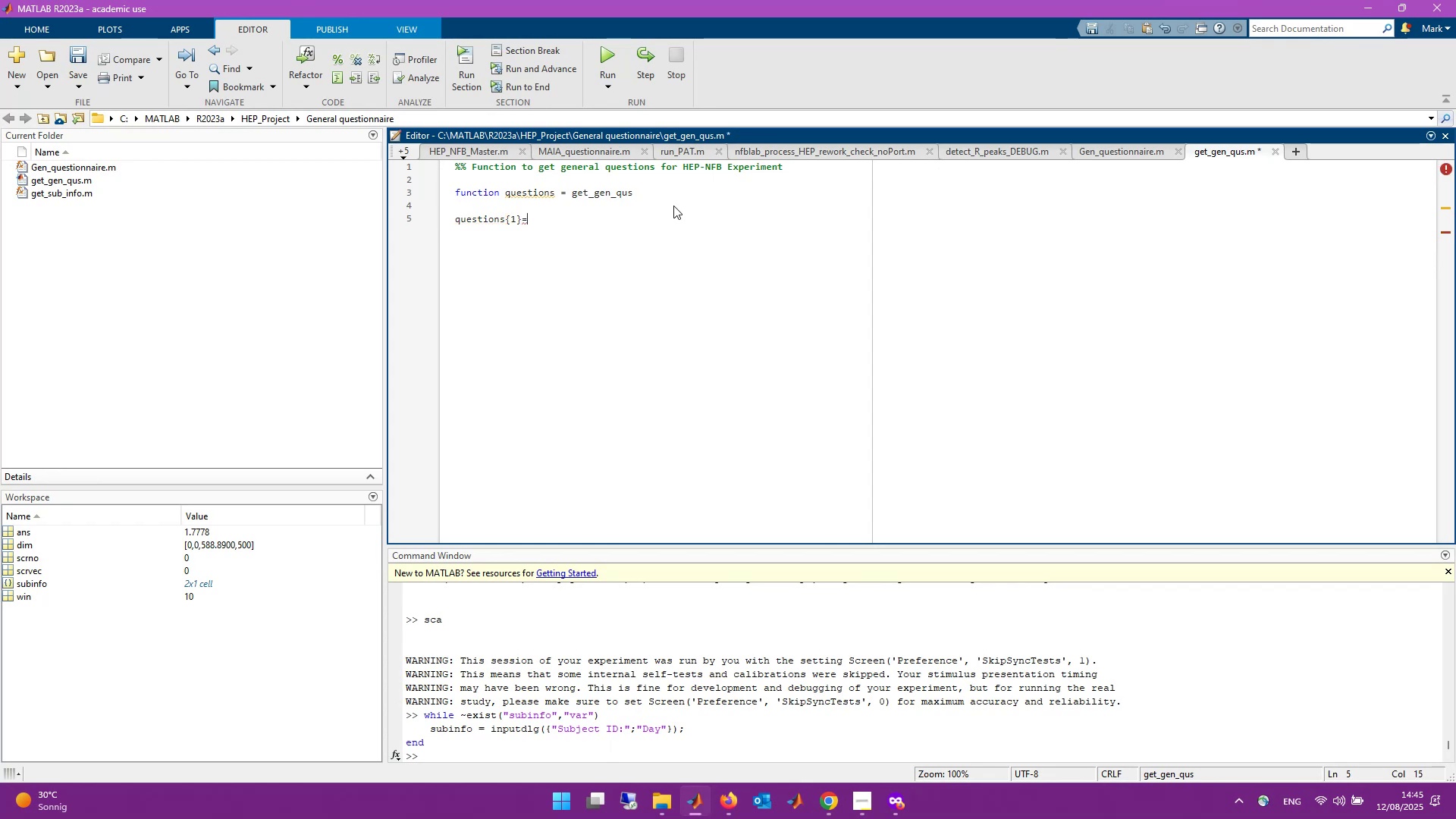 
key(ArrowLeft)
 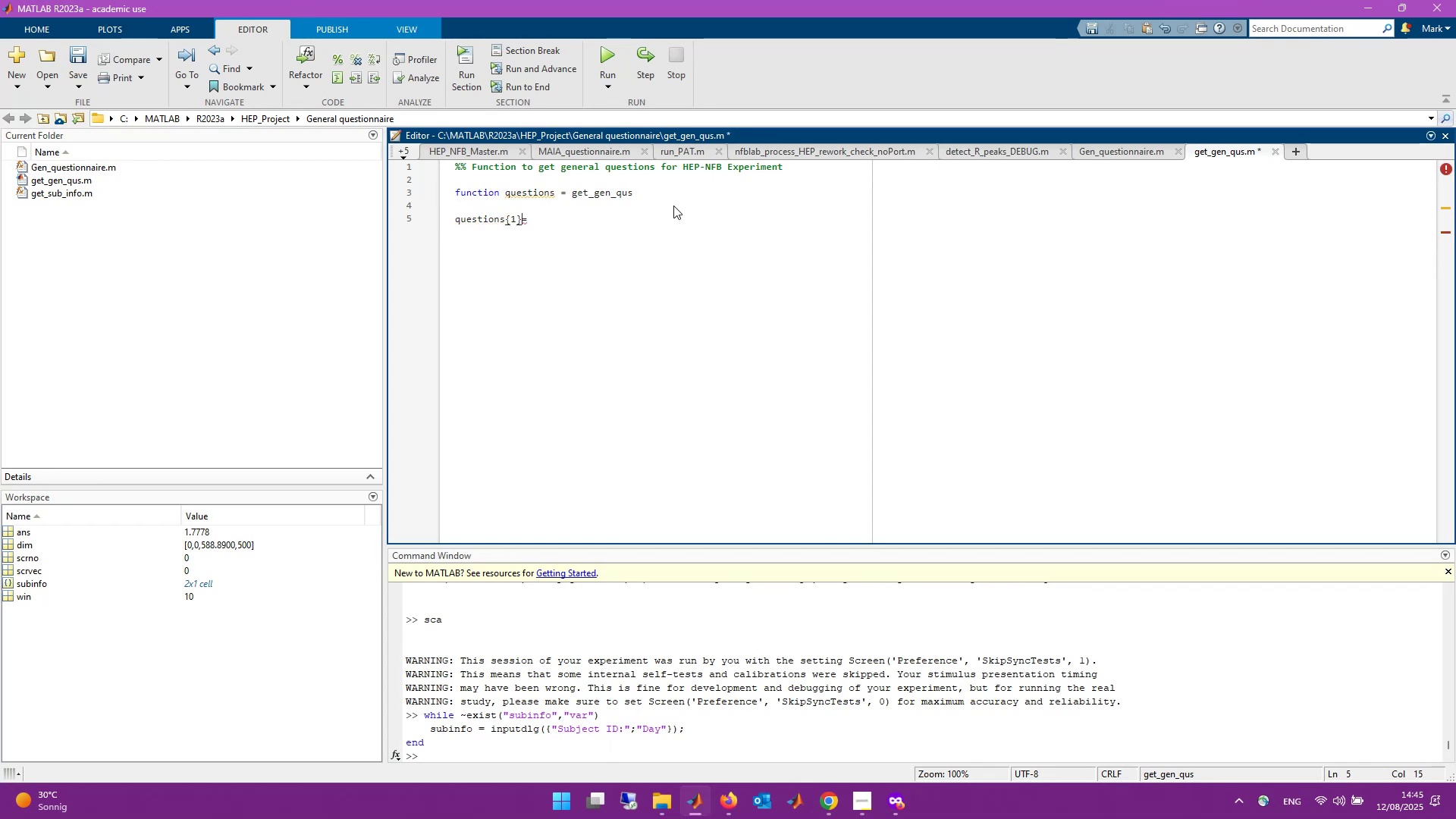 
key(Space)
 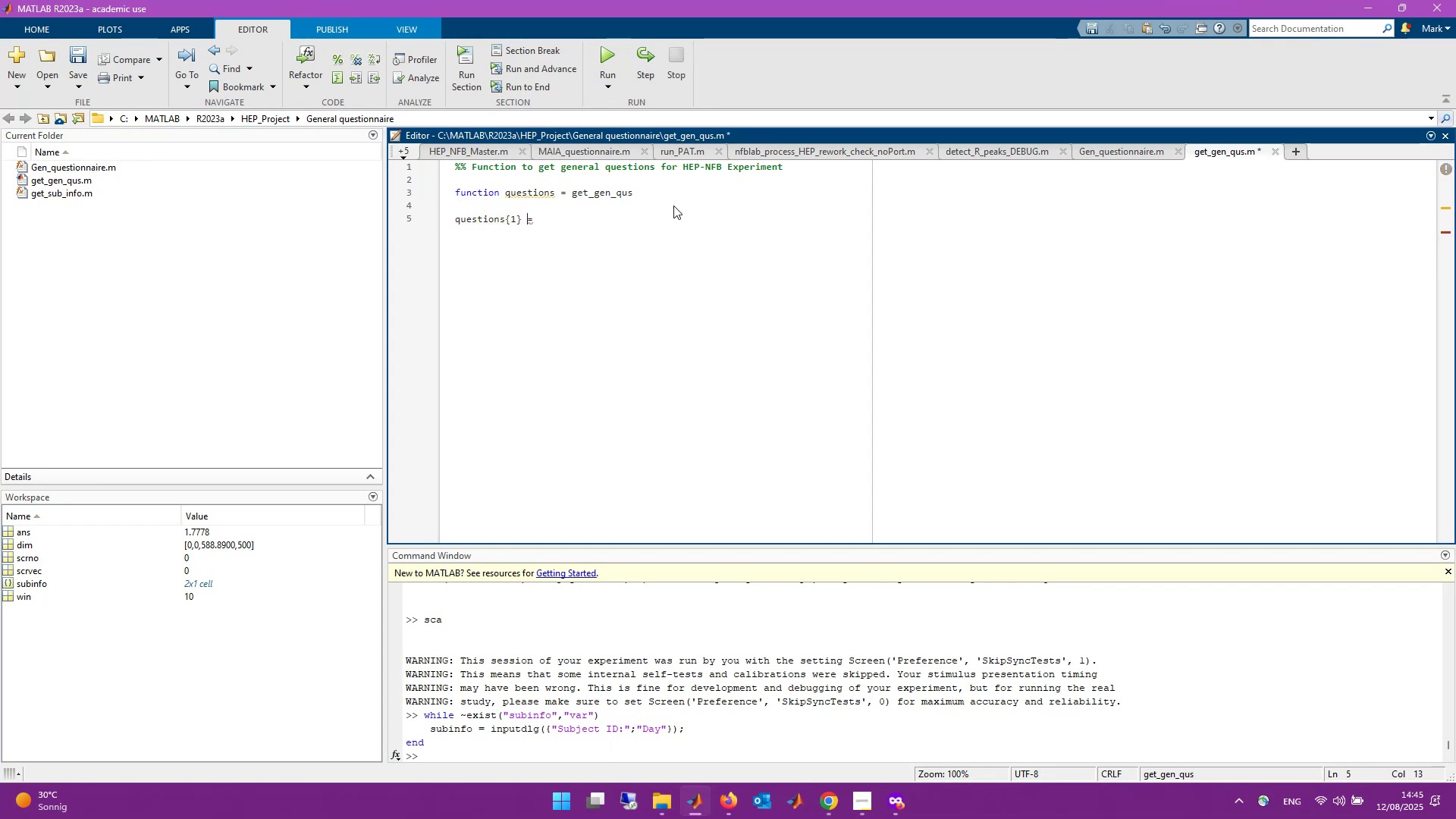 
key(ArrowRight)
 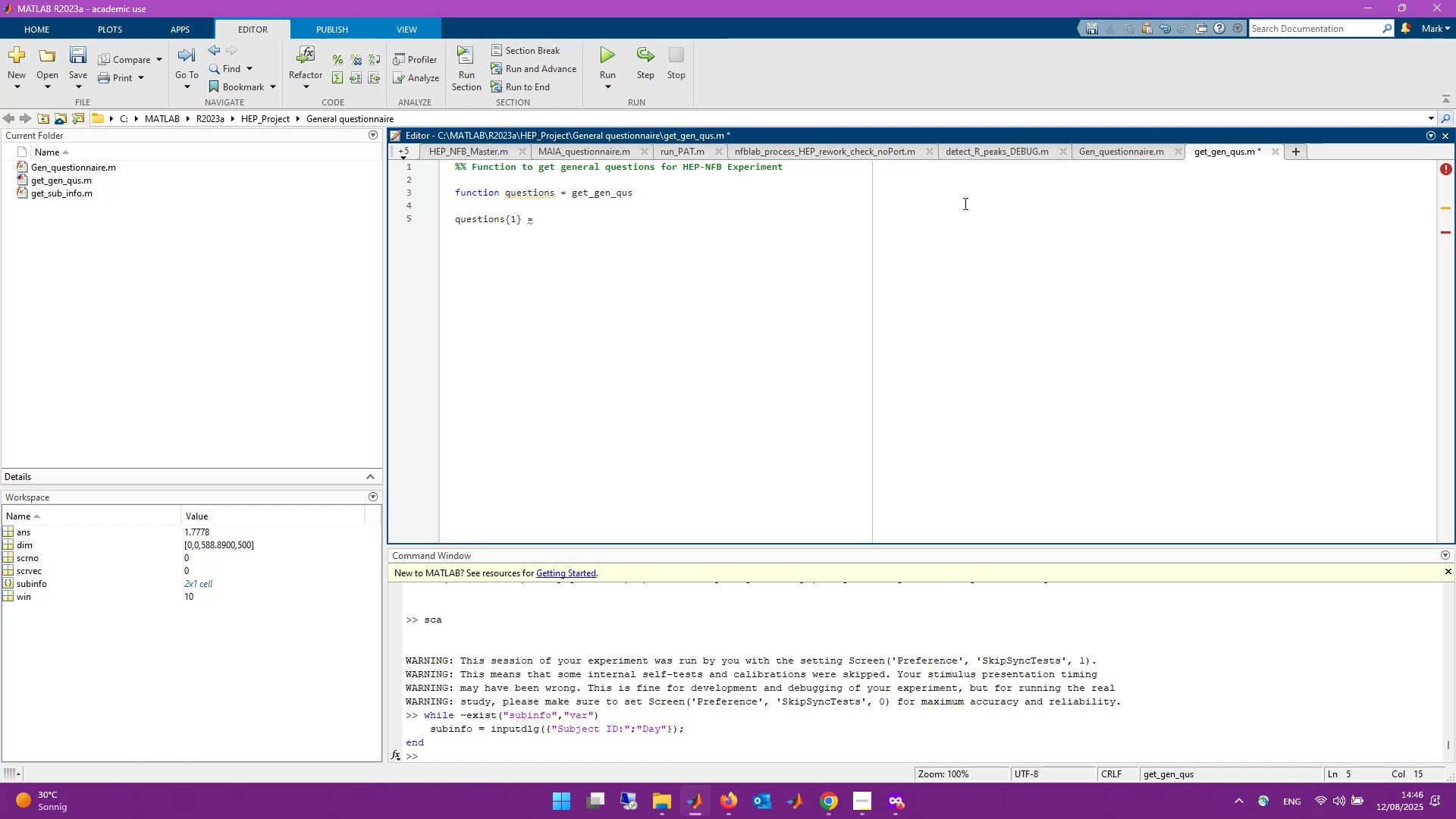 
wait(14.3)
 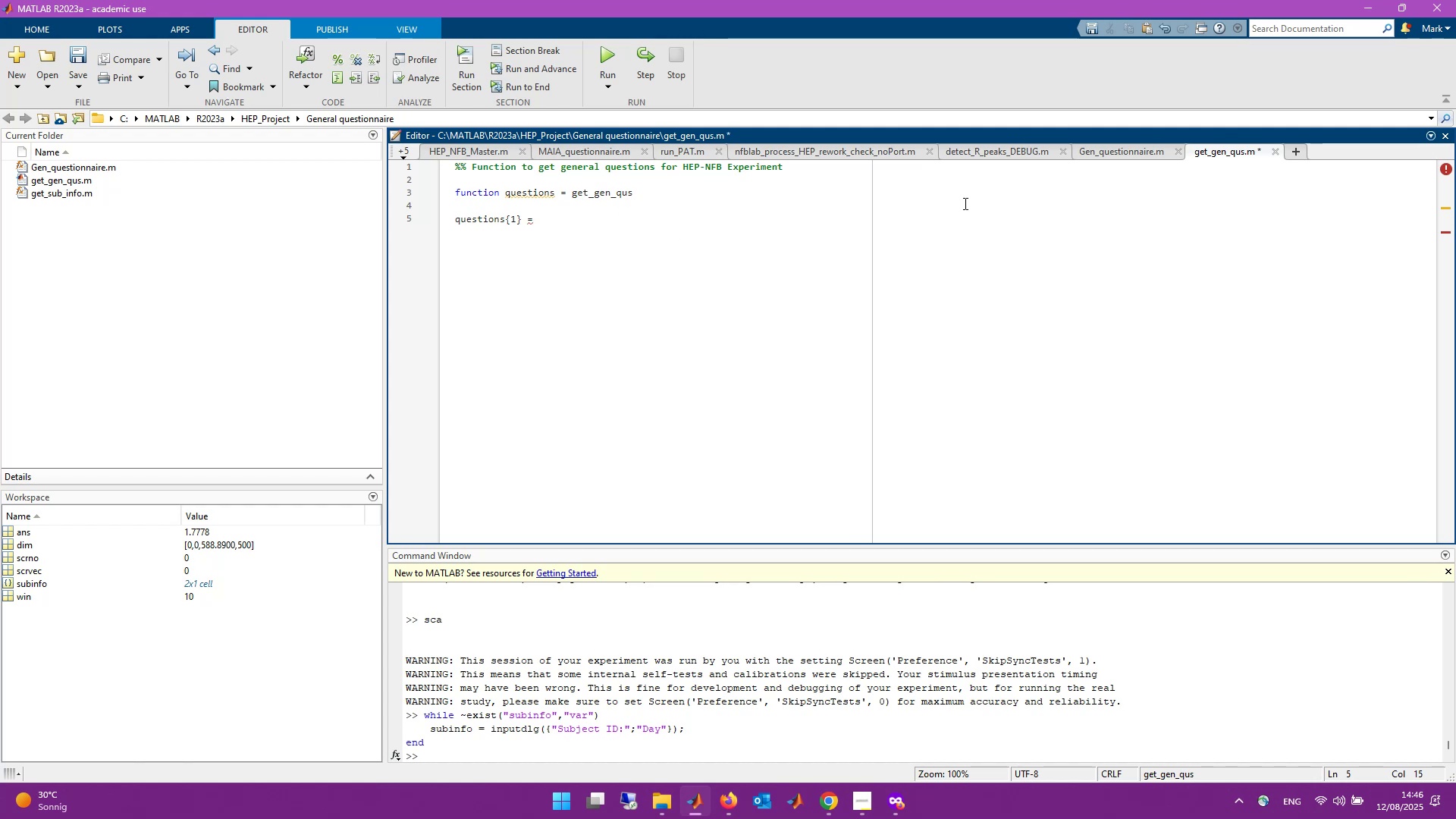 
left_click([55, 183])
 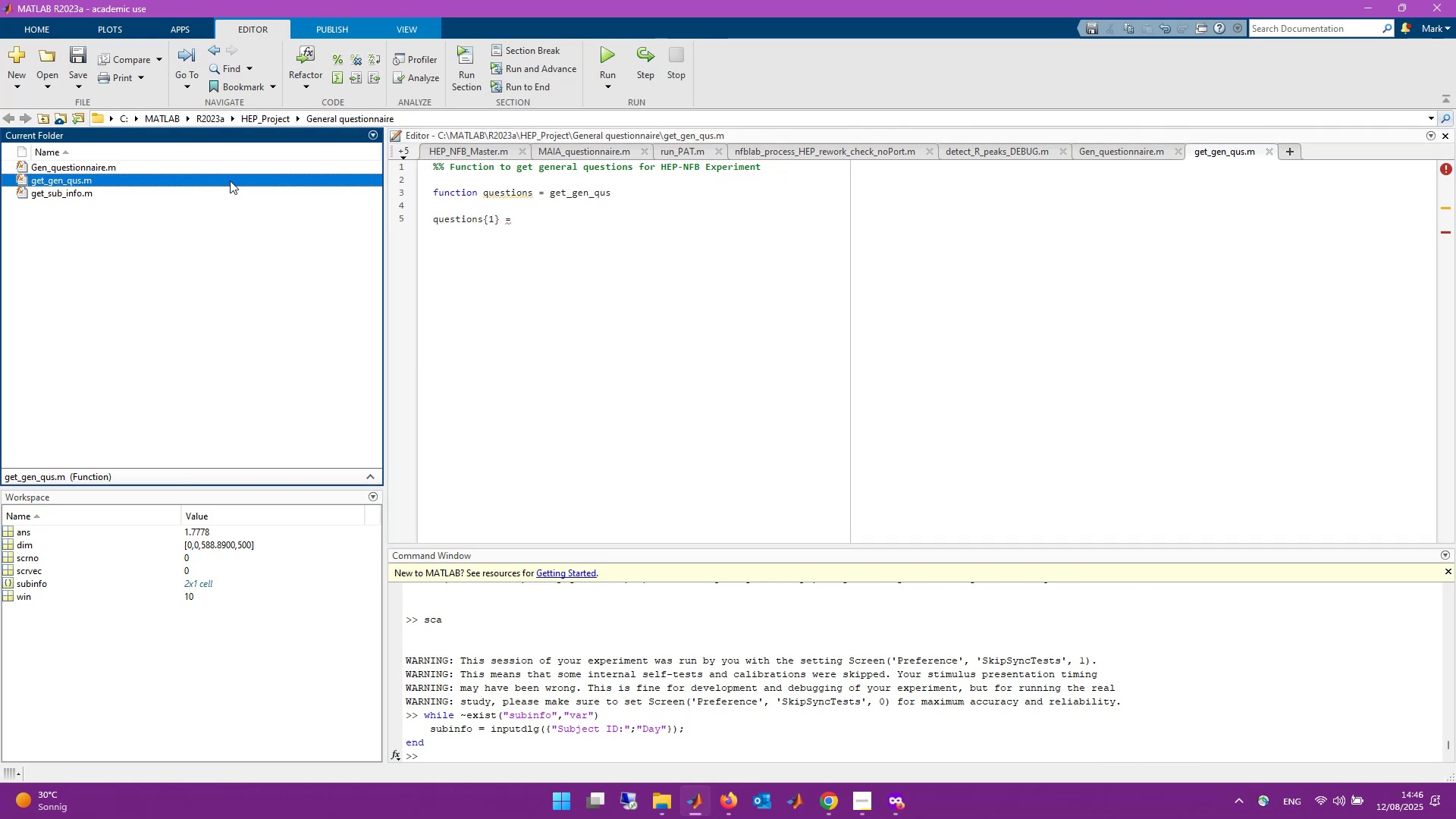 
key(Delete)
 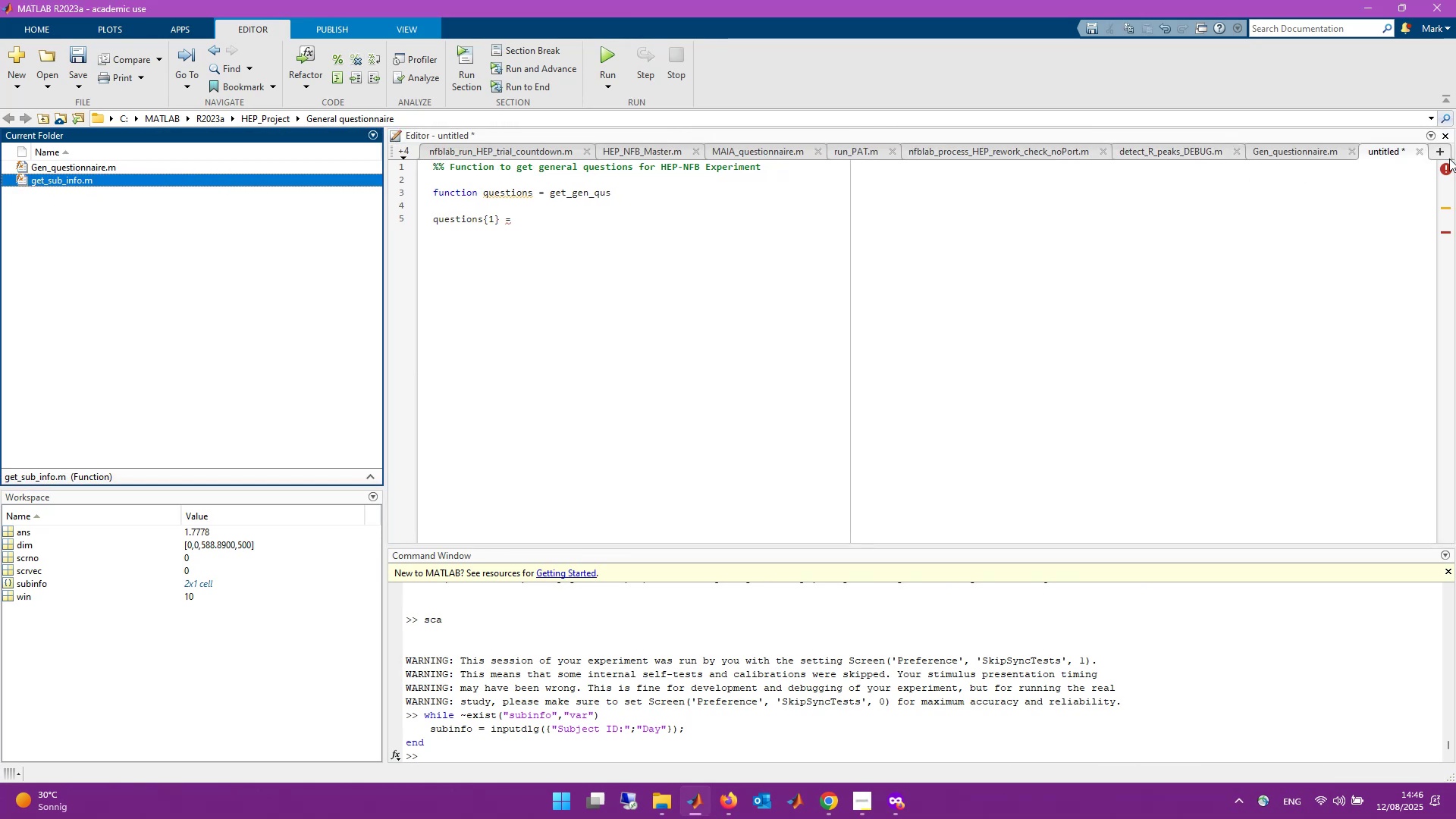 
left_click([1417, 149])
 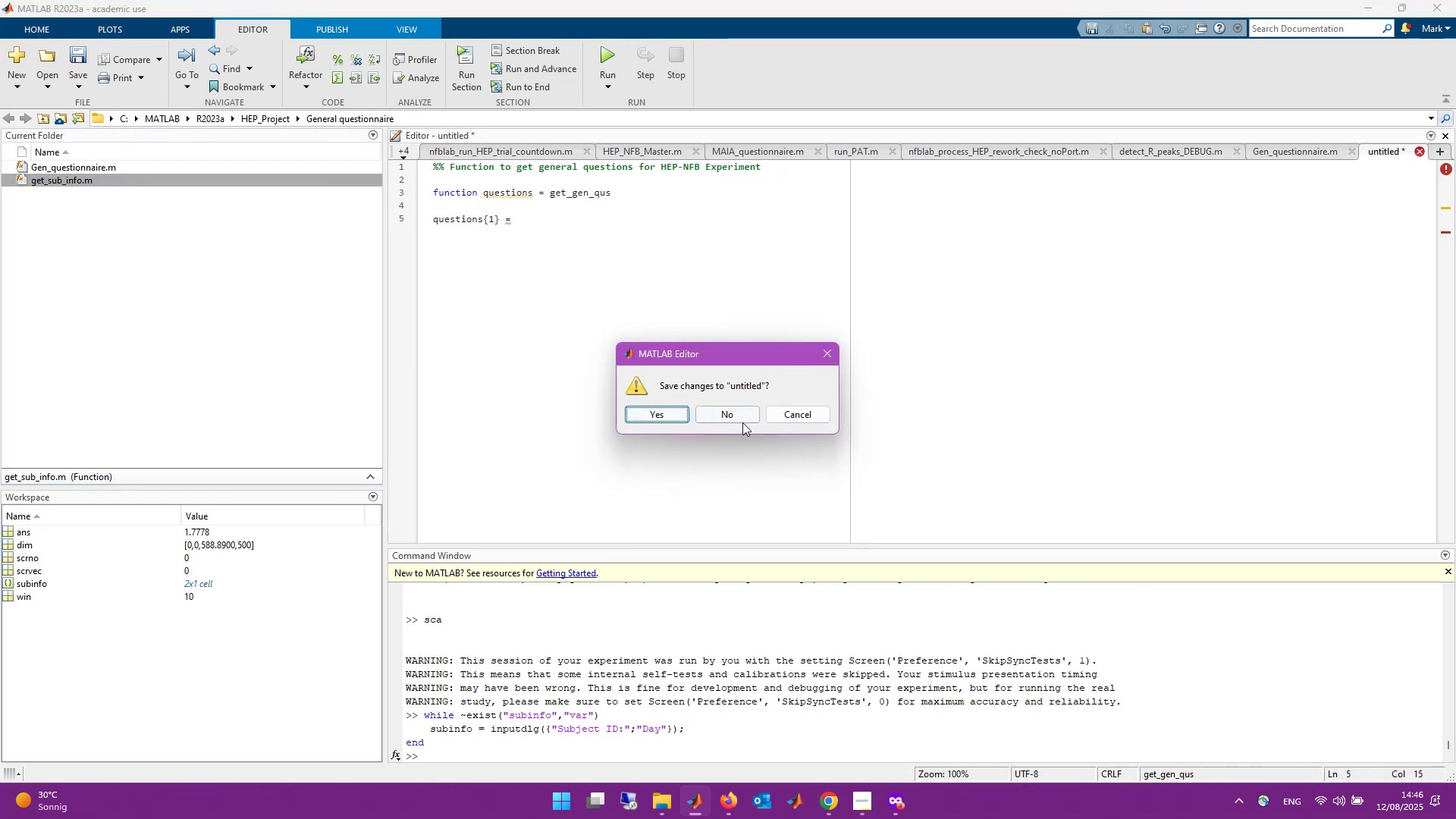 
left_click([742, 421])
 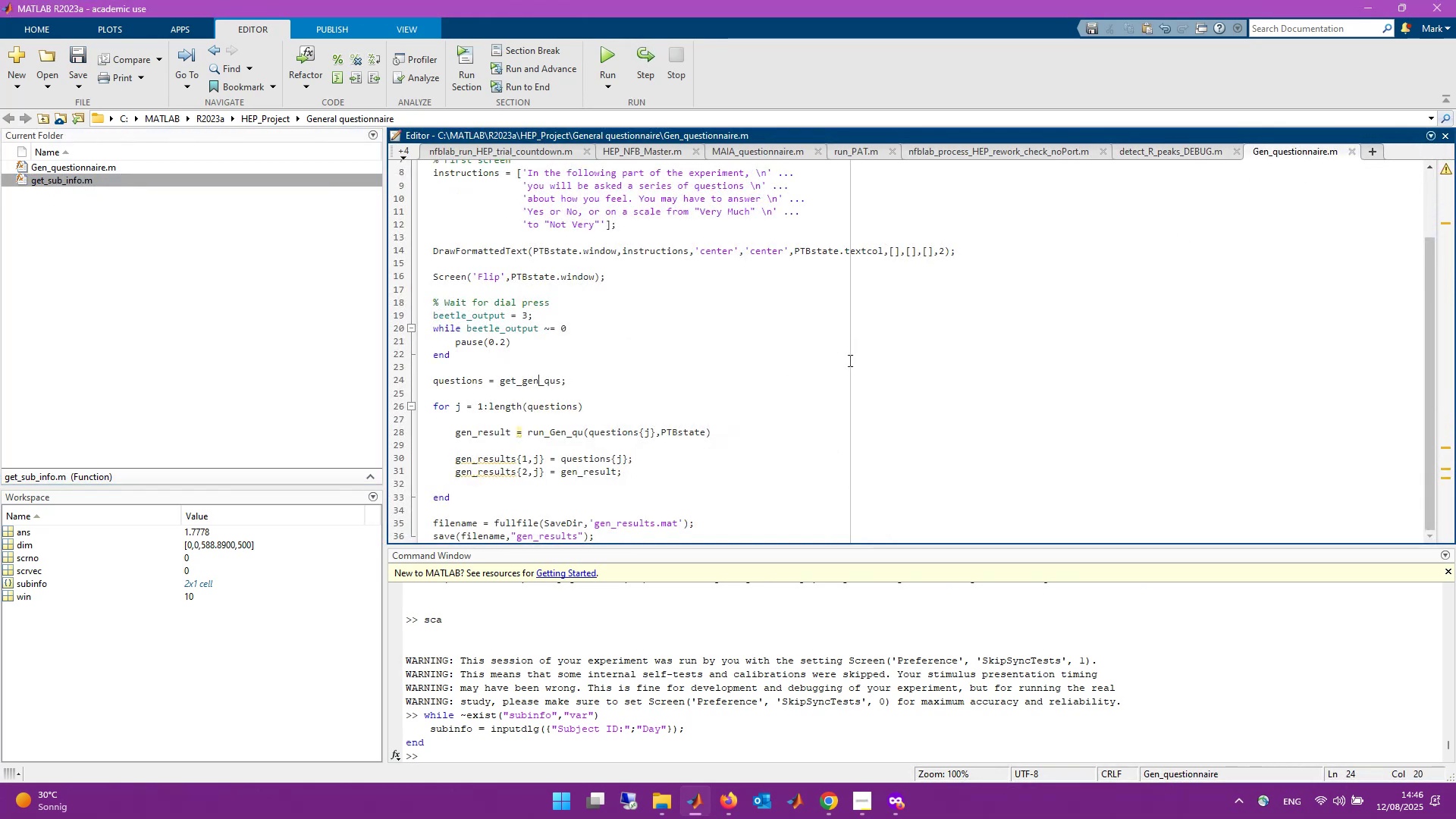 
scroll: coordinate [585, 308], scroll_direction: up, amount: 6.0
 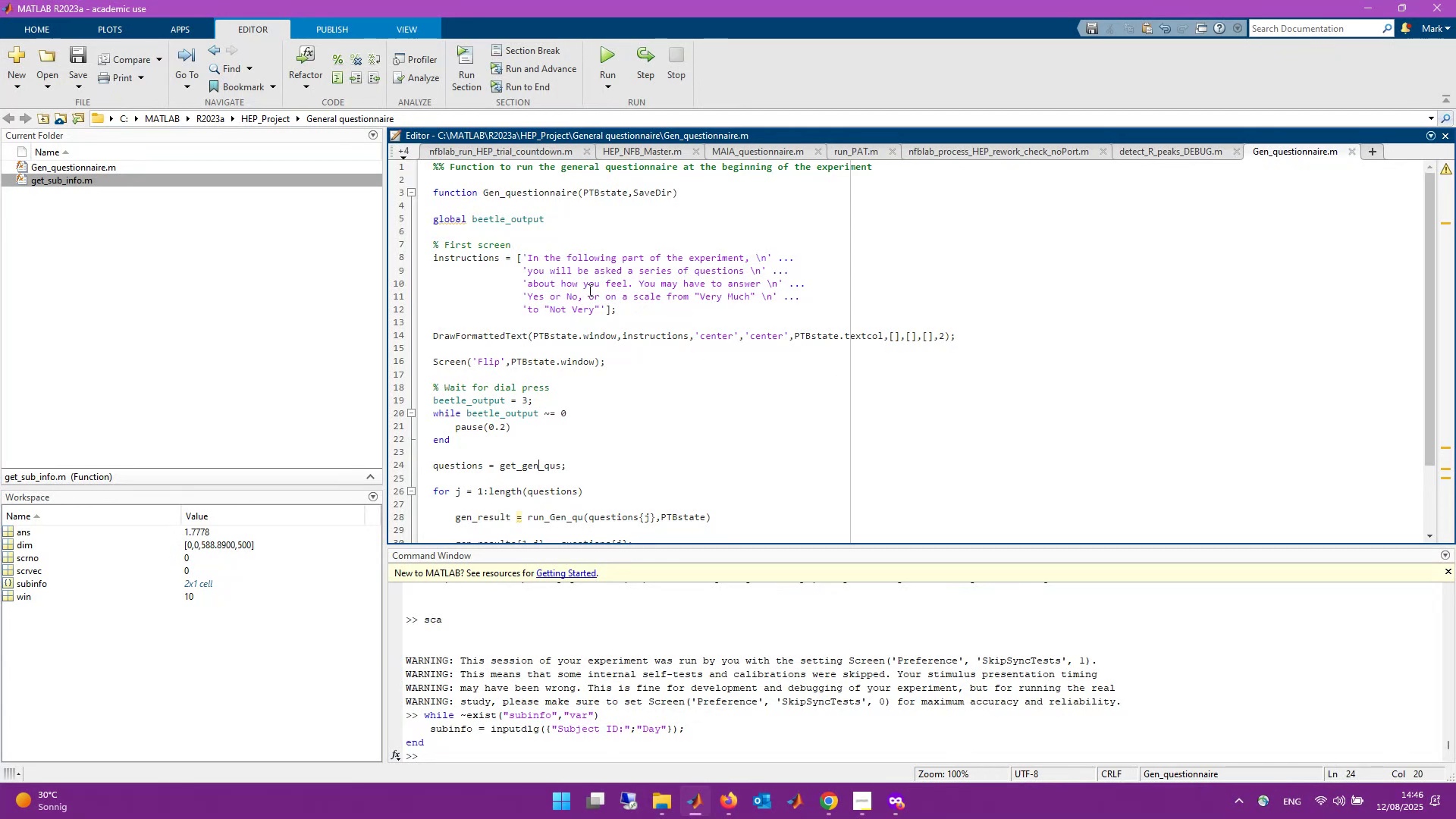 
left_click([598, 289])
 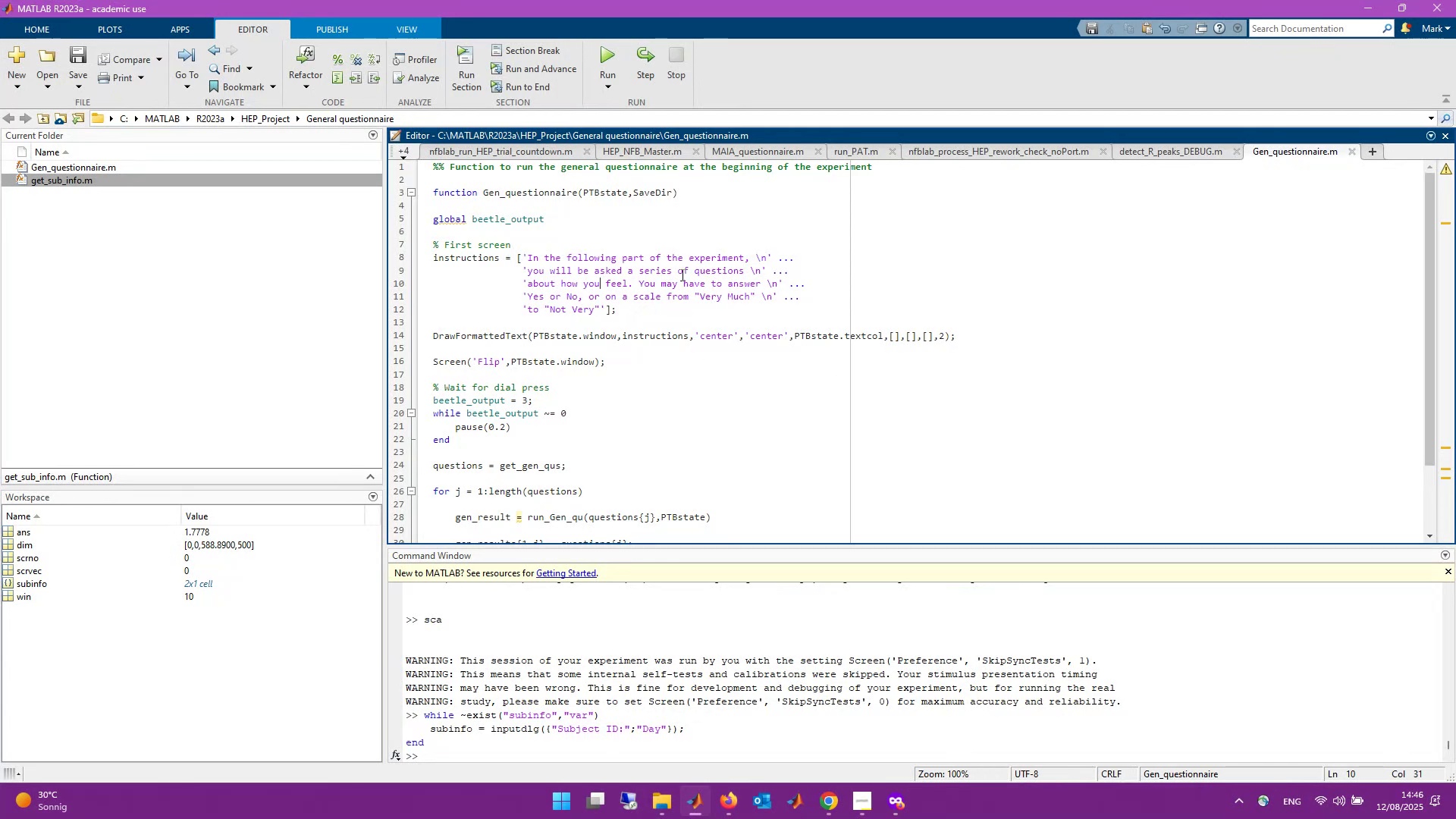 
wait(9.02)
 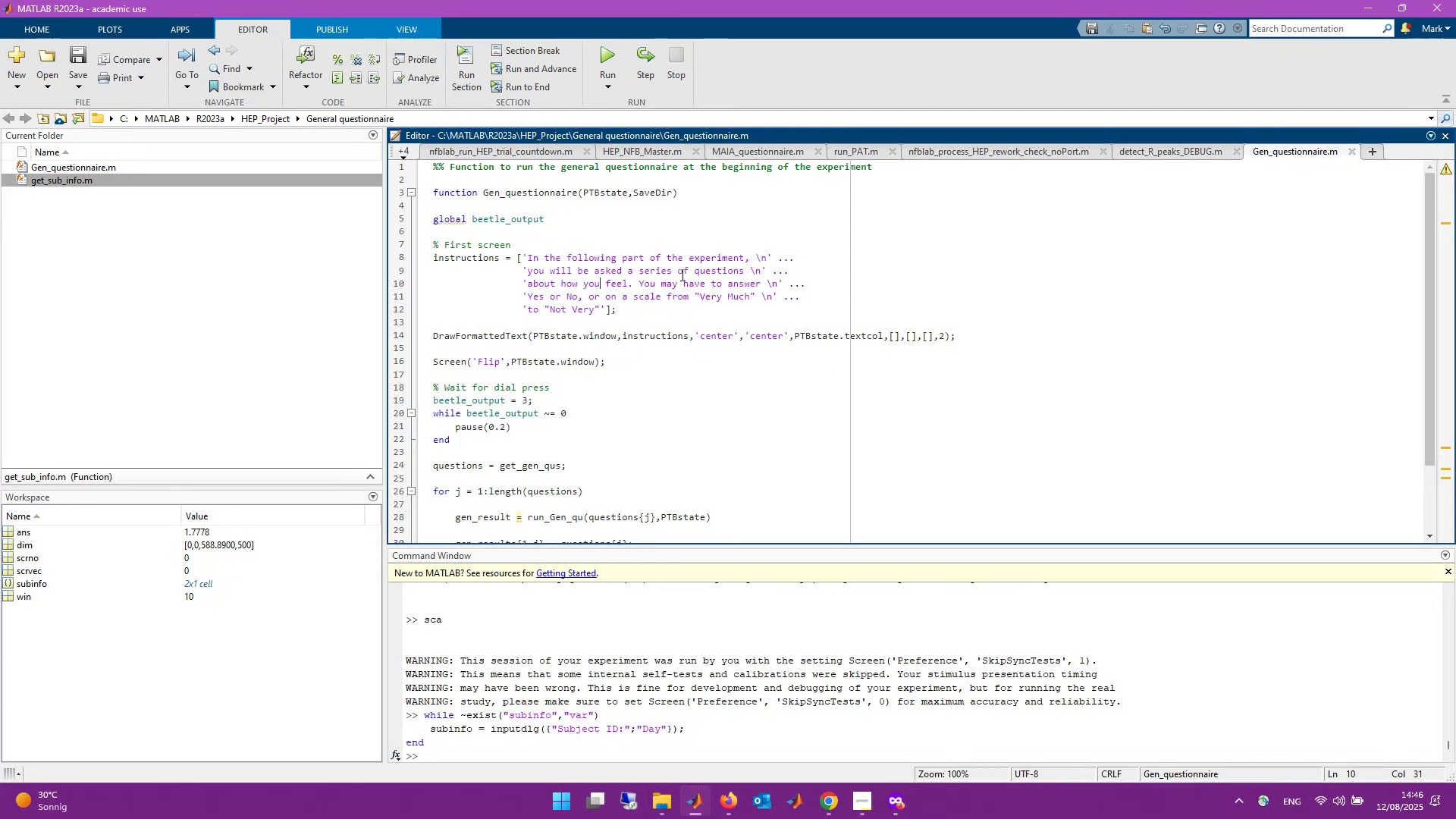 
left_click_drag(start_coordinate=[601, 311], to_coordinate=[521, 282])
 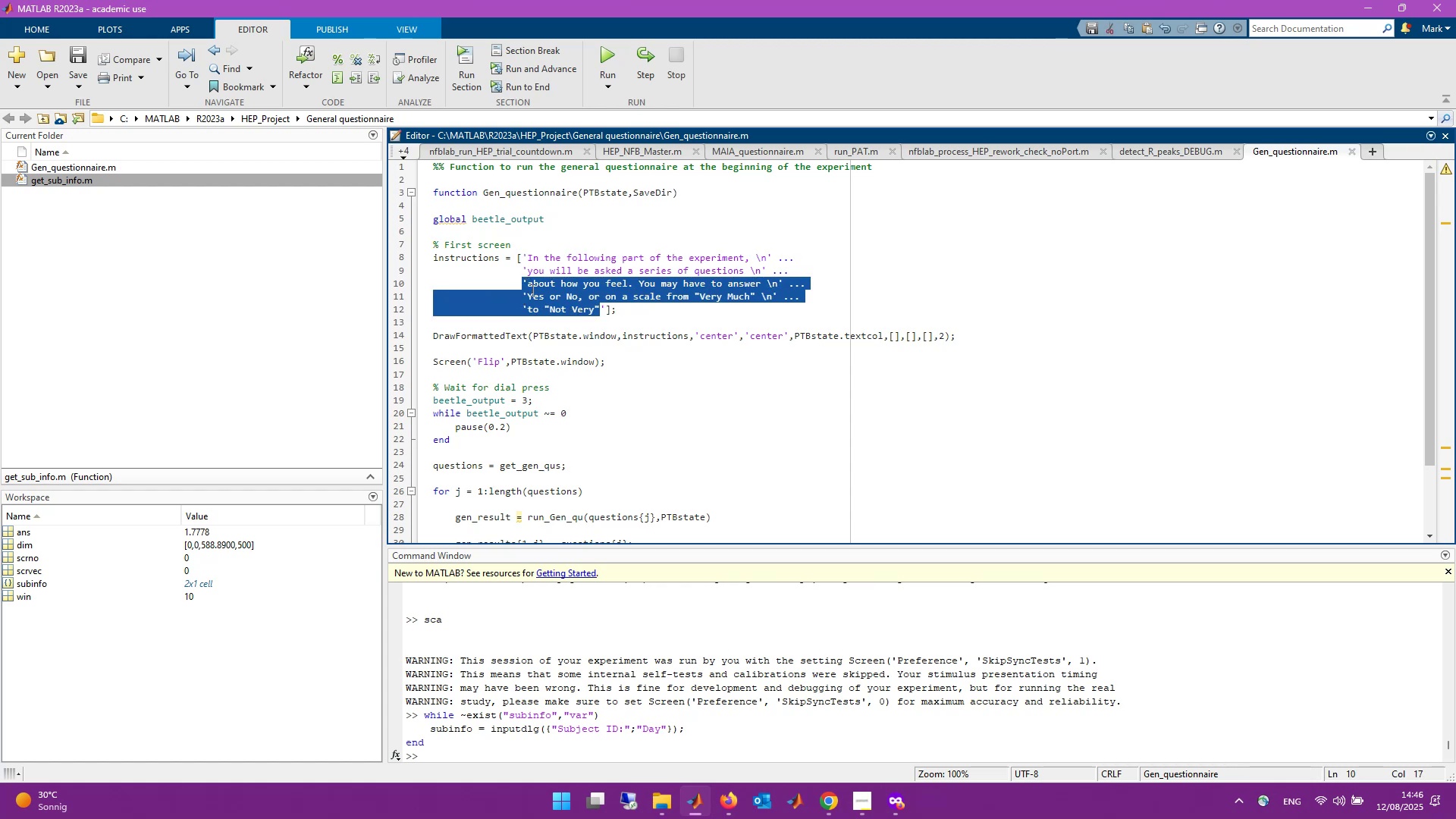 
key(Backspace)
 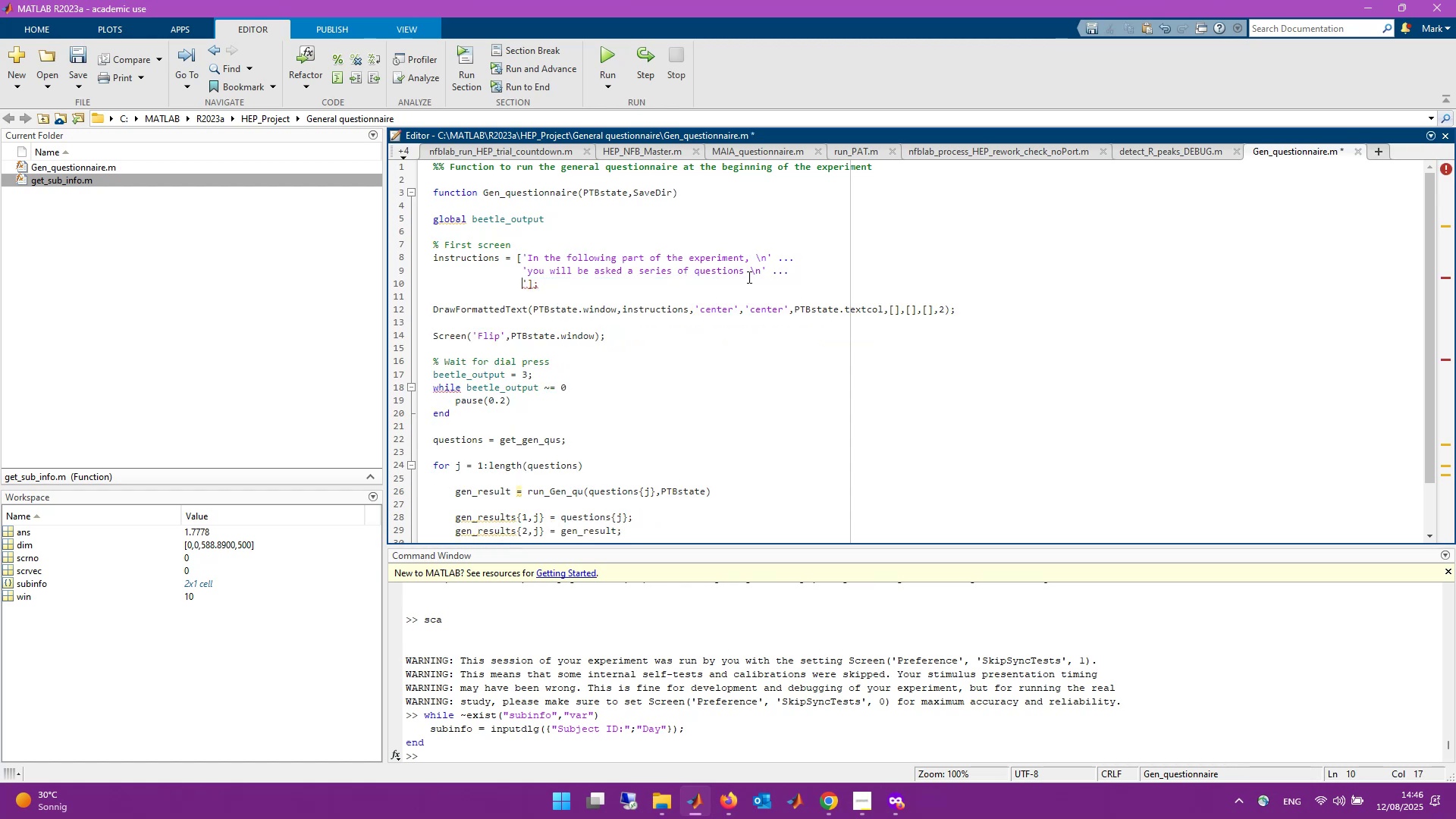 
left_click_drag(start_coordinate=[547, 281], to_coordinate=[456, 281])
 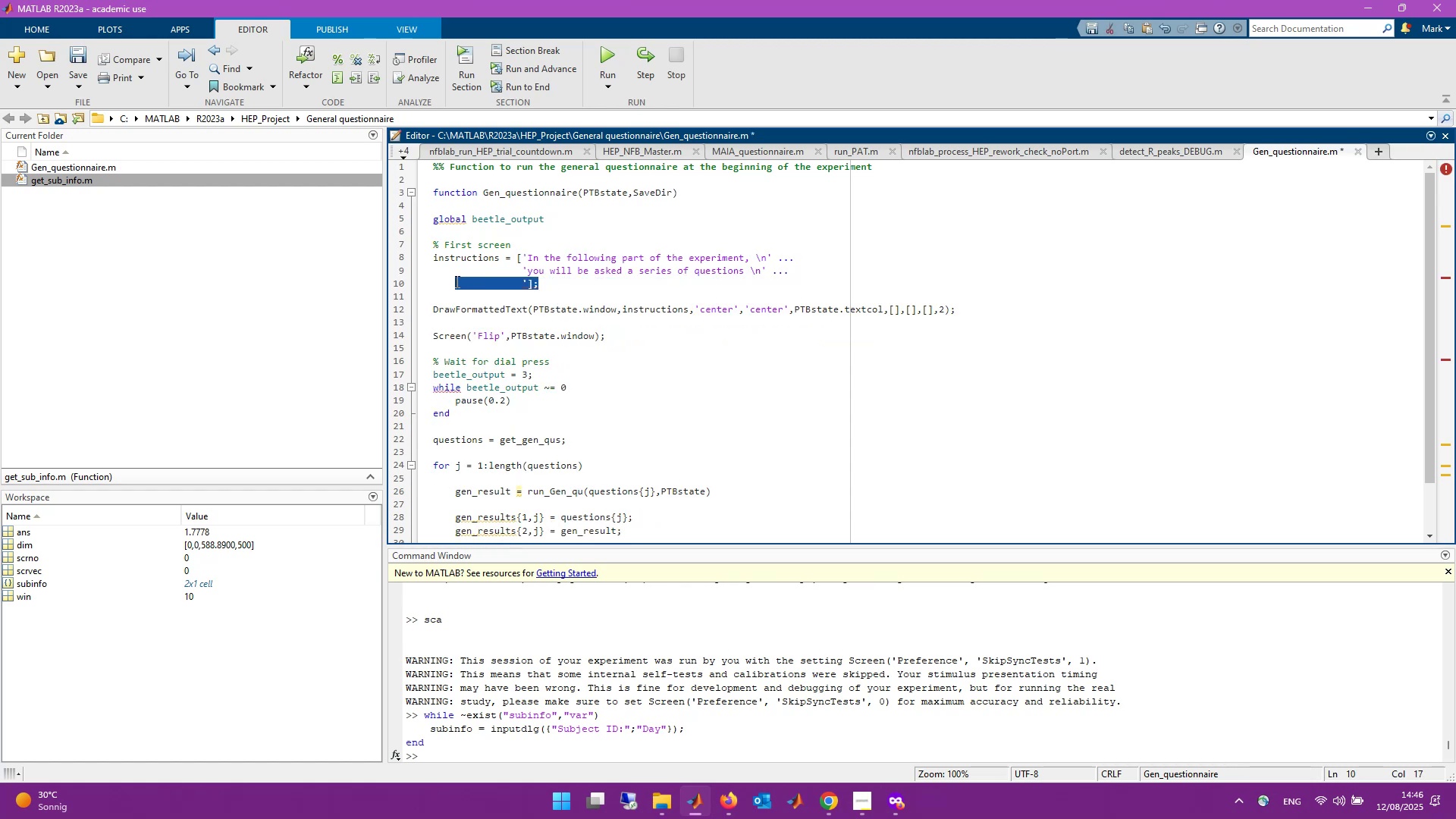 
key(Backspace)
 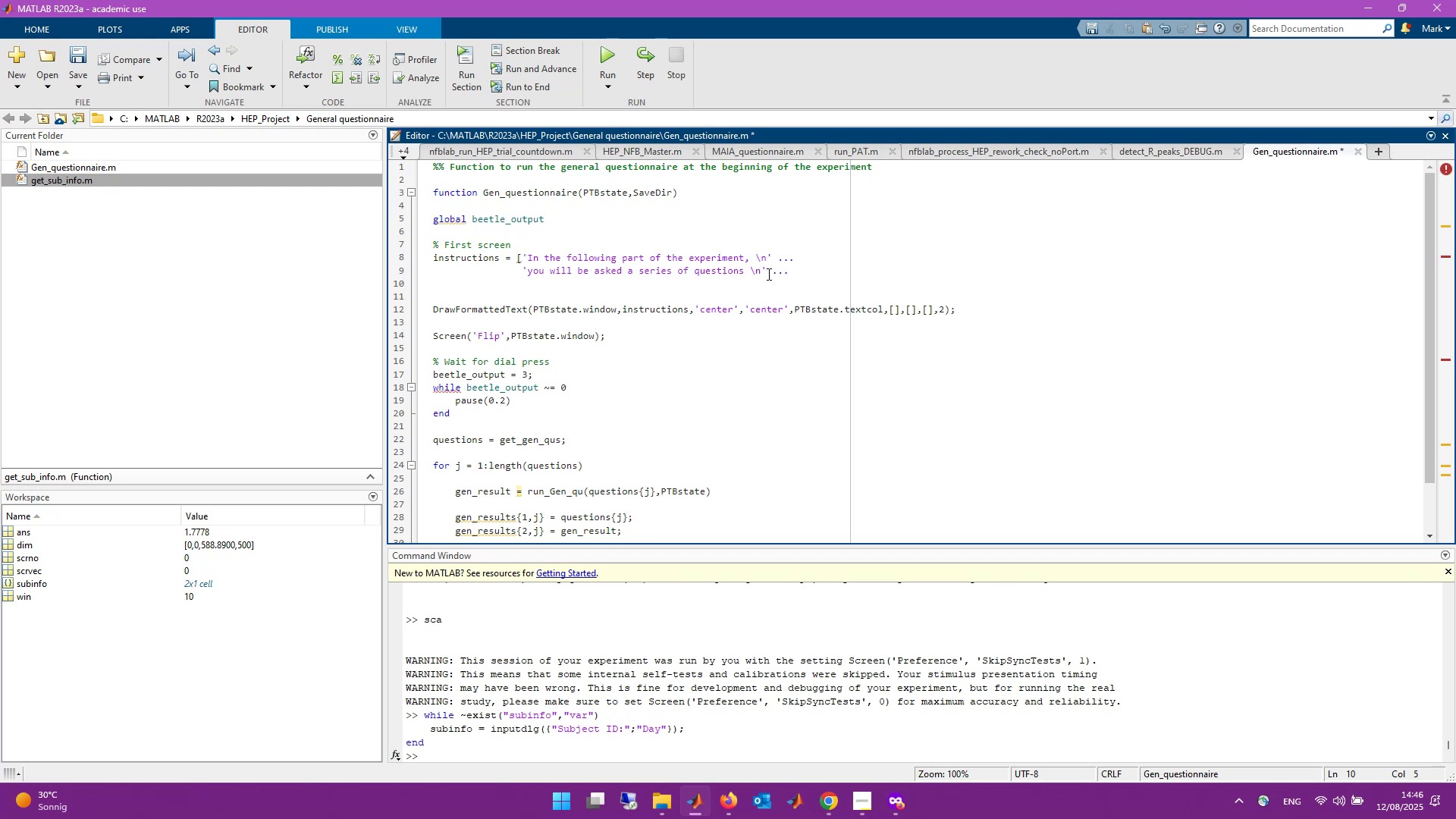 
left_click([770, 274])
 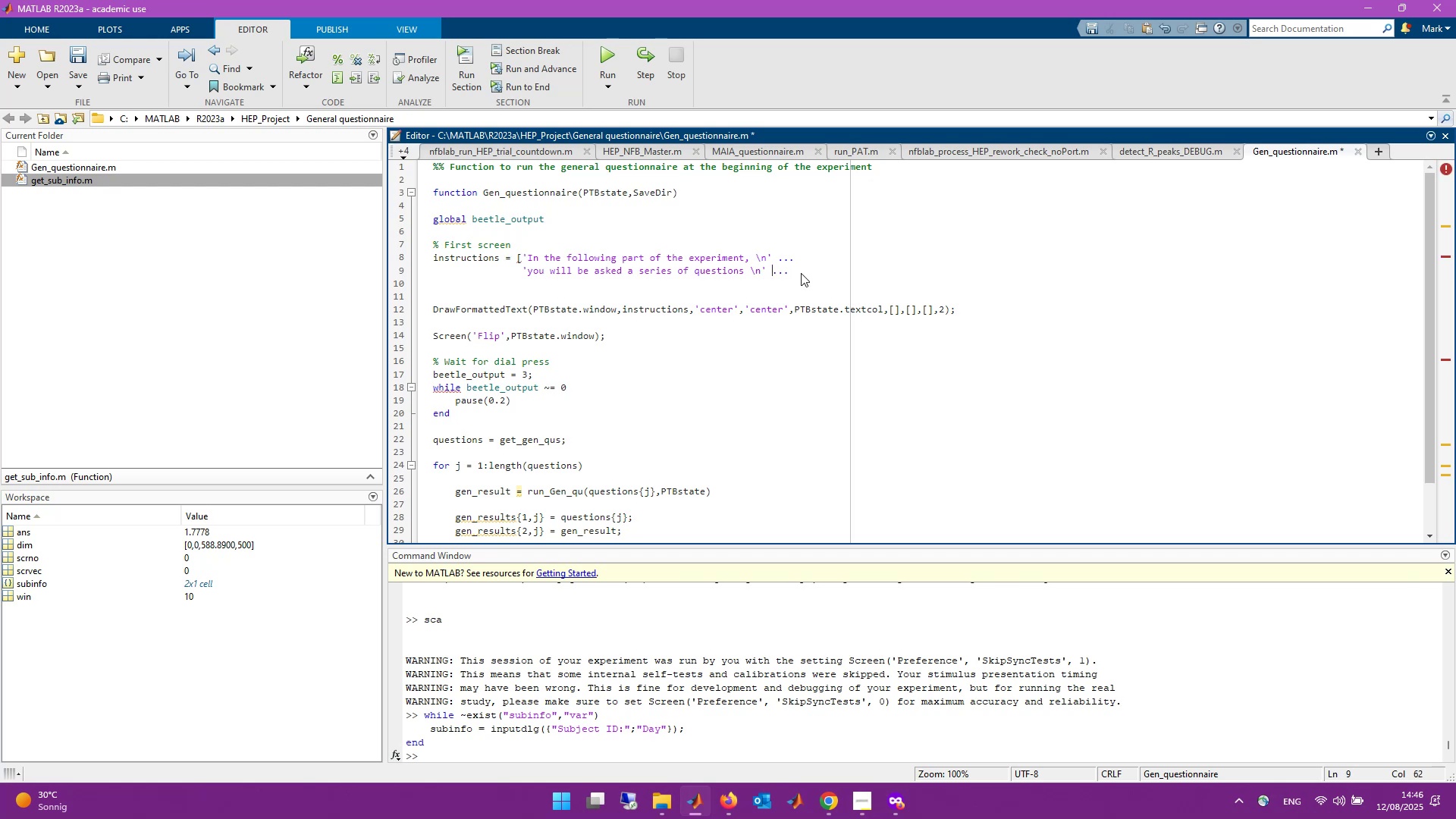 
key(Delete)
 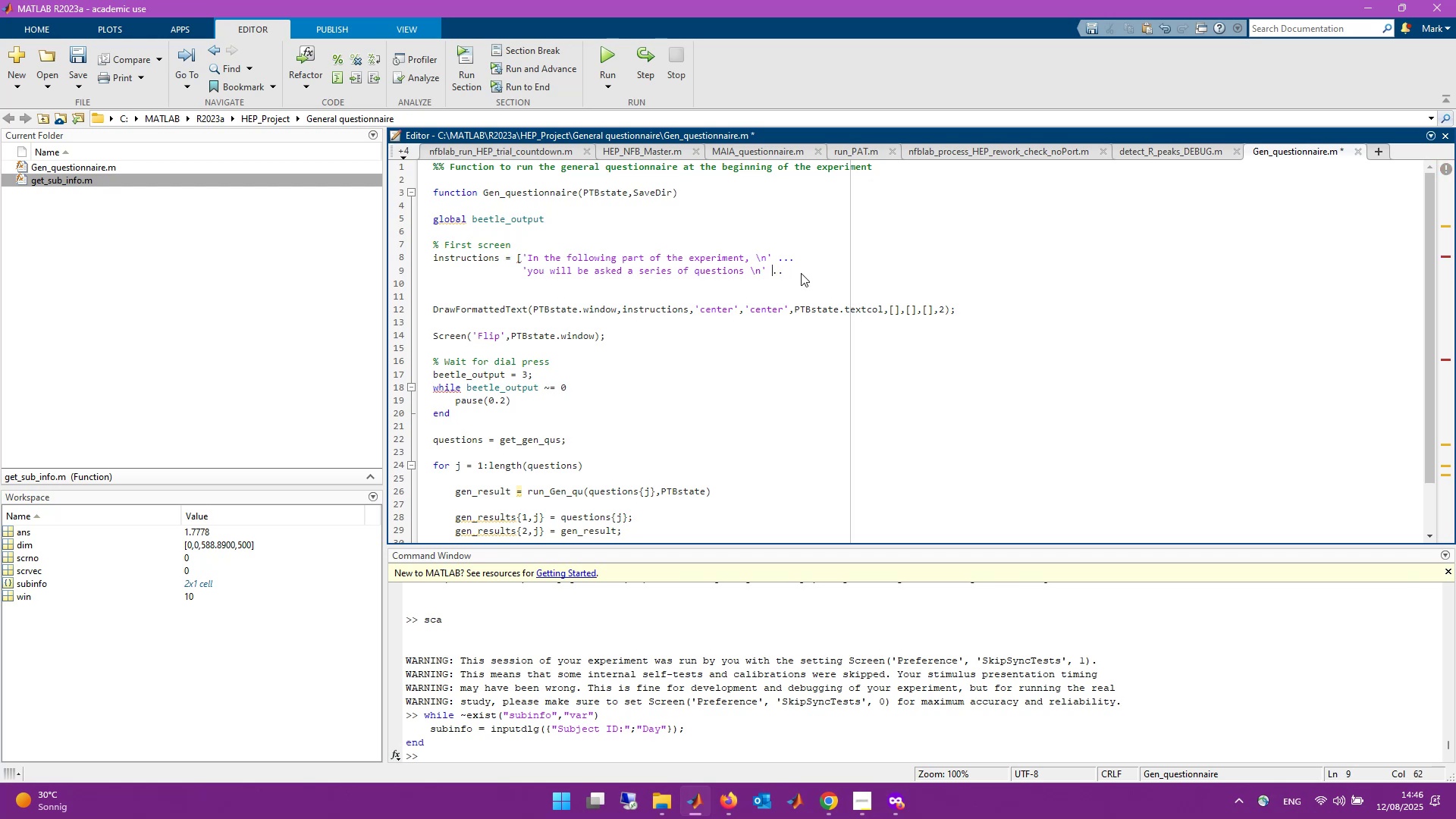 
key(Delete)
 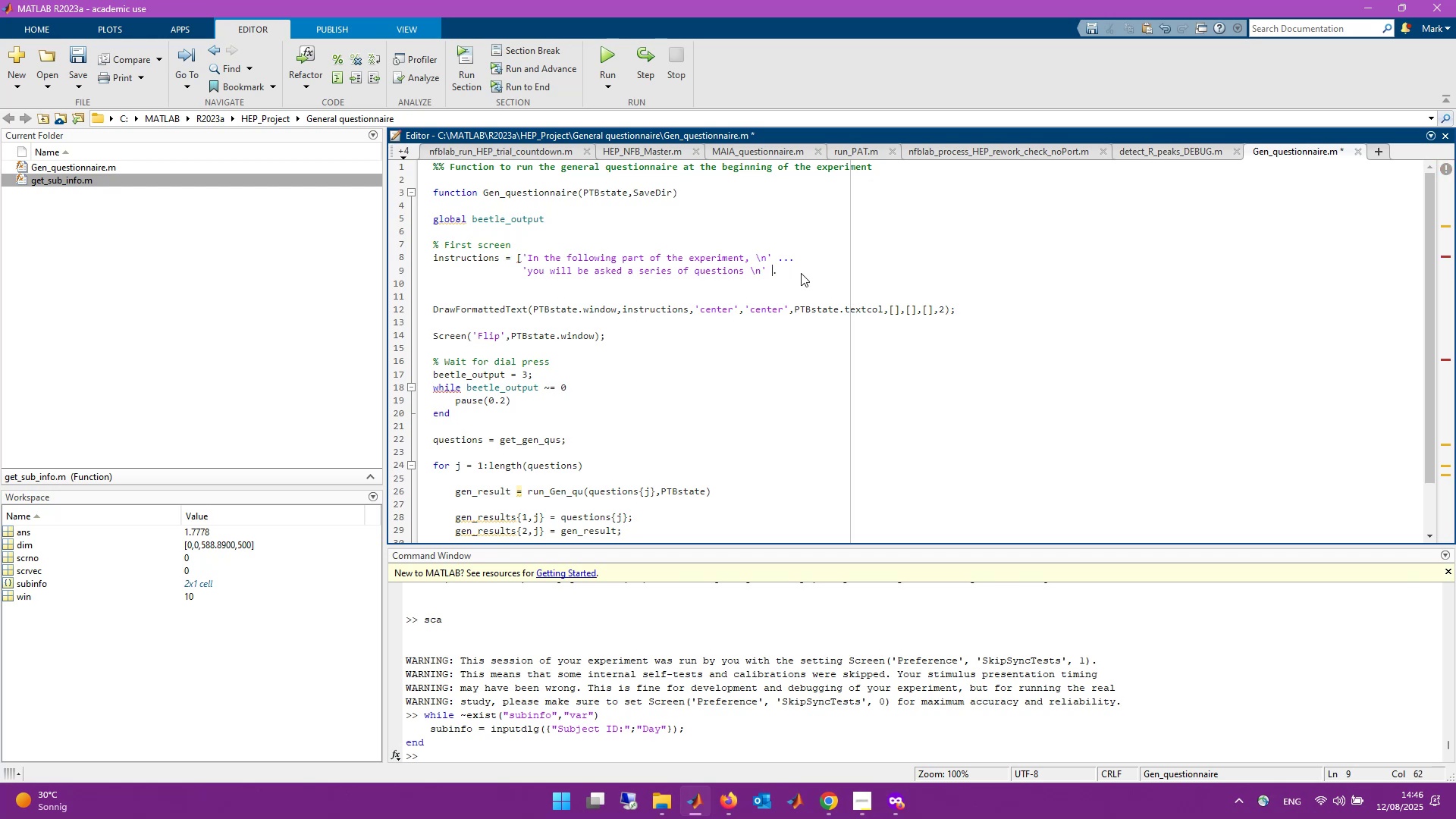 
key(Delete)
 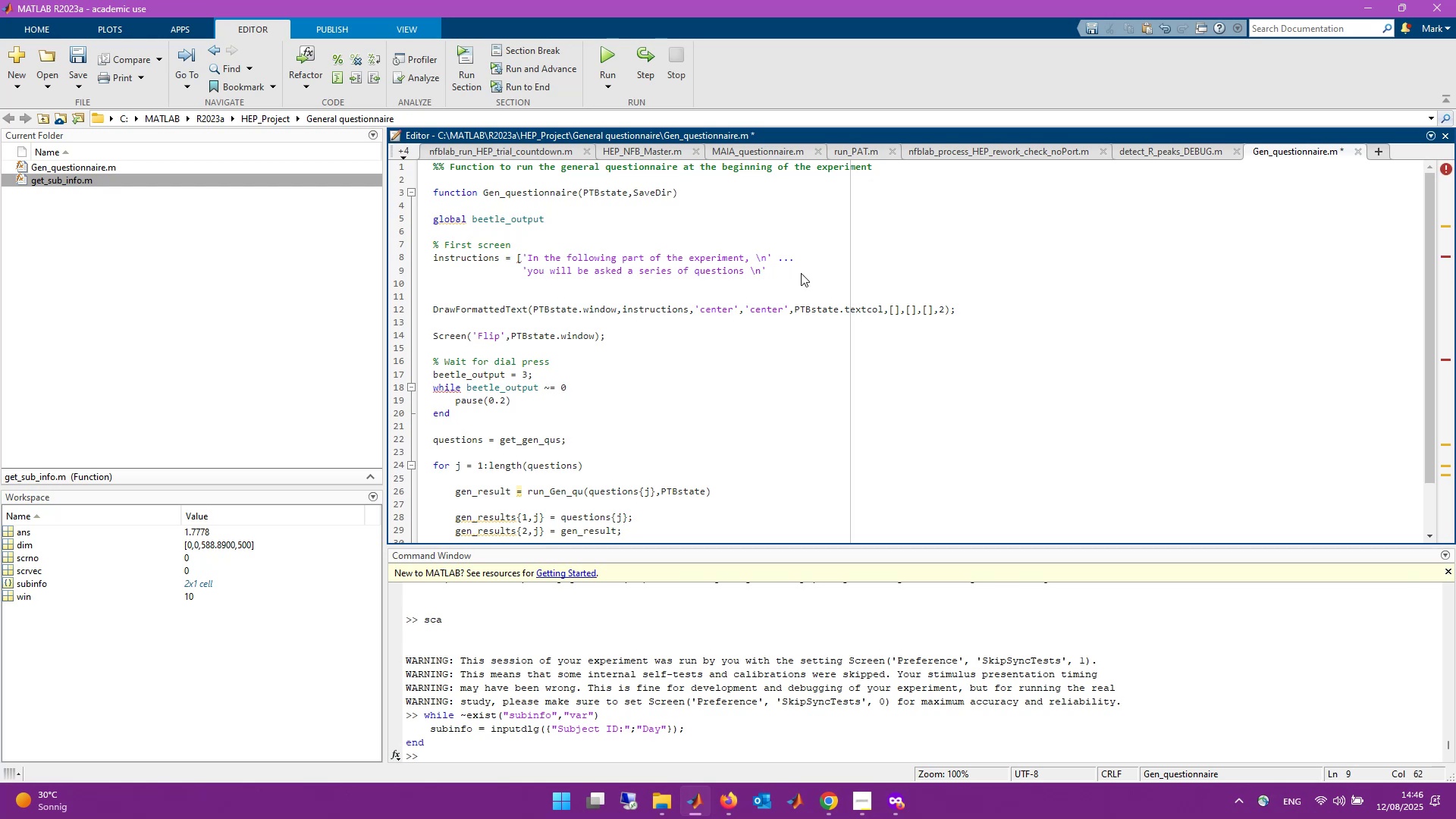 
key(ArrowLeft)
 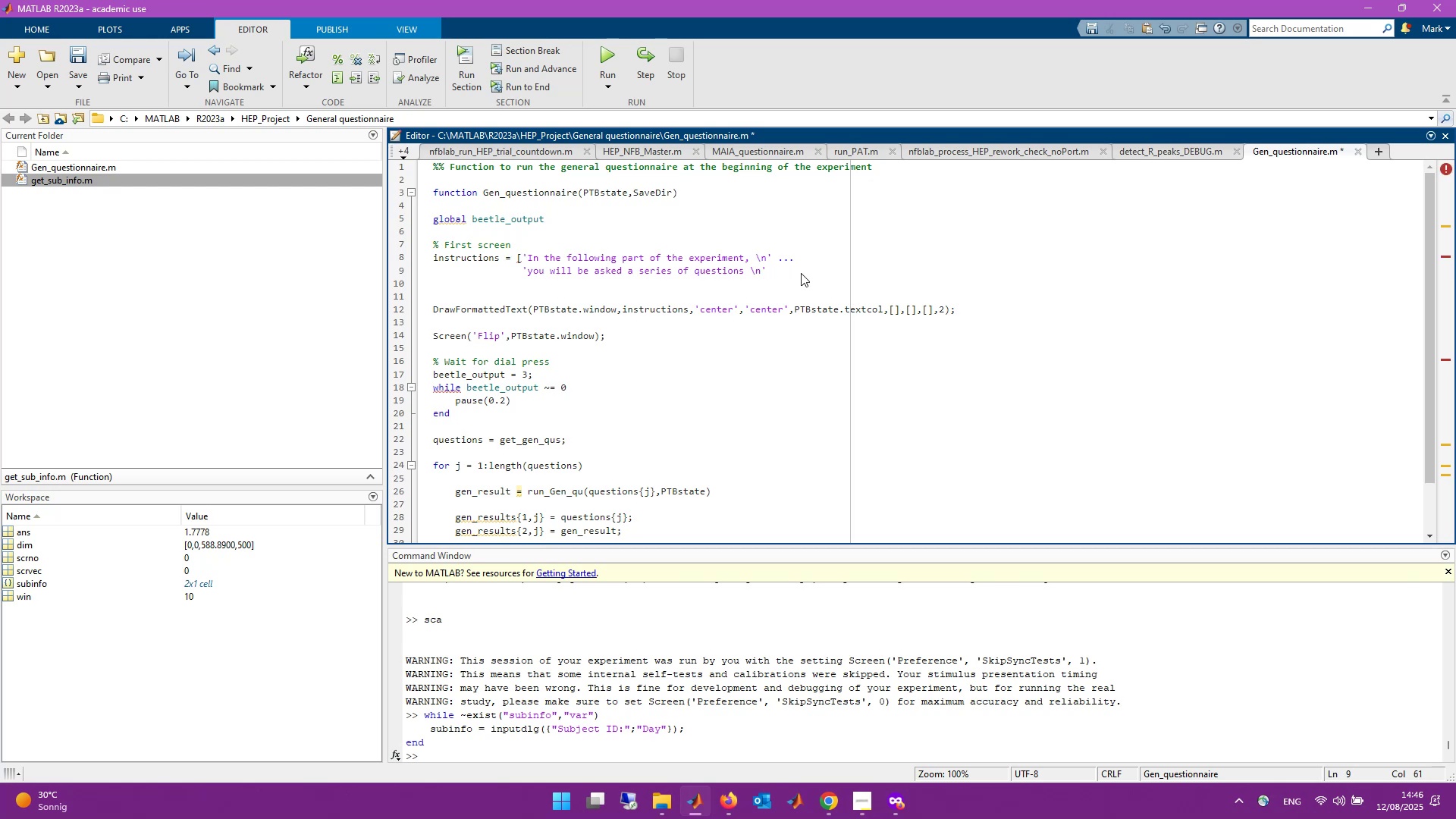 
key(BracketRight)
 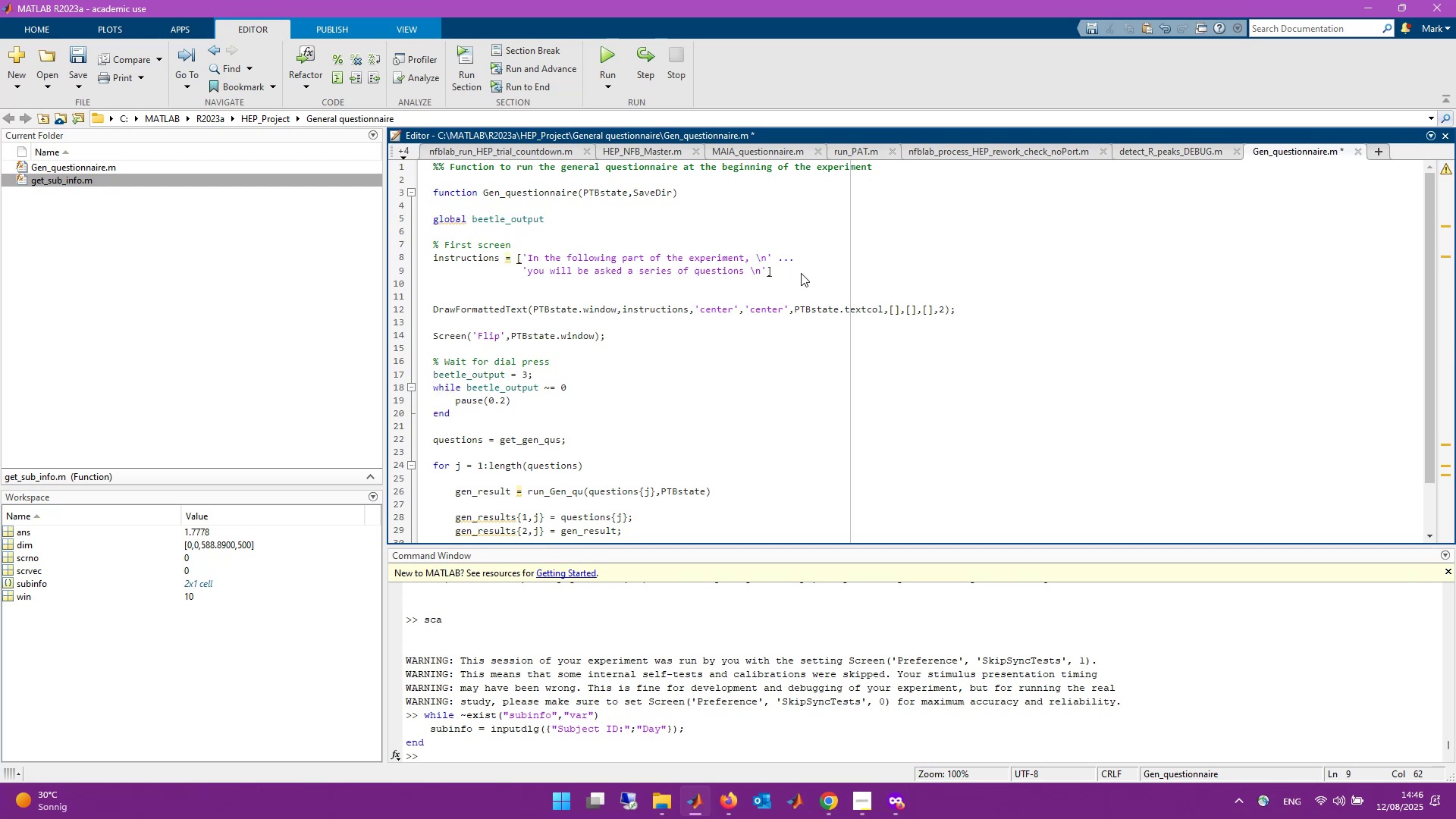 
hold_key(key=ArrowLeft, duration=0.81)
 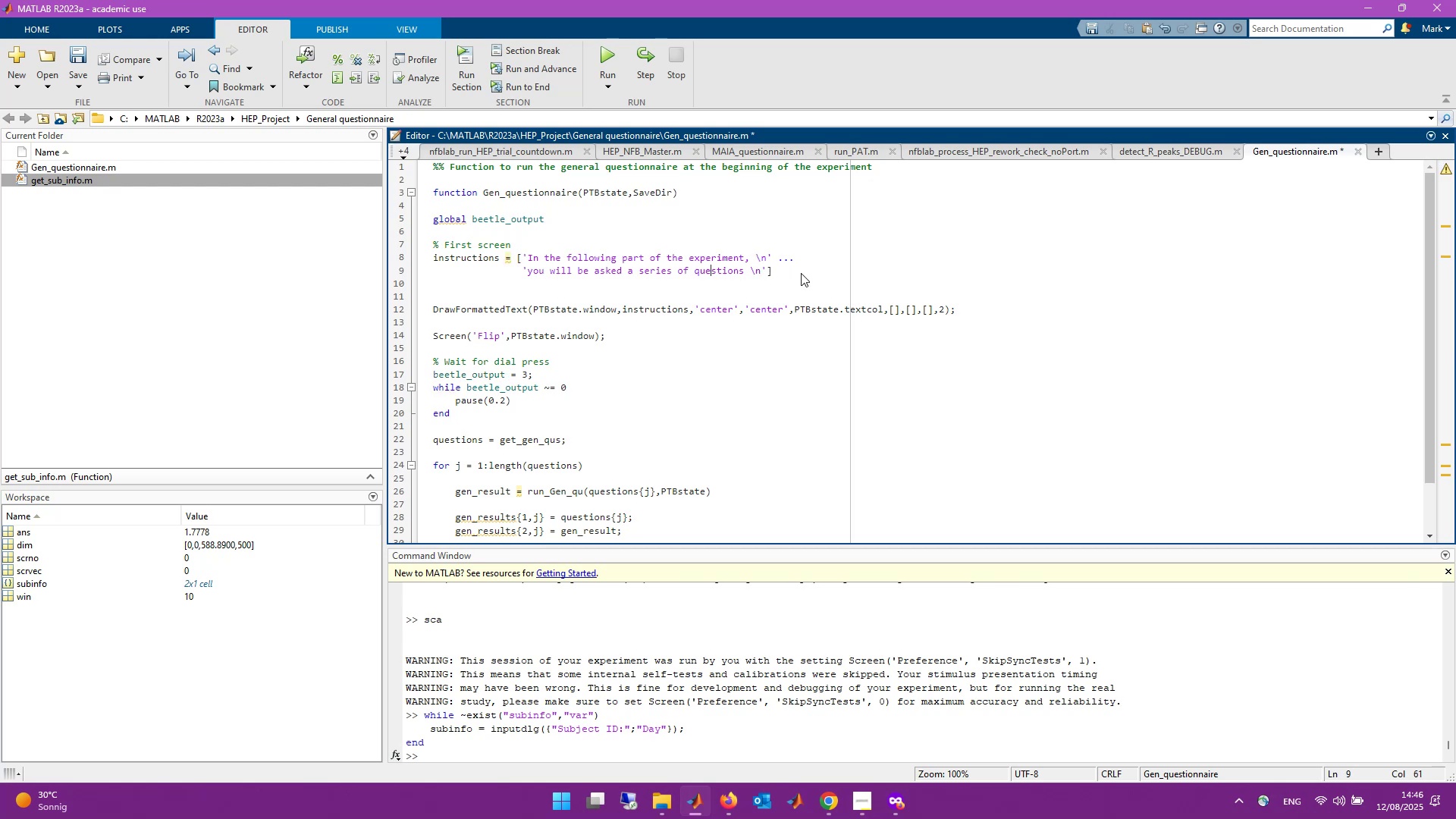 
key(ArrowLeft)
 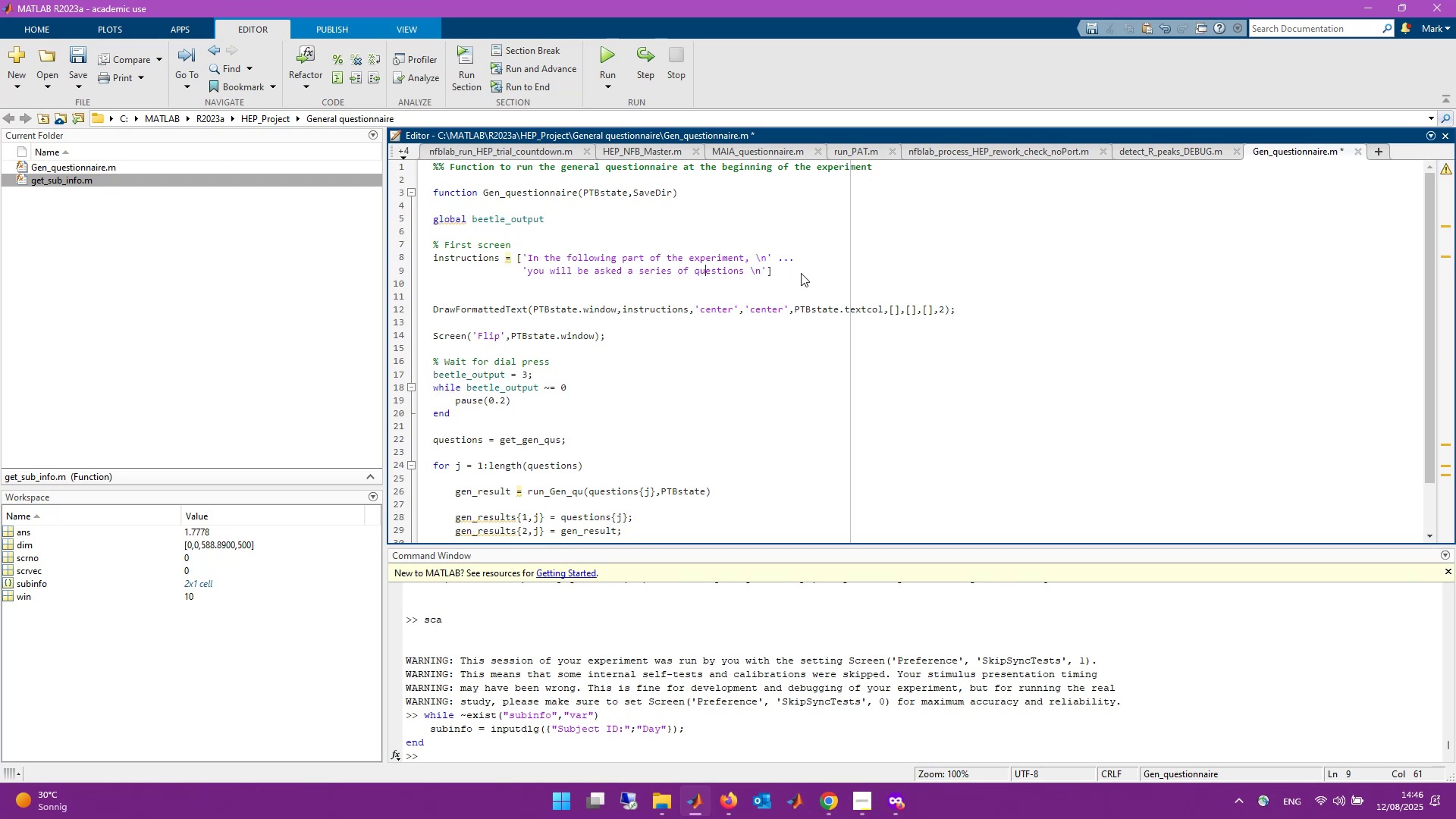 
key(ArrowLeft)
 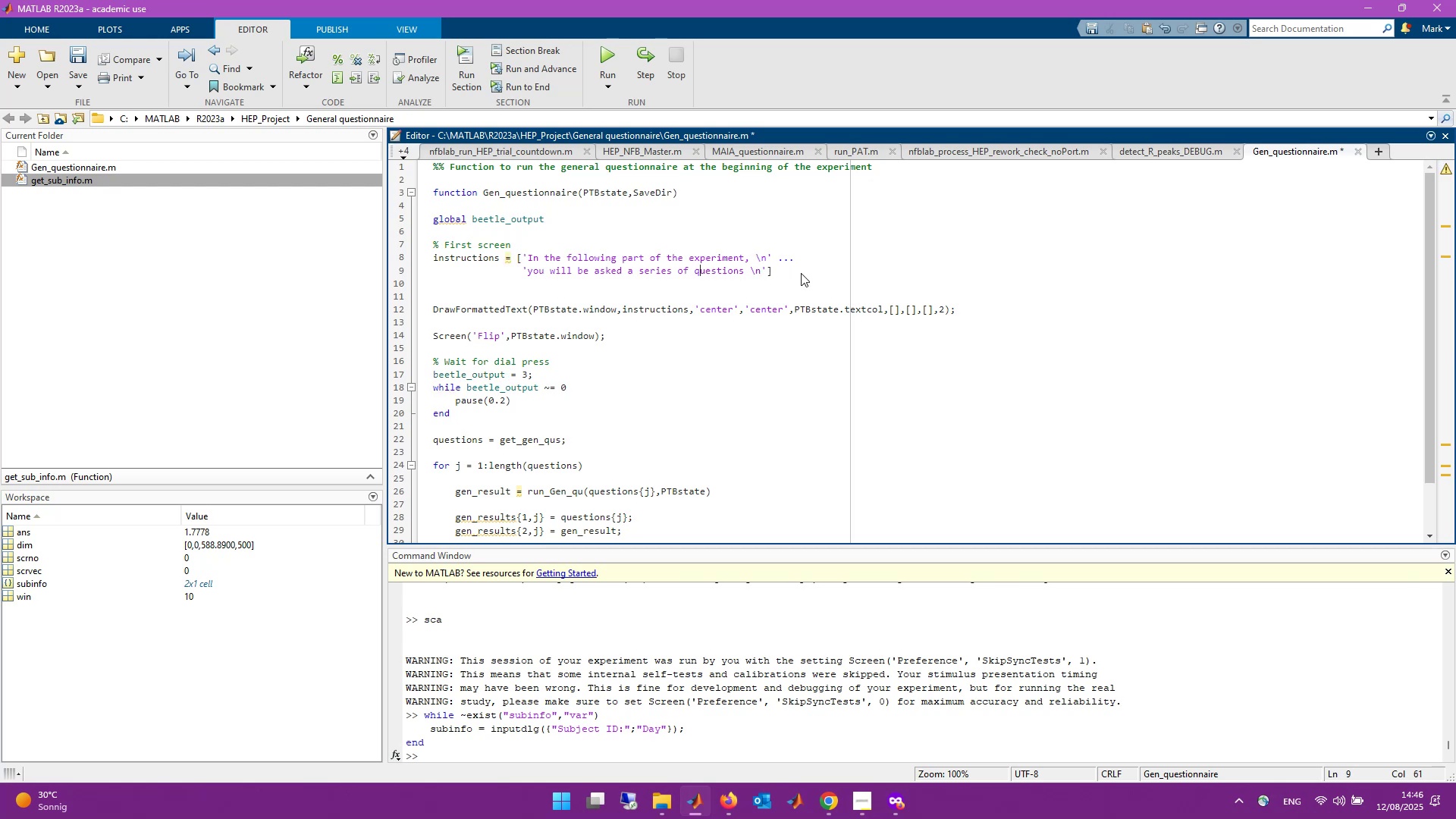 
key(ArrowLeft)
 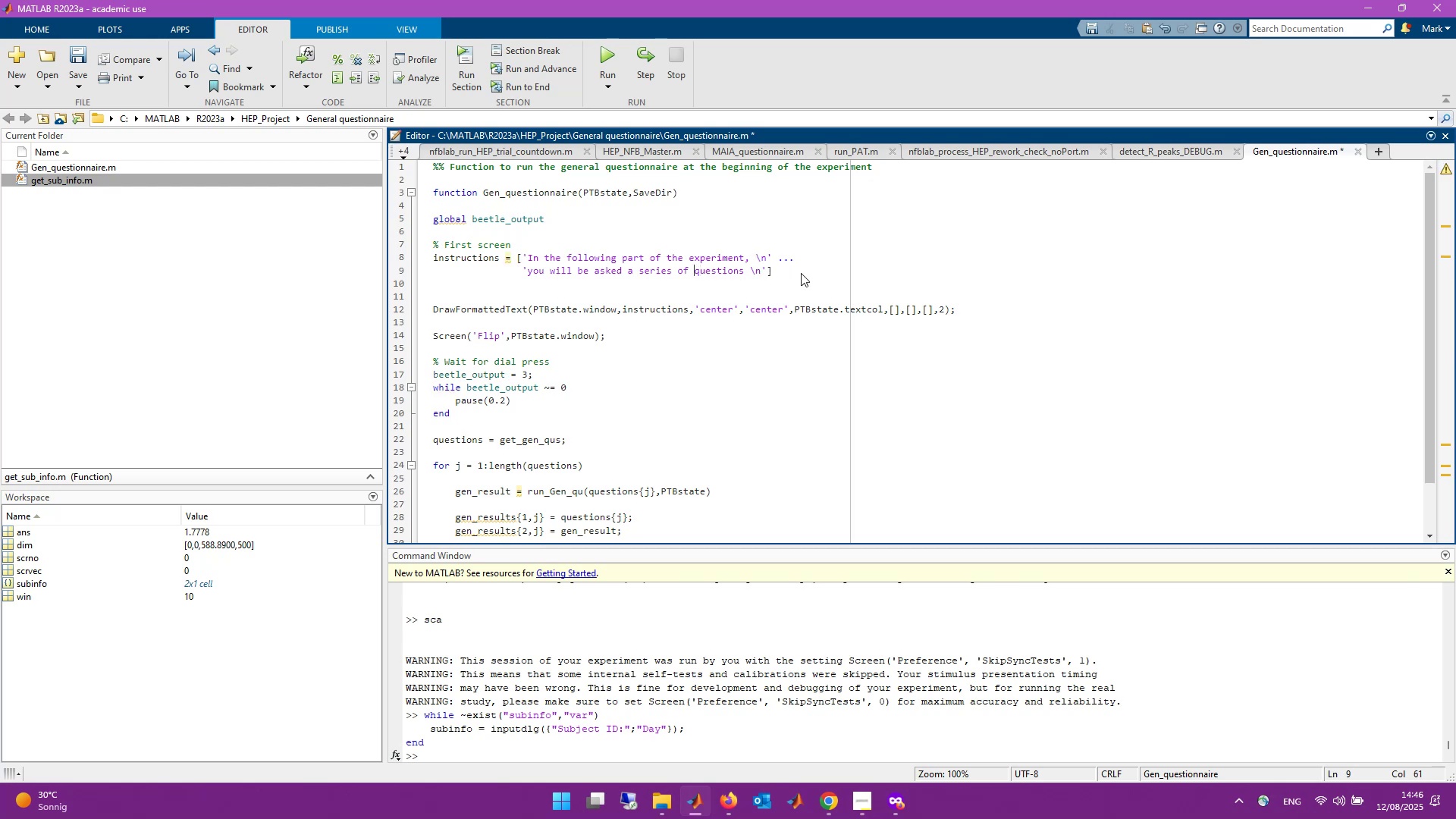 
type(general )
 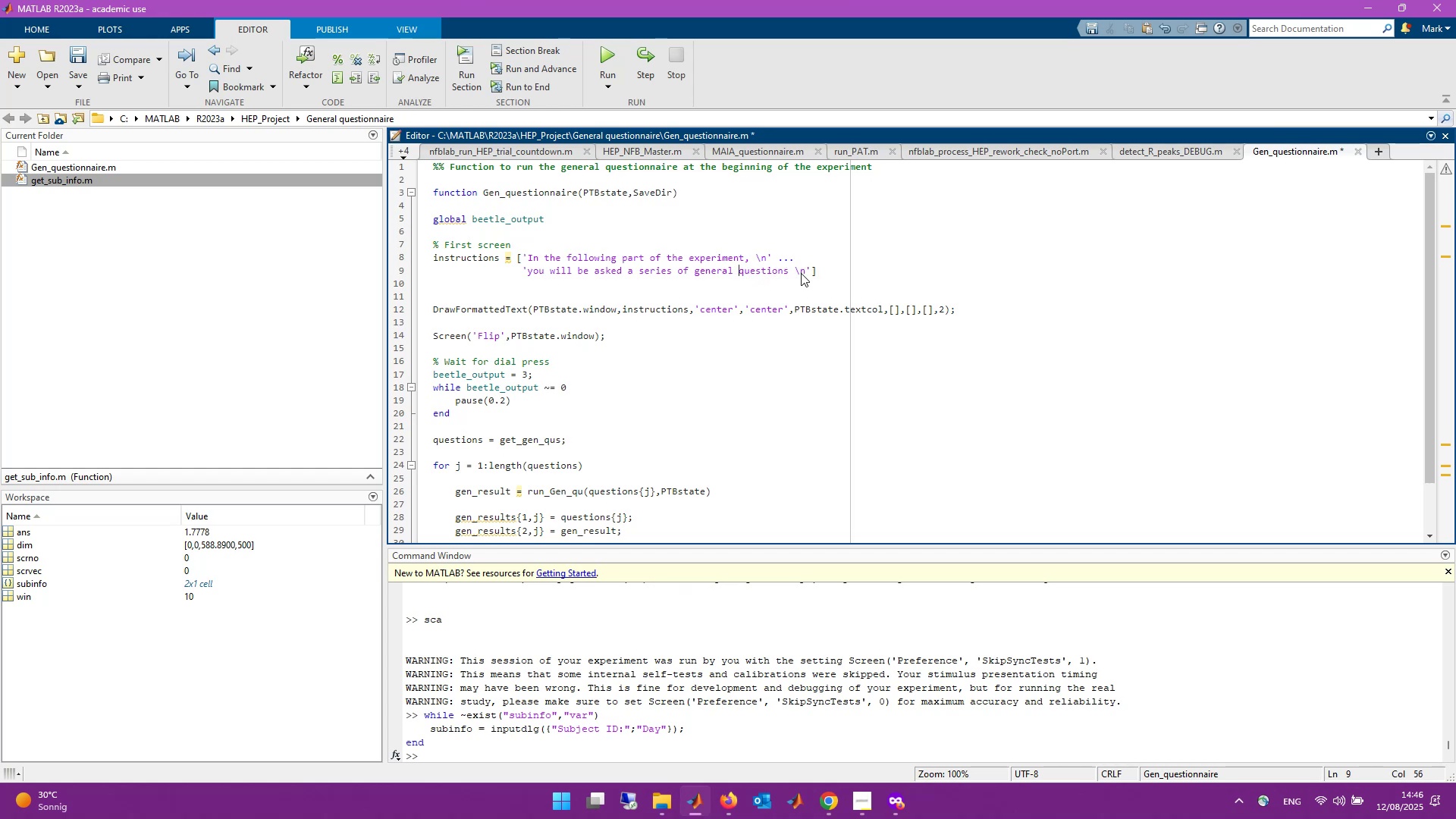 
key(Control+S)
 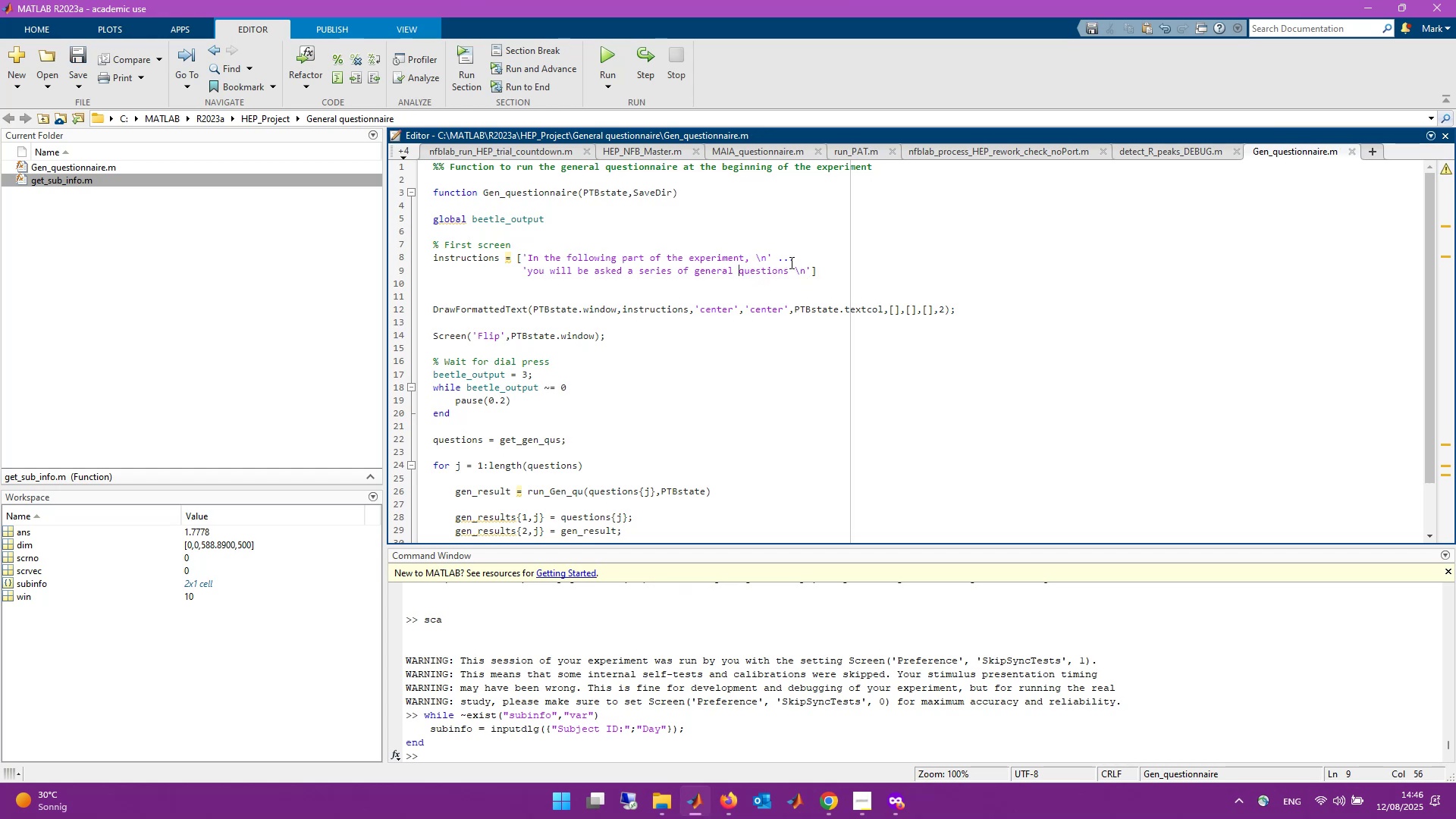 
scroll: coordinate [735, 303], scroll_direction: down, amount: 4.0
 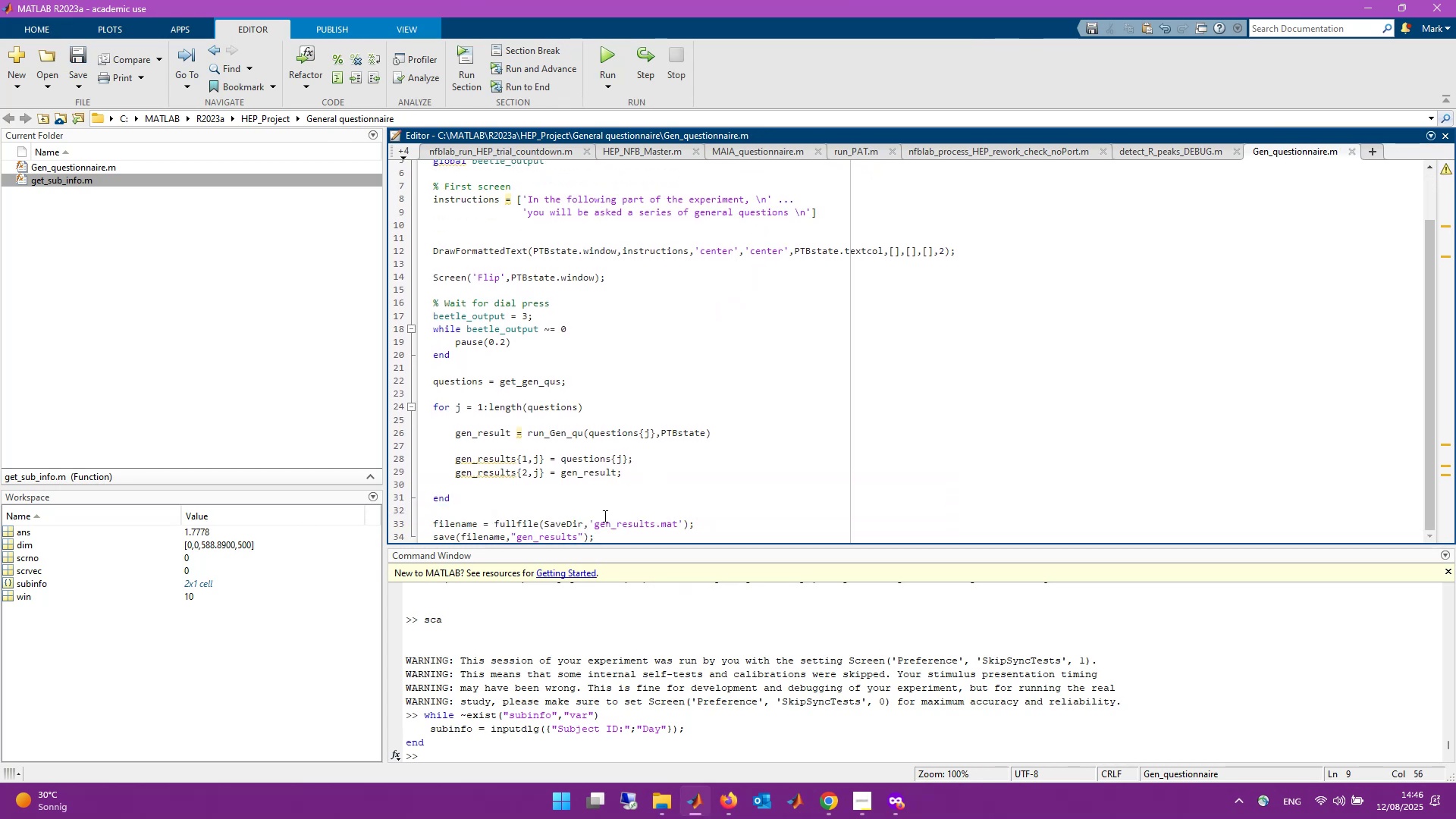 
left_click_drag(start_coordinate=[460, 496], to_coordinate=[423, 381])
 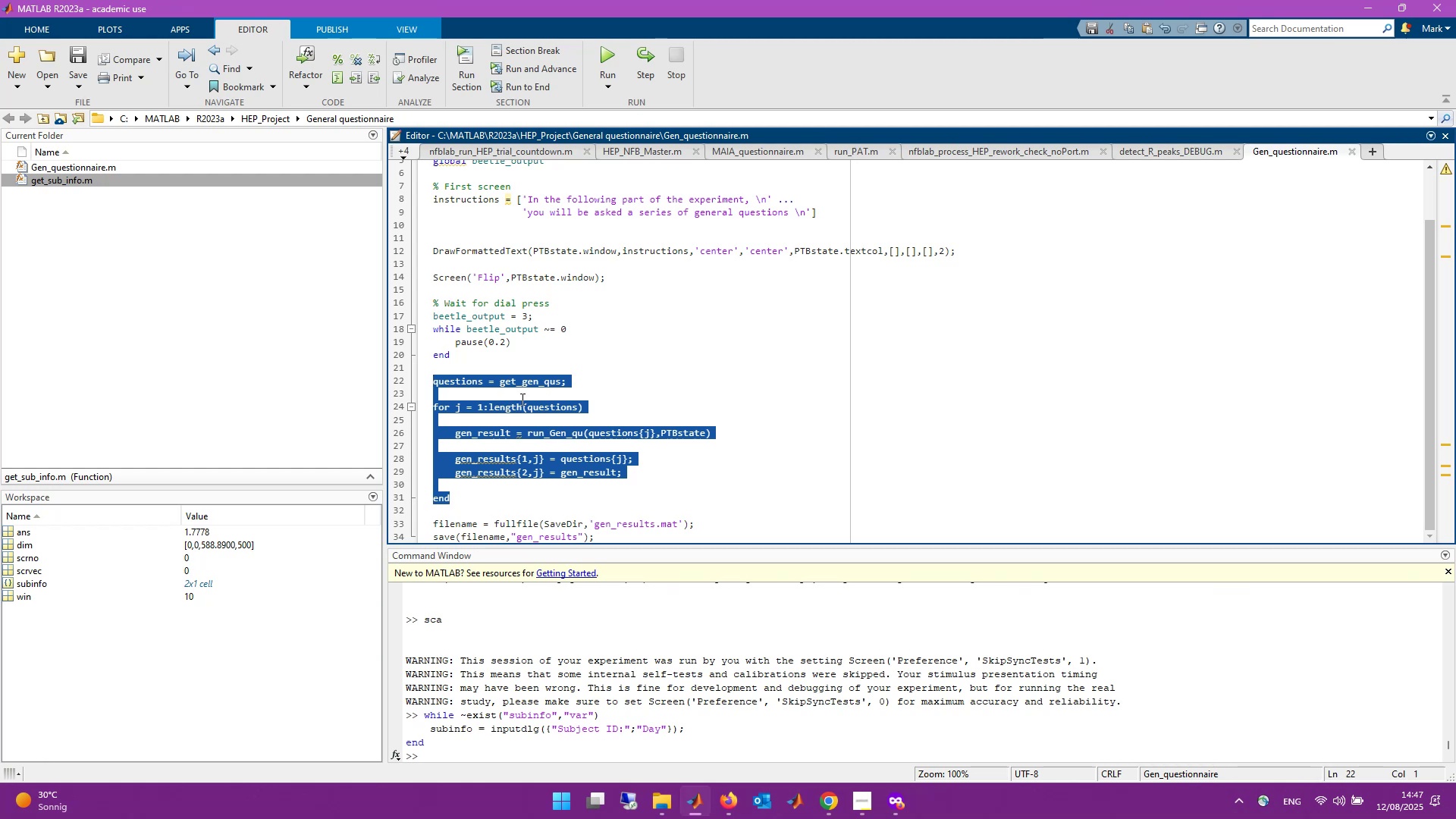 
key(Backspace)
 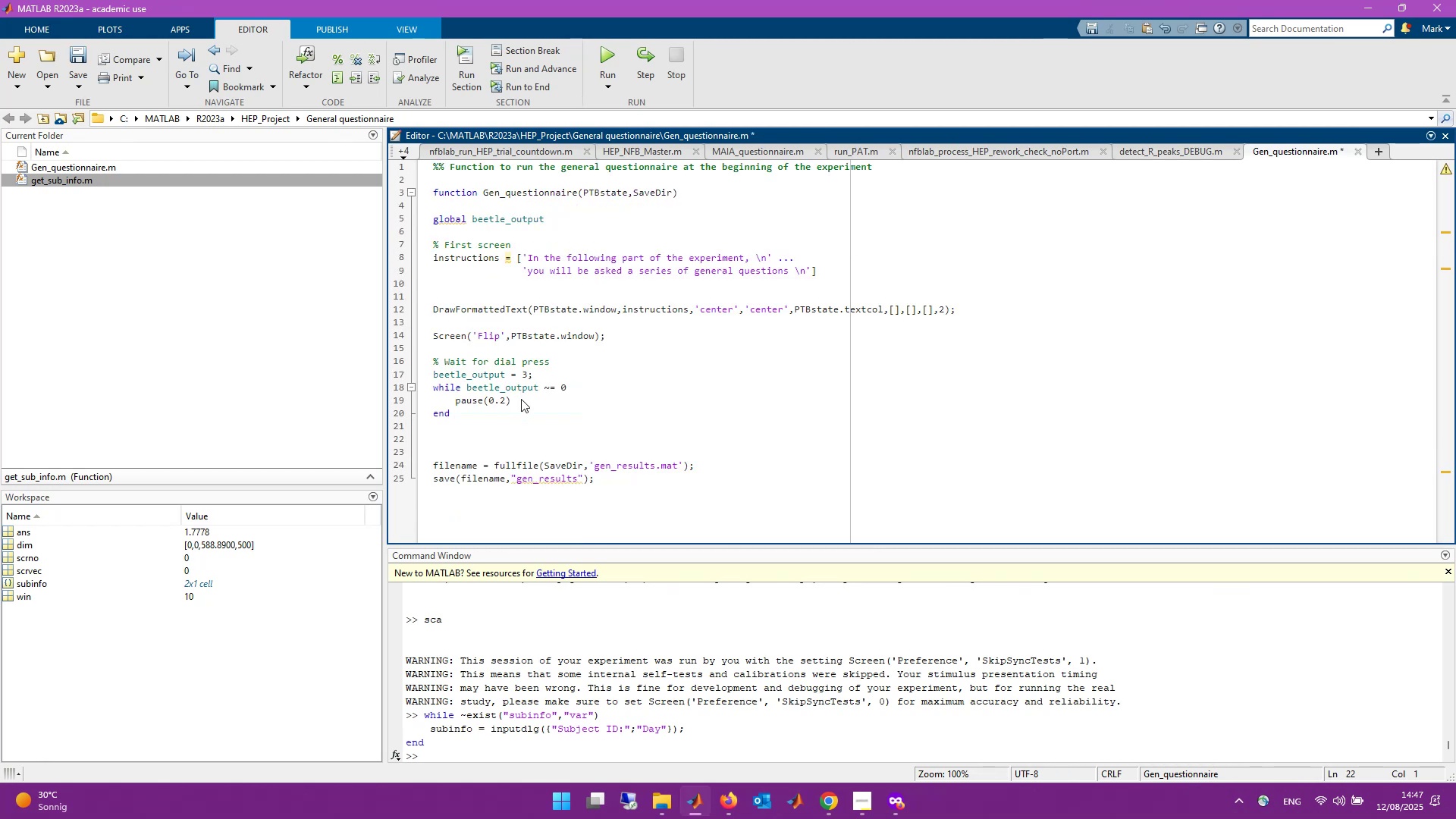 
wait(6.8)
 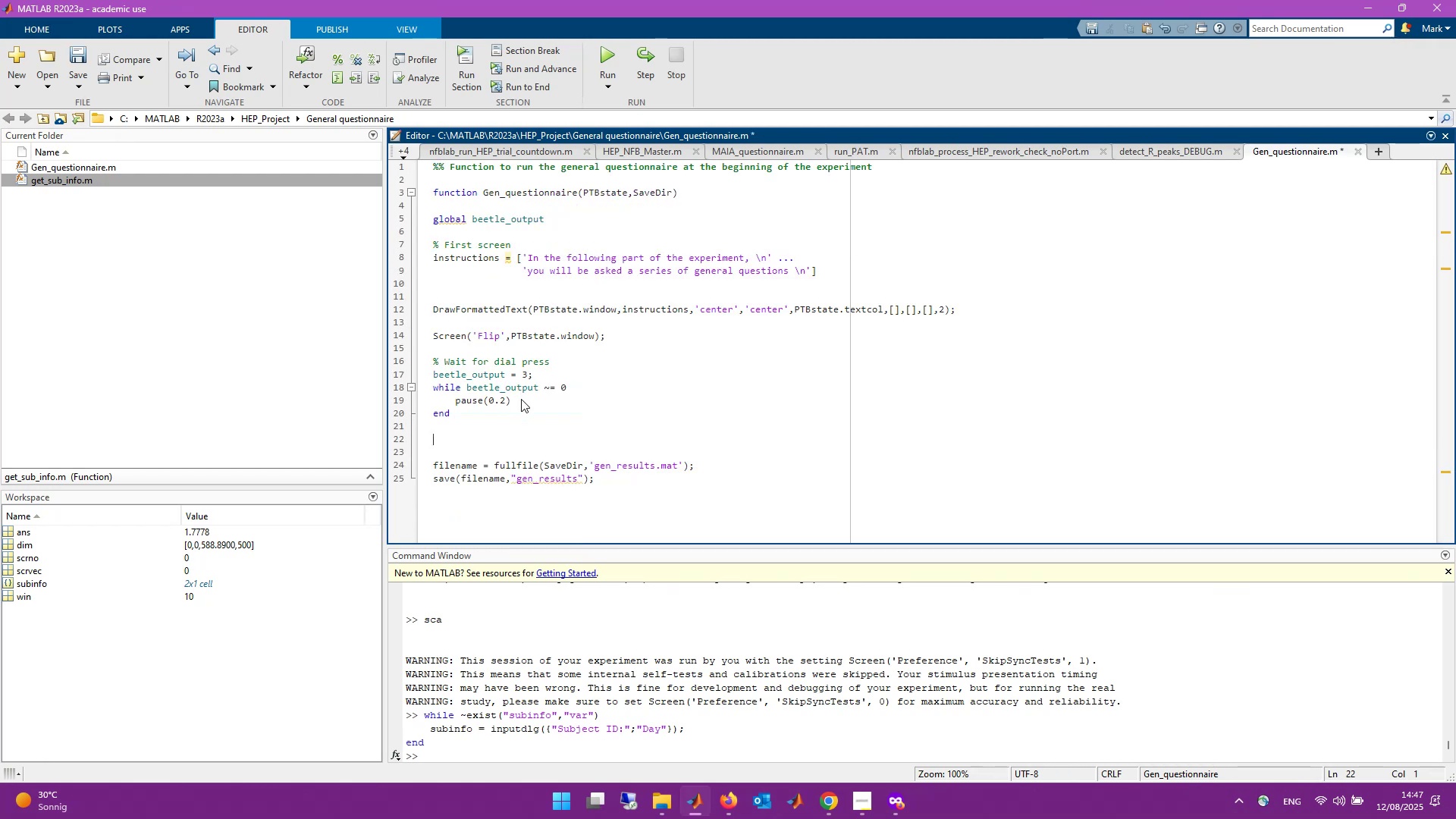 
type(%% Calculate BMI)
 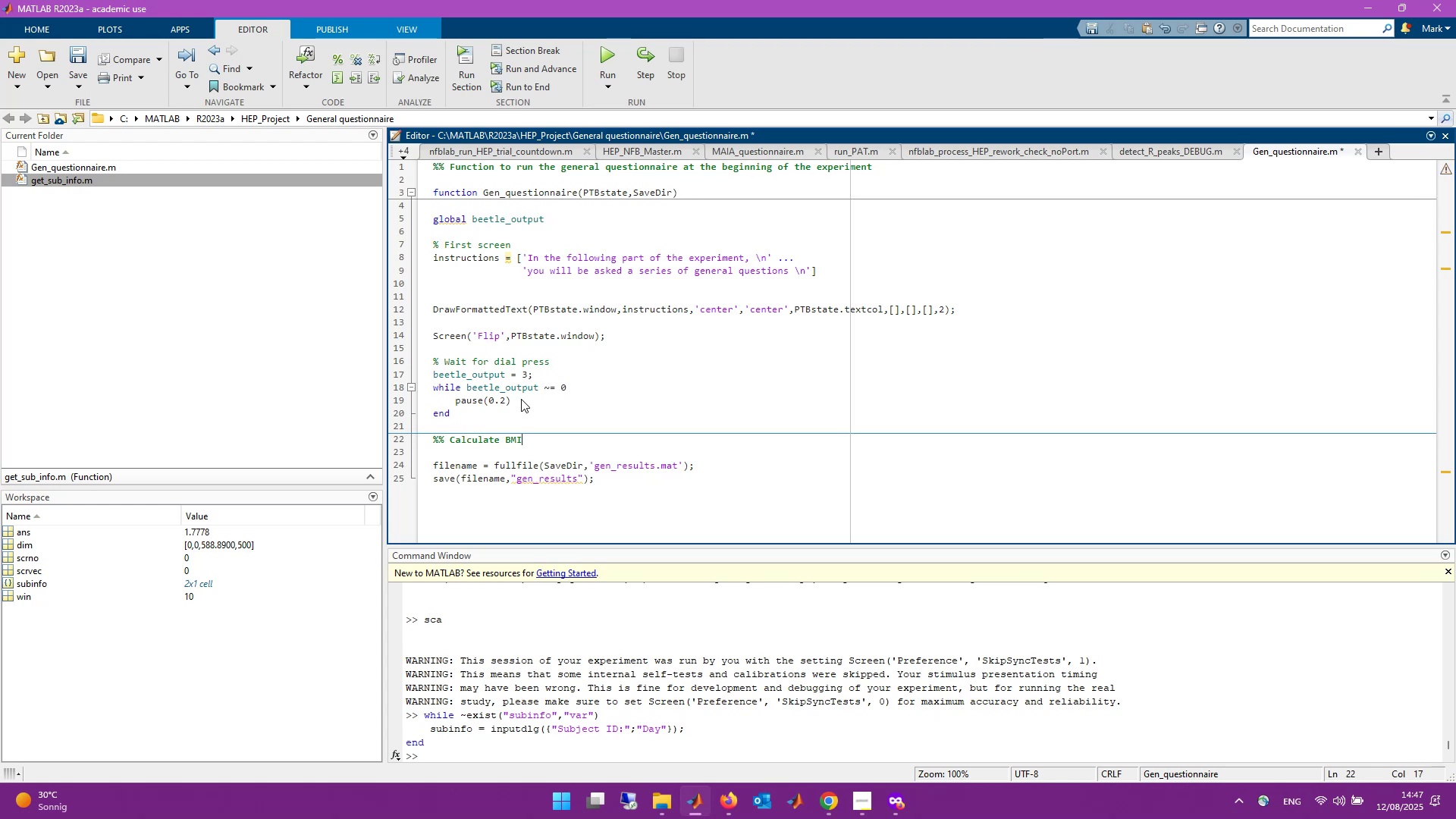 
key(Backspace)
key(Backspace)
key(Backspace)
key(Backspace)
key(Backspace)
key(Backspace)
key(Backspace)
key(Backspace)
key(Backspace)
key(Backspace)
key(Backspace)
key(Backspace)
key(Backspace)
type(Get BMI data)
 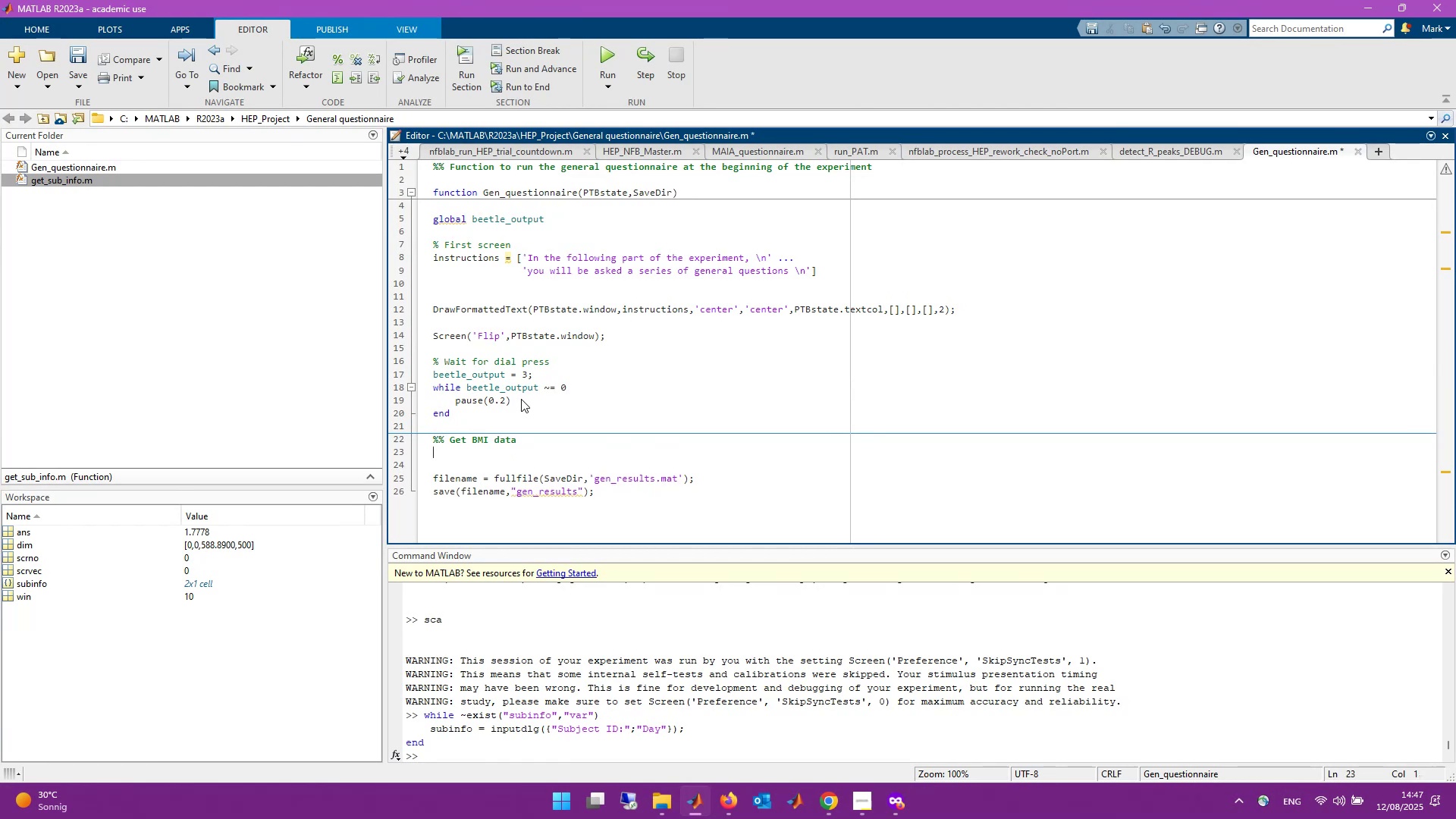 
 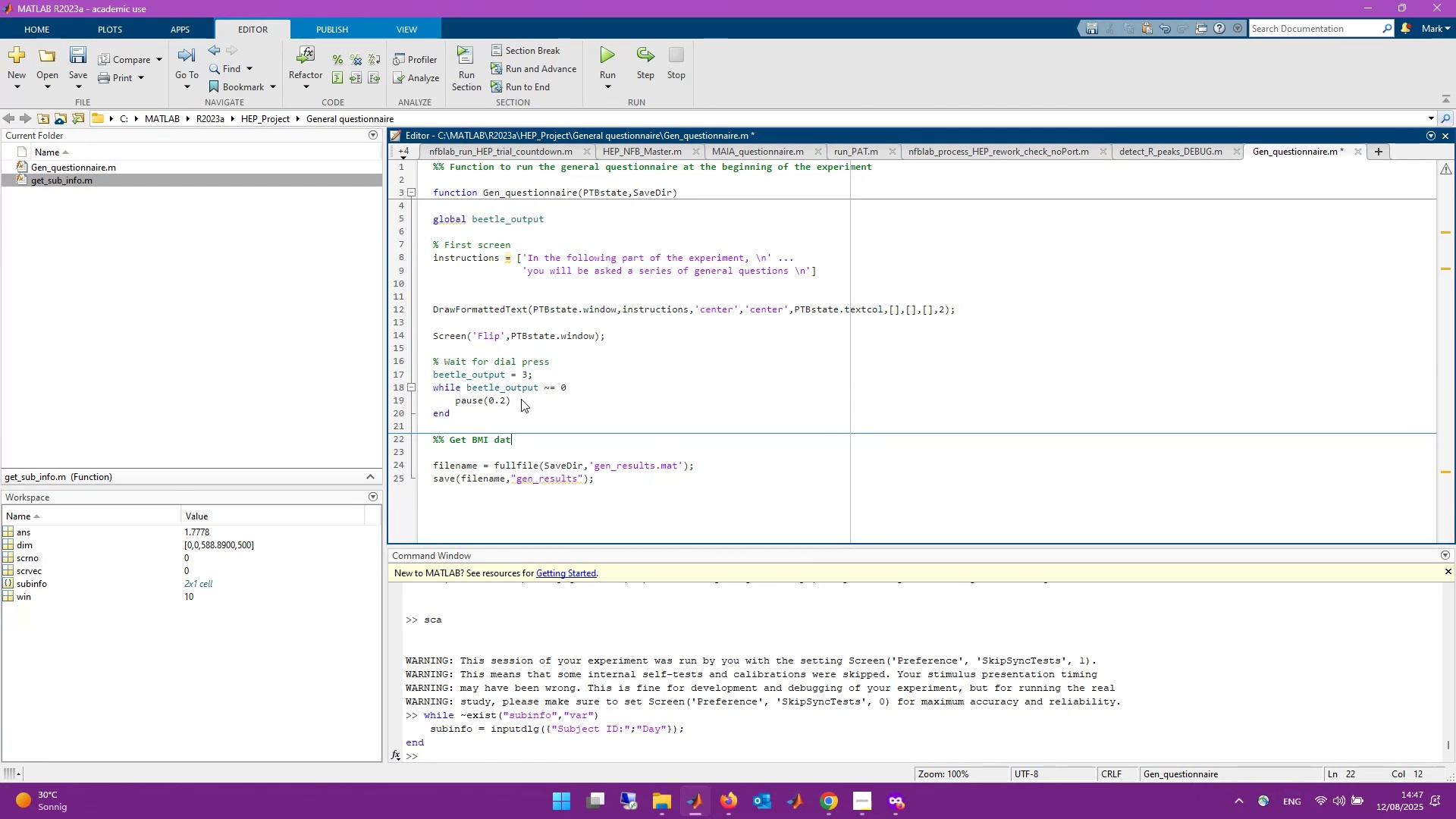 
key(Enter)
 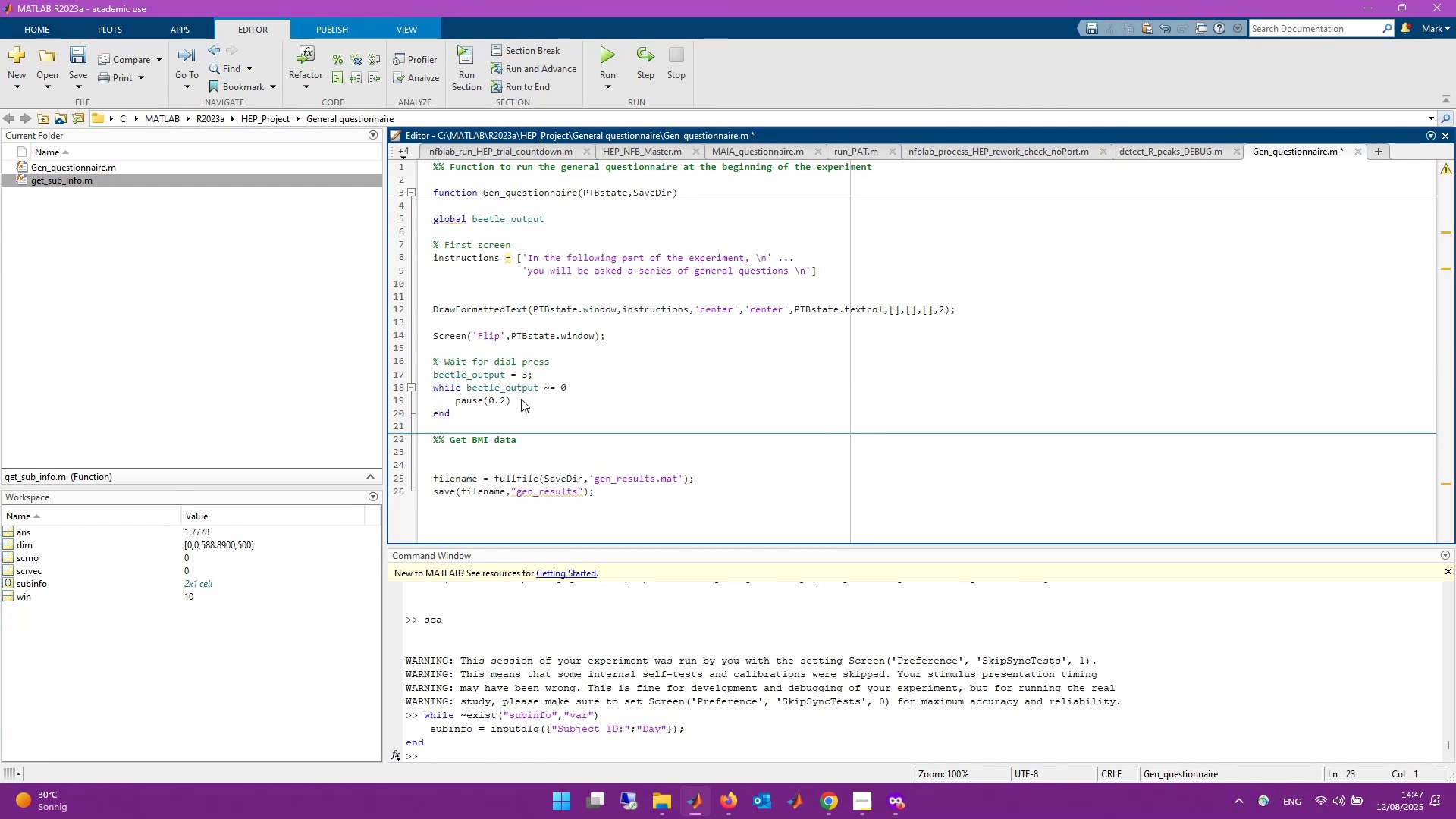 
type(quetsion)
key(Backspace)
key(Backspace)
key(Backspace)
key(Backspace)
key(Backspace)
type(stion = [`Please input)
 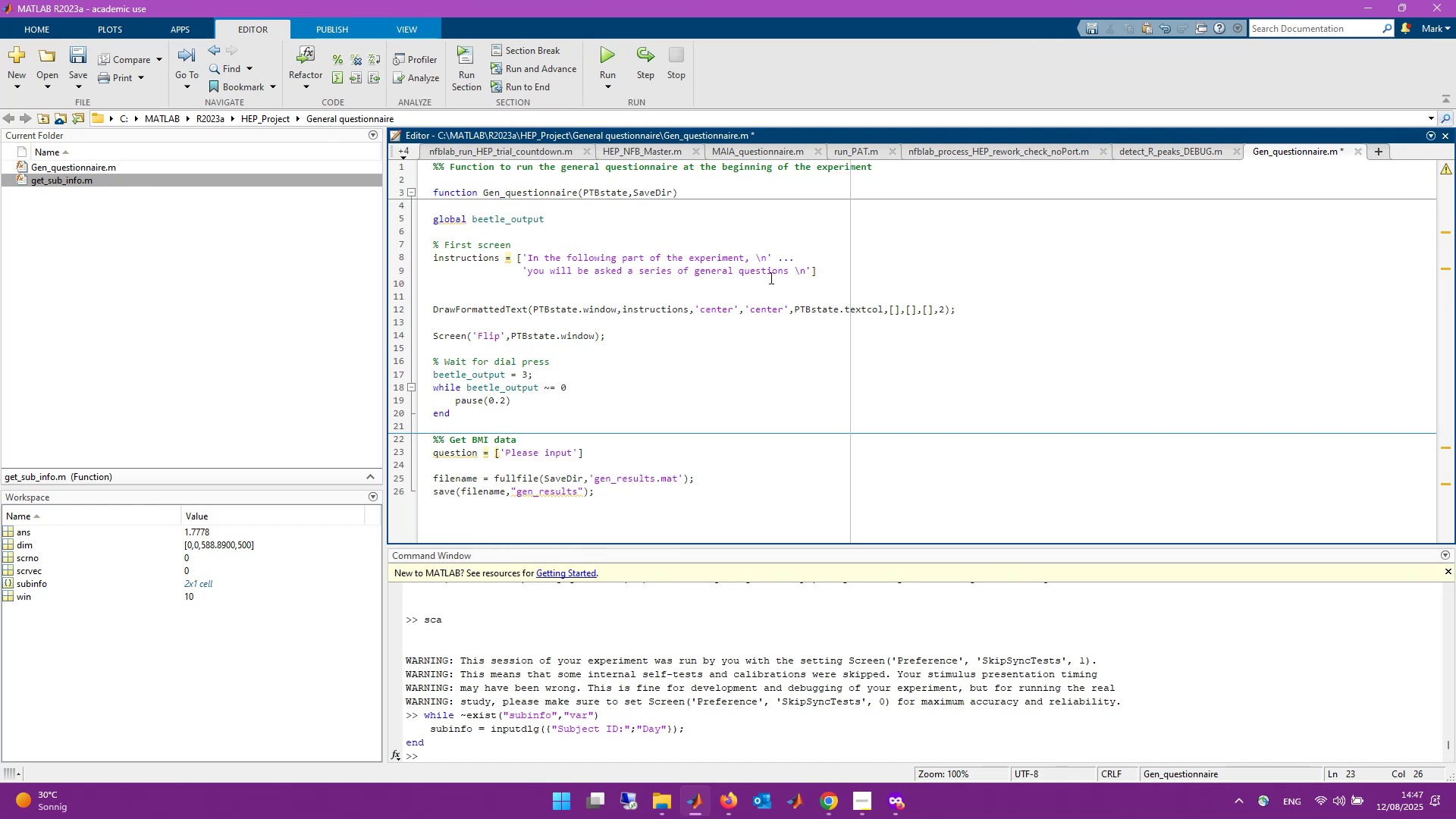 
left_click([793, 271])
 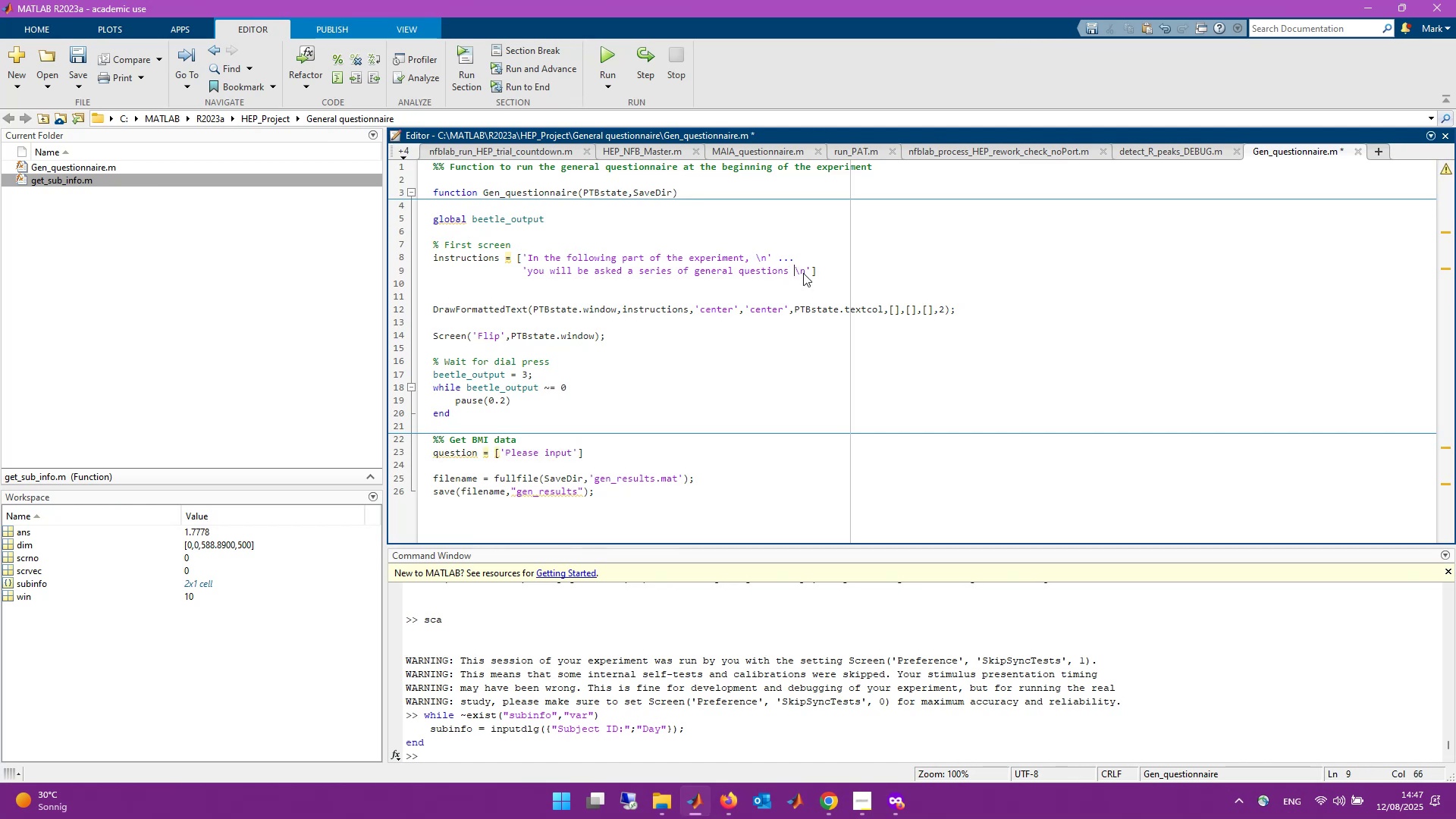 
key(Backspace)
 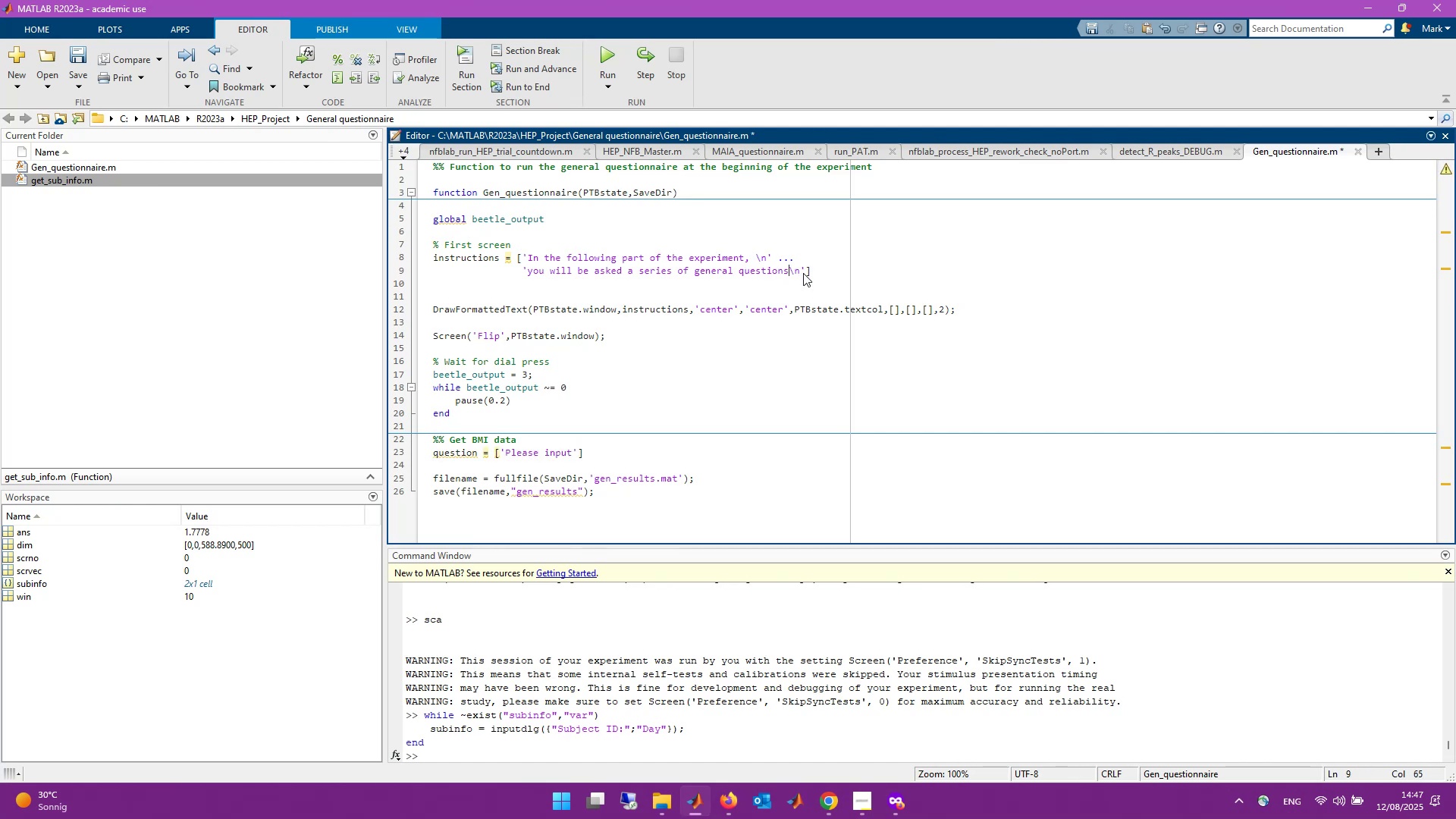 
key(Period)
 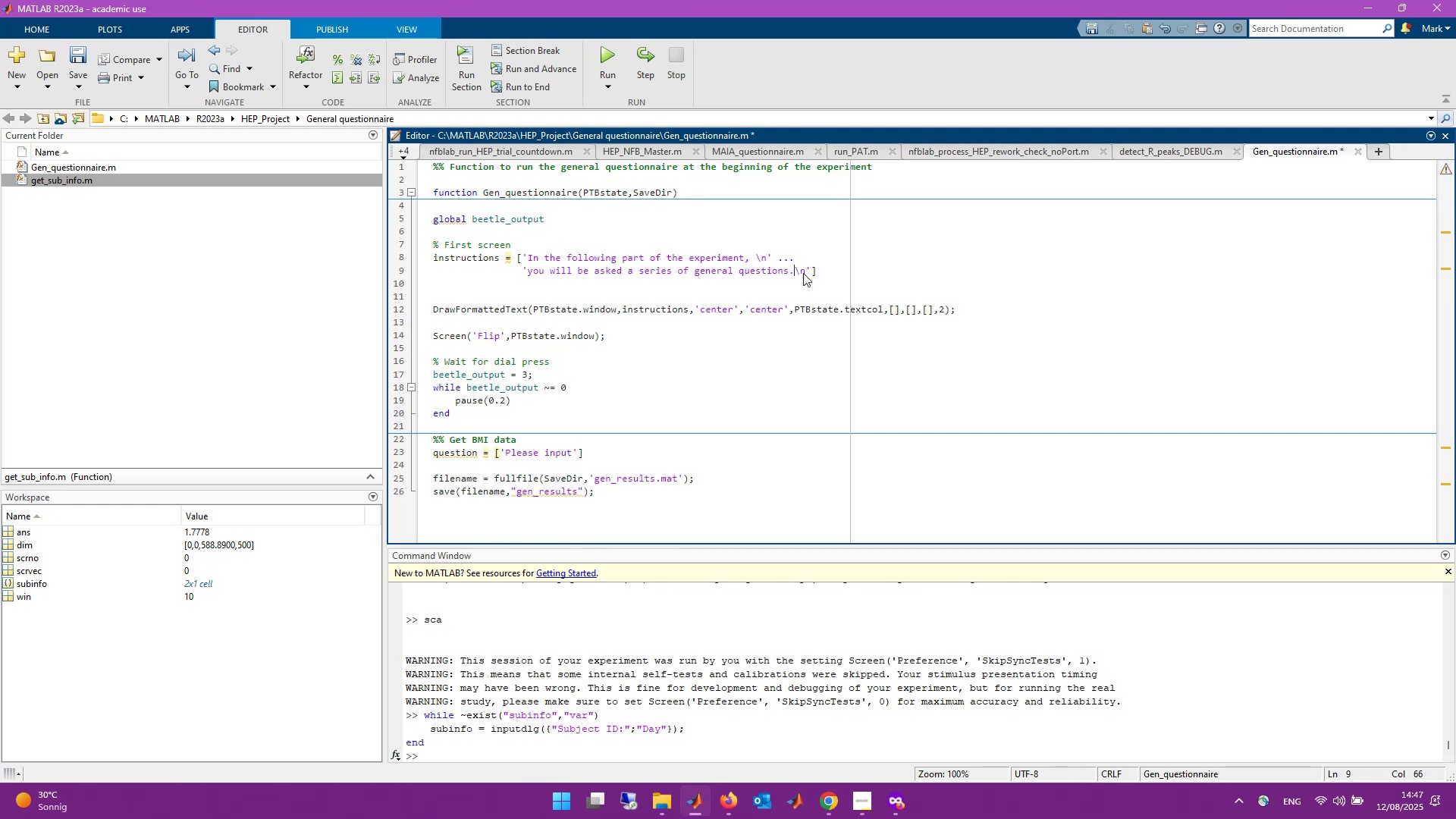 
key(Space)
 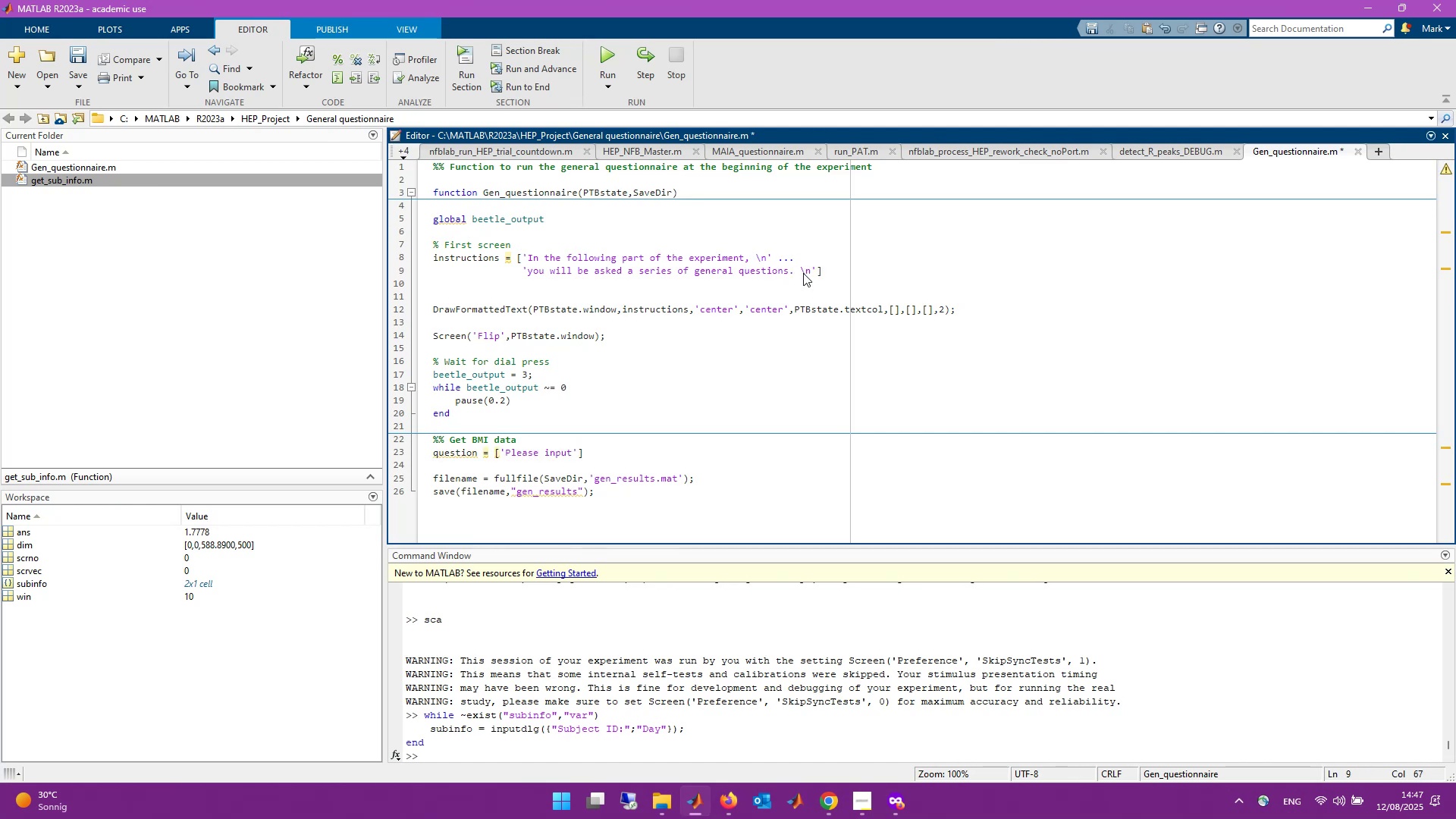 
key(Backspace)
 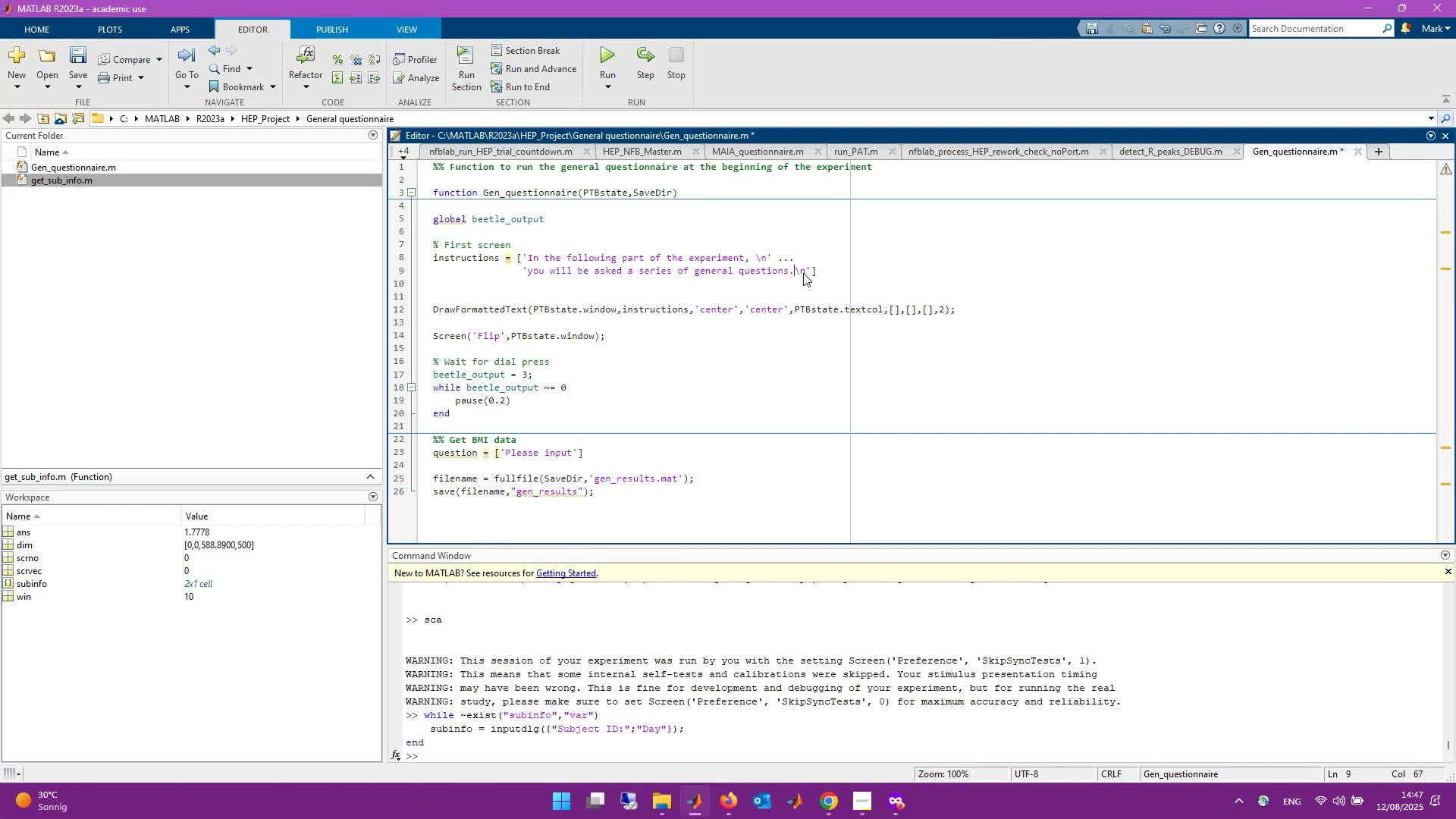 
key(Enter)
 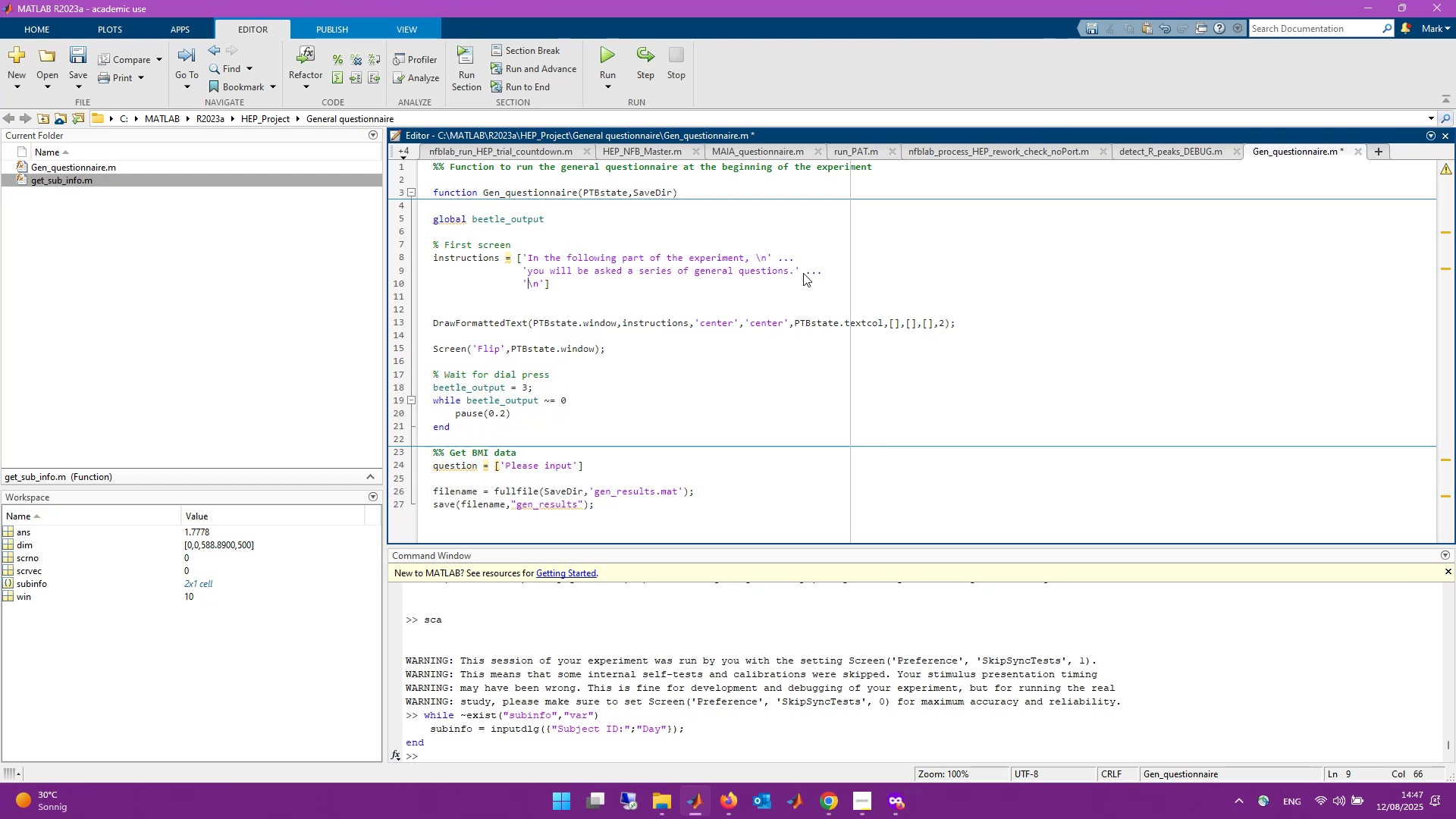 
key(Control+Z)
 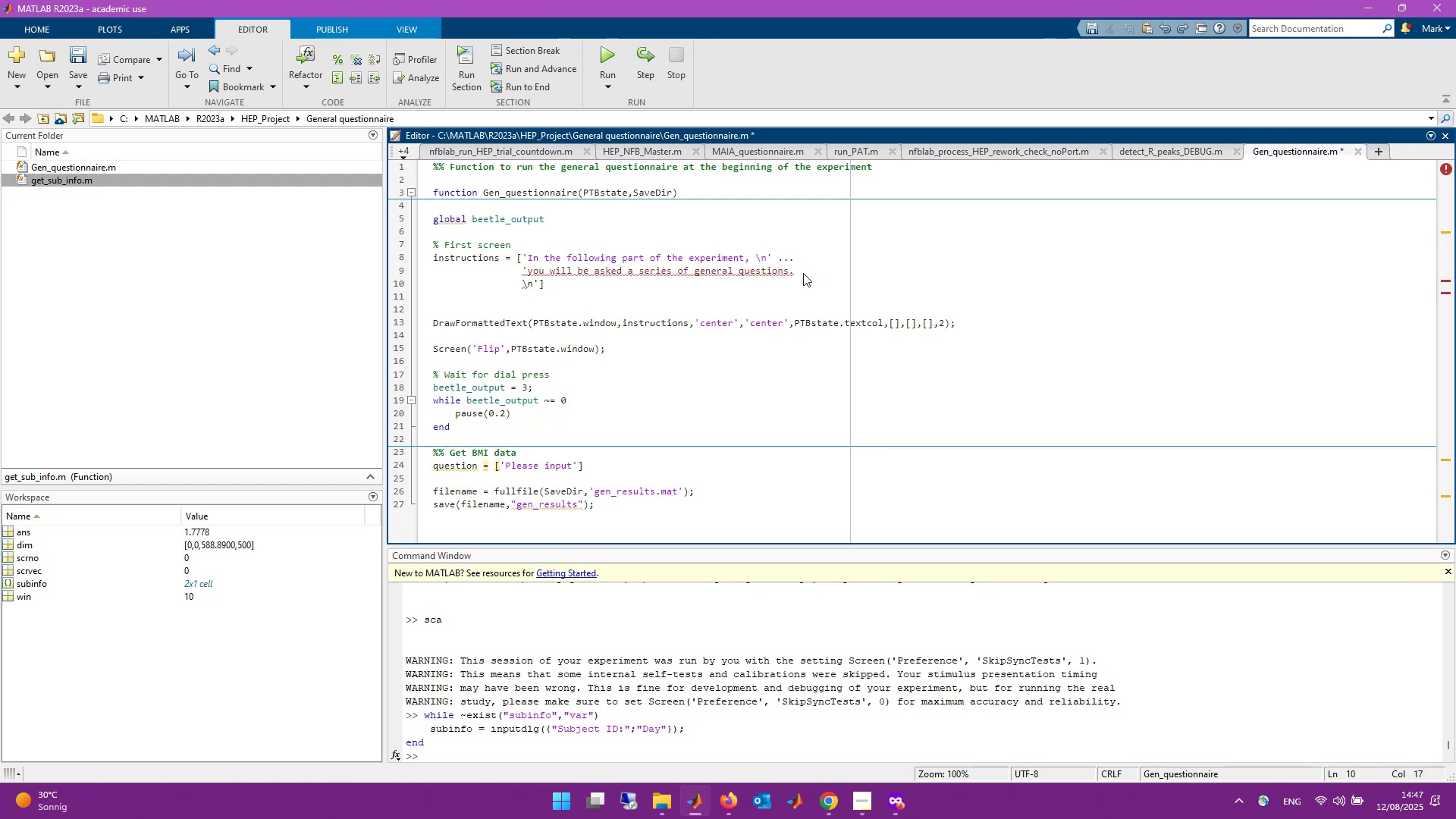 
key(Control+Z)
 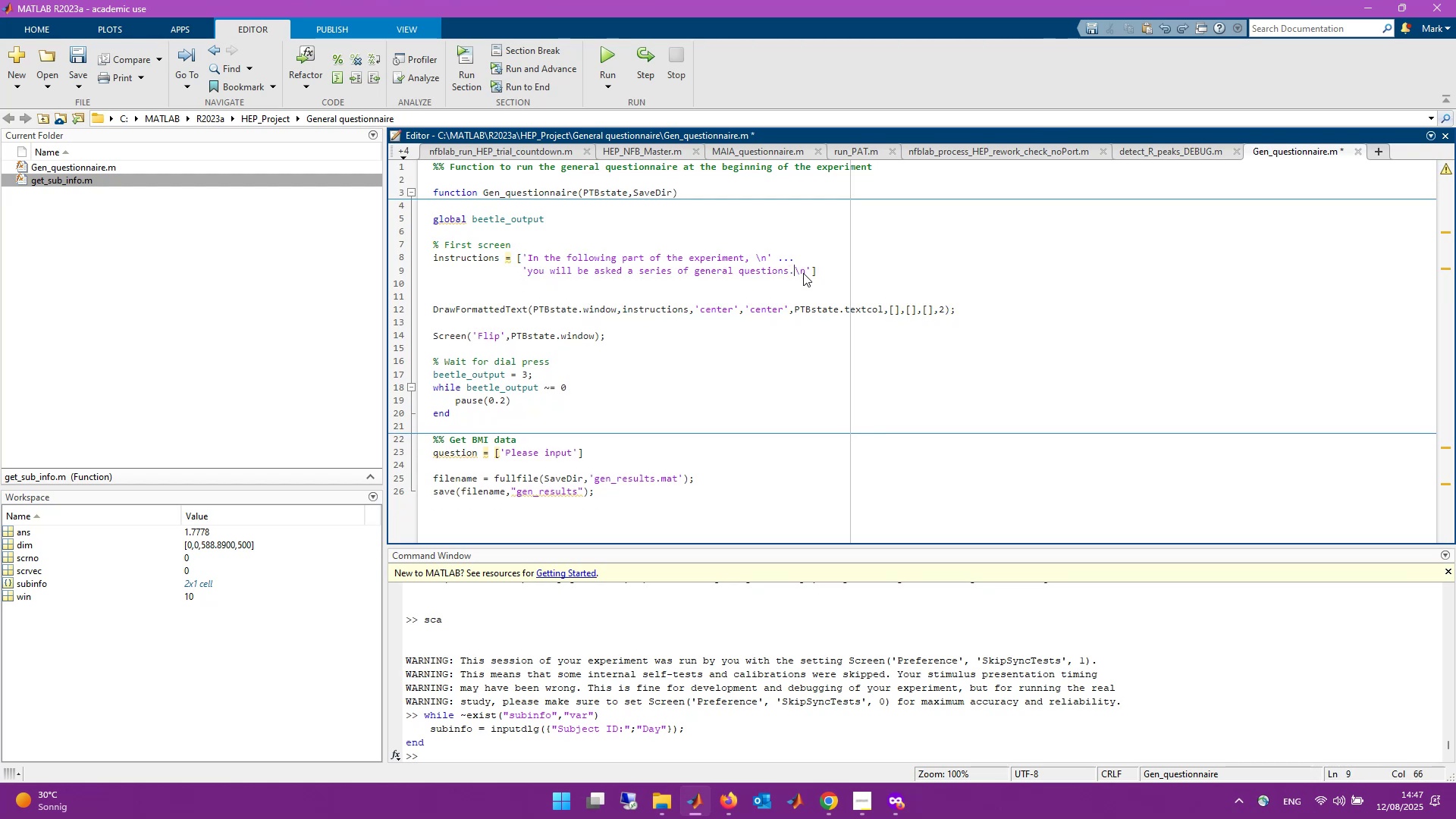 
key(ArrowRight)
 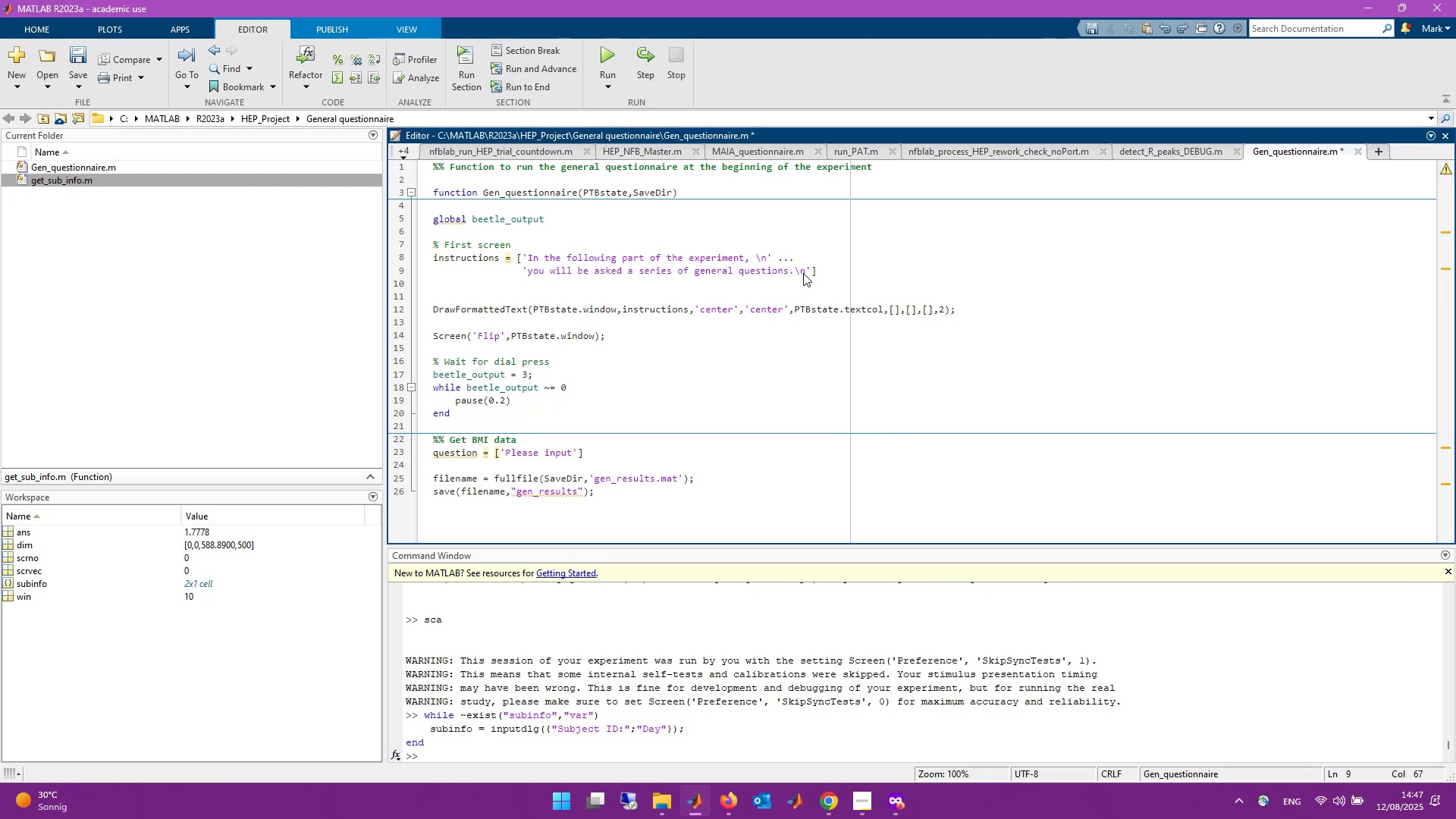 
key(ArrowLeft)
 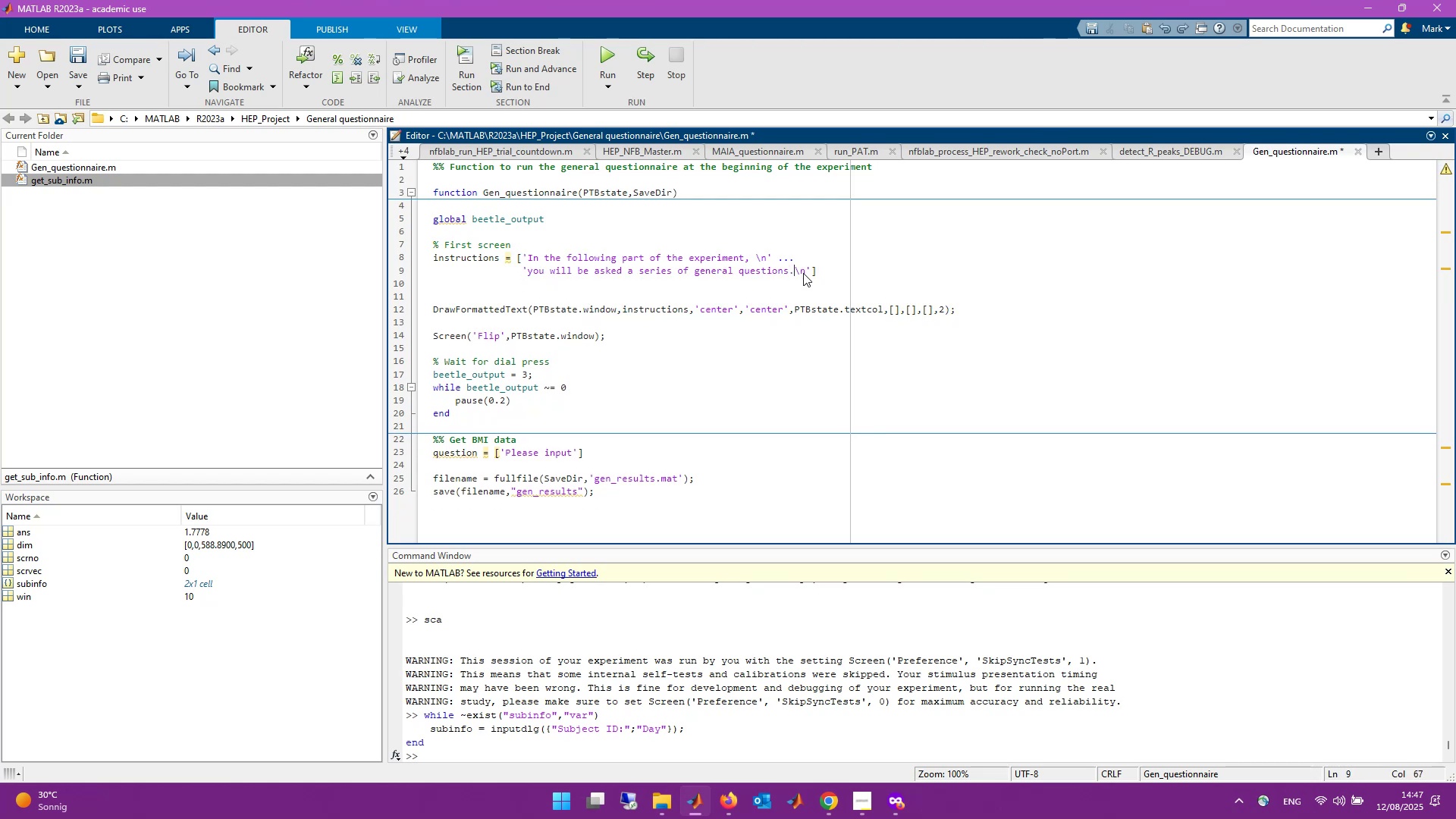 
key(Space)
 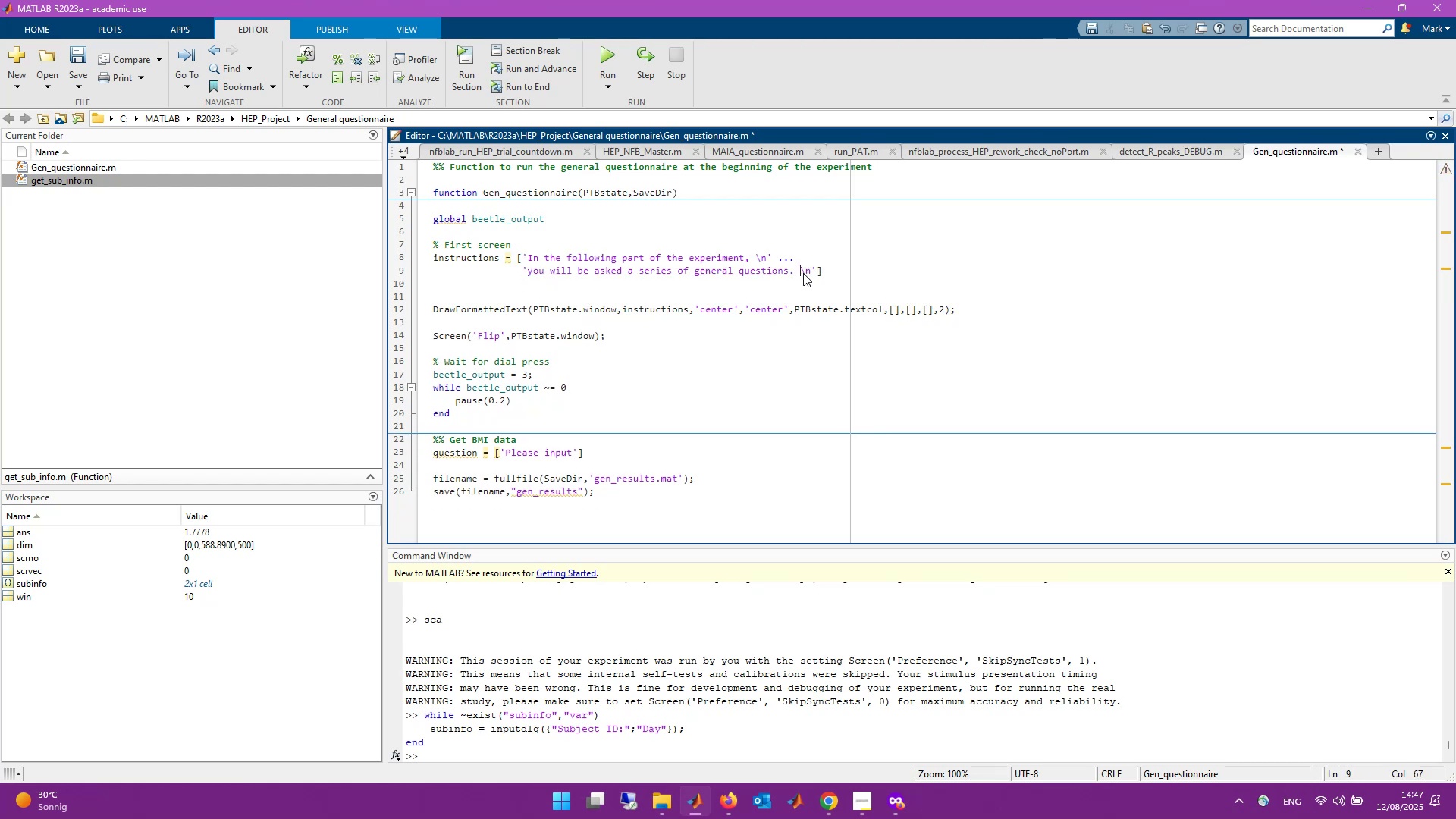 
key(ArrowRight)
 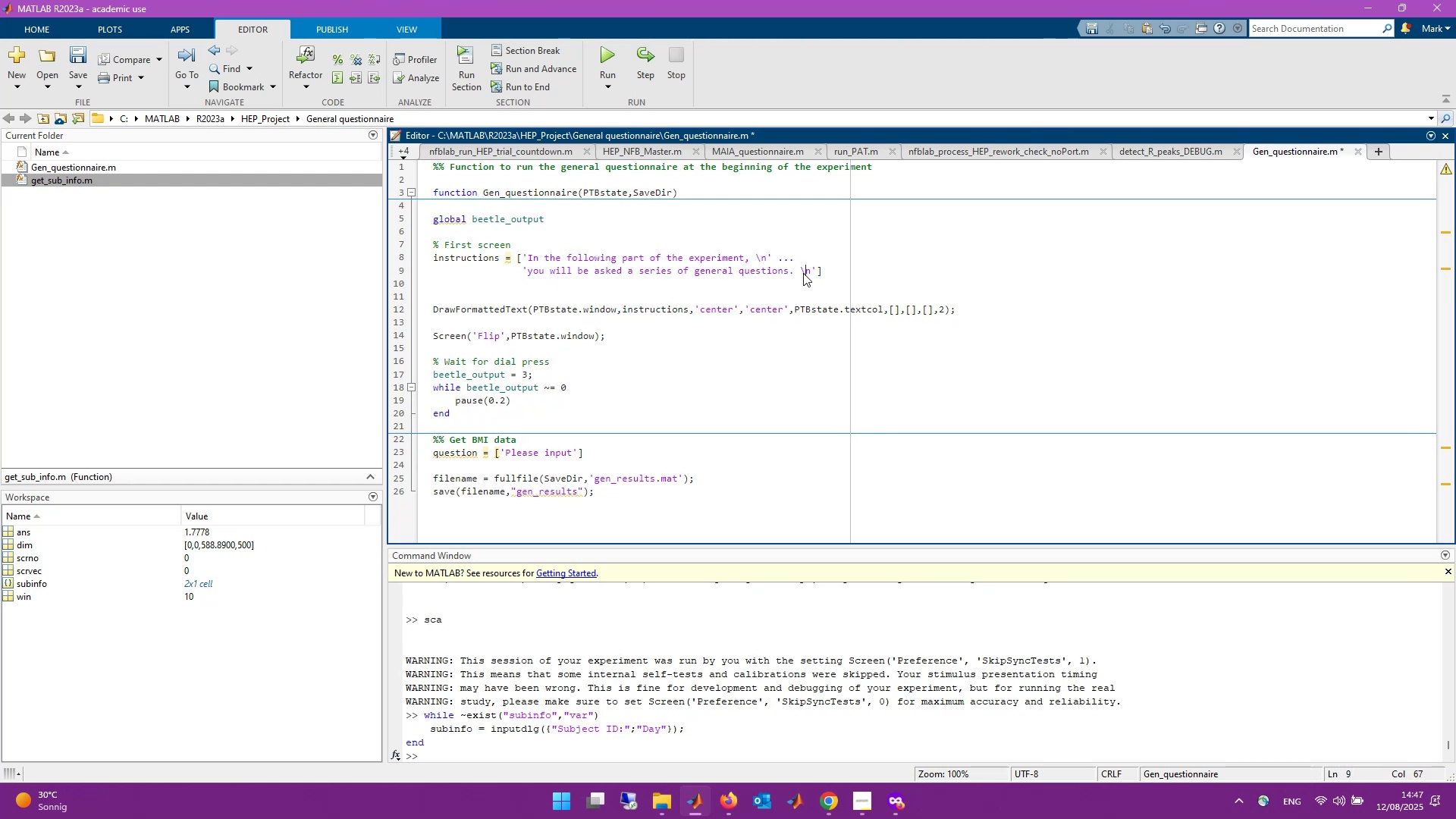 
key(ArrowRight)
 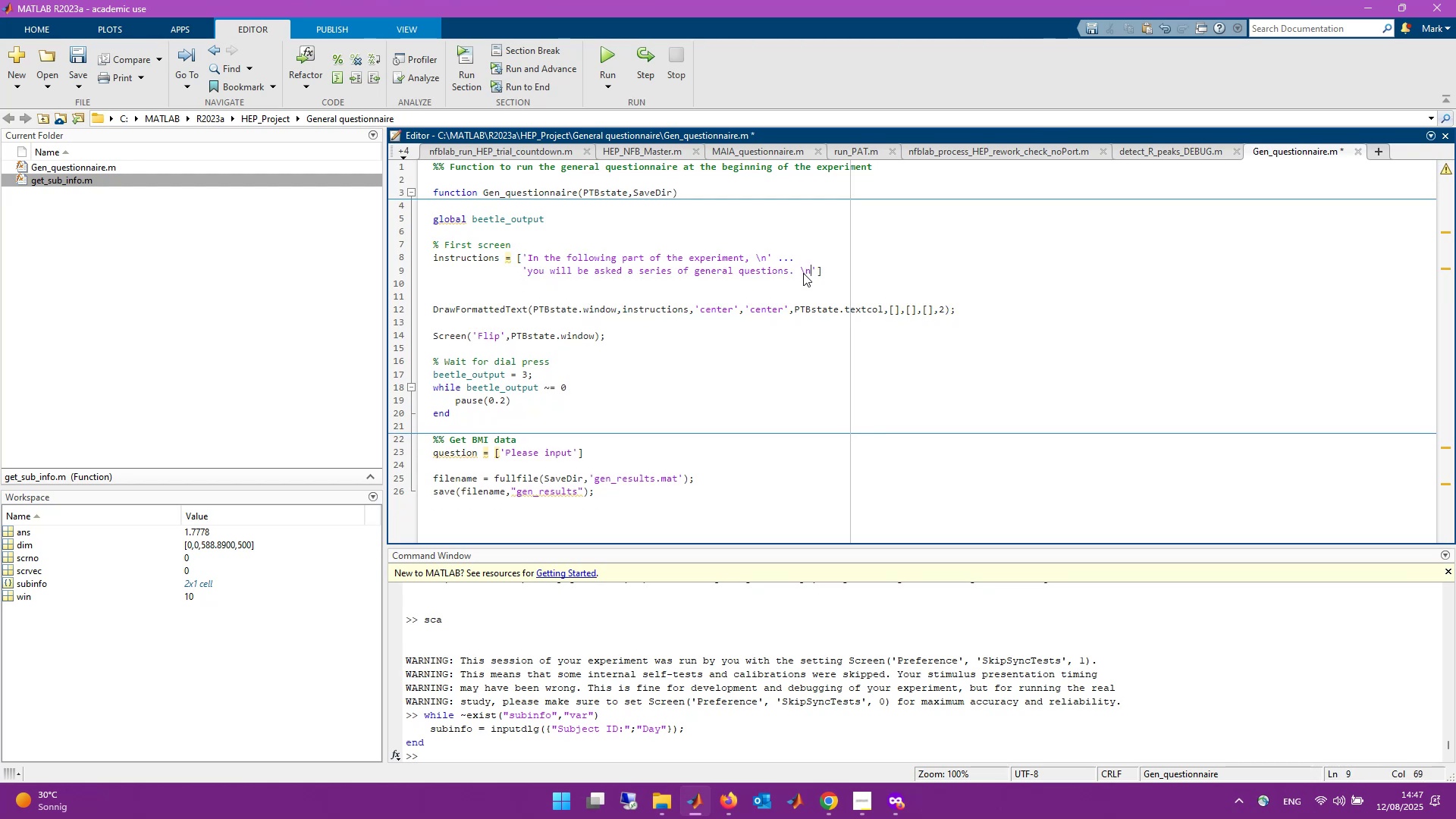 
key(Enter)
 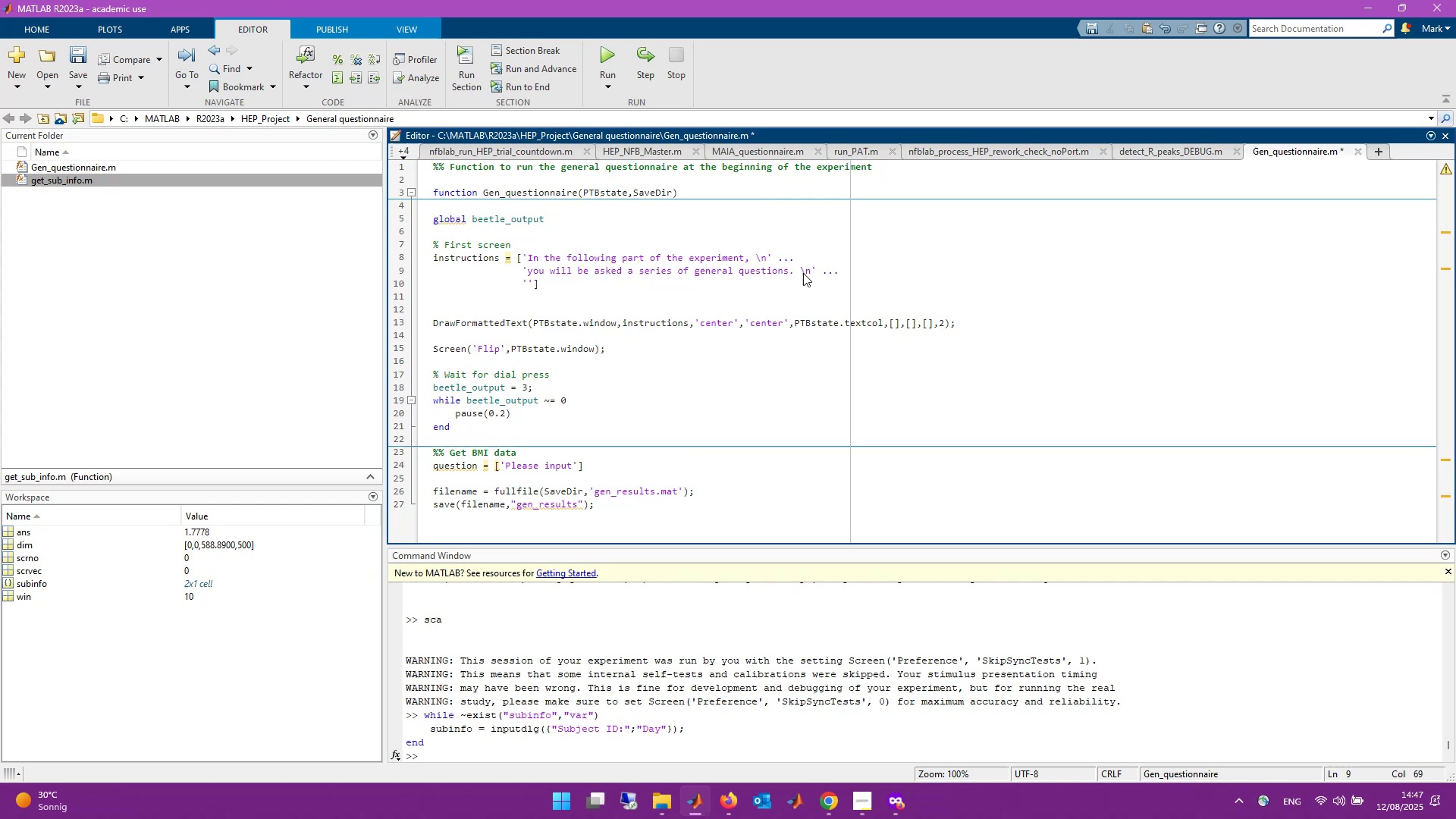 
type(Answer by turning the dial and clickingi)
key(Backspace)
type( to cofi)
key(Backspace)
key(Backspace)
type(nfirm)
 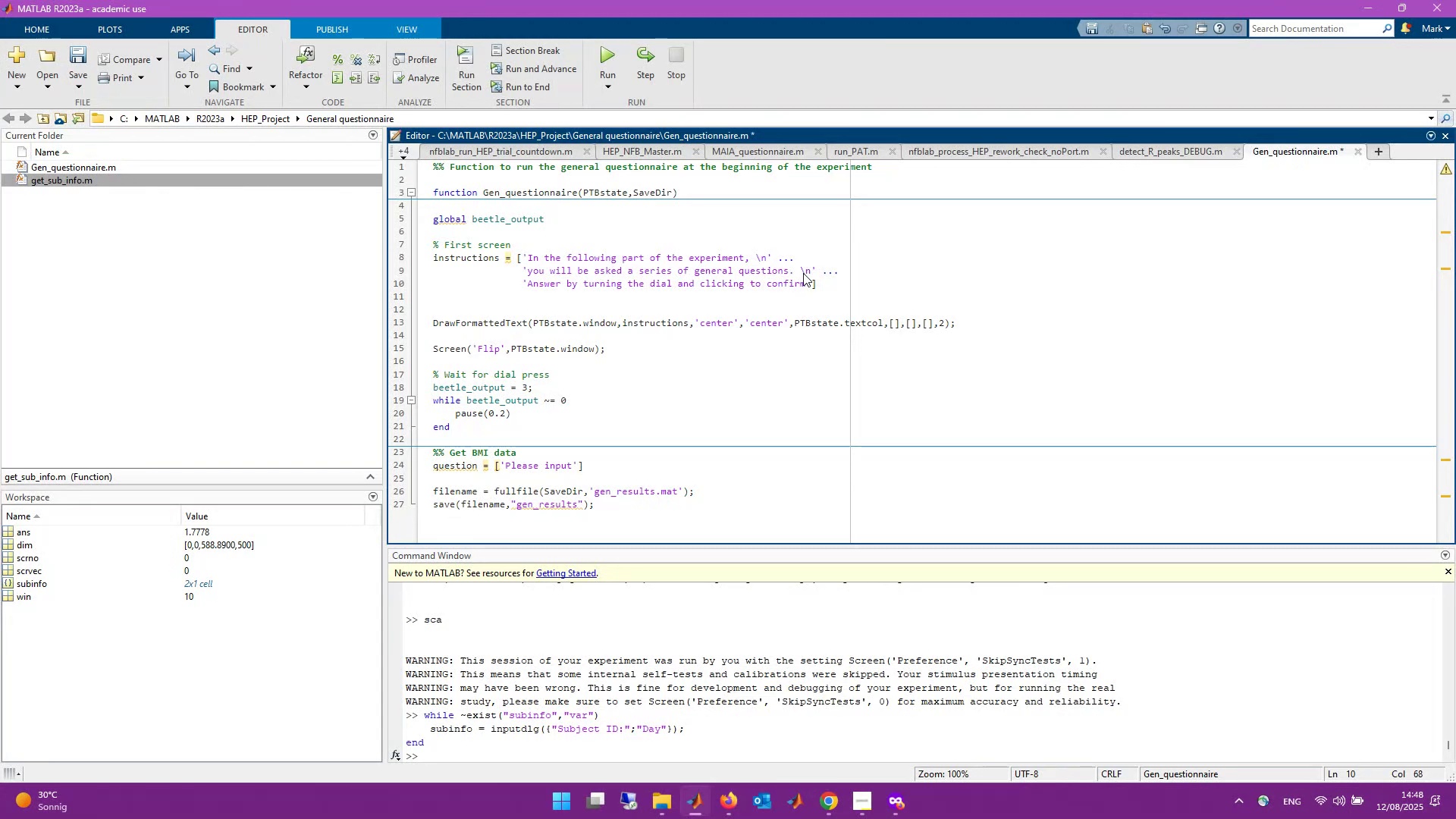 
key(Control+S)
 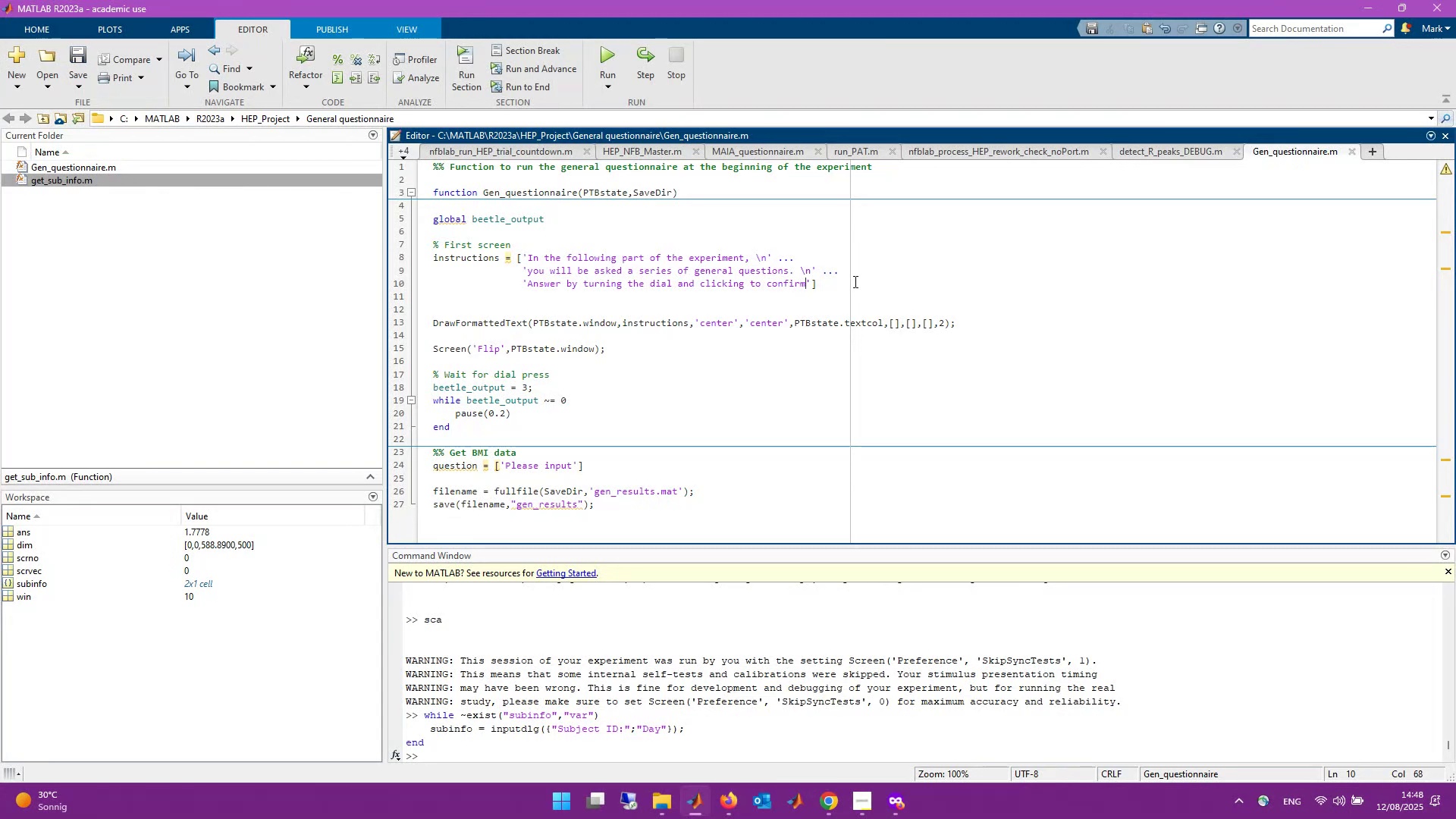 
scroll: coordinate [686, 431], scroll_direction: down, amount: 6.0
 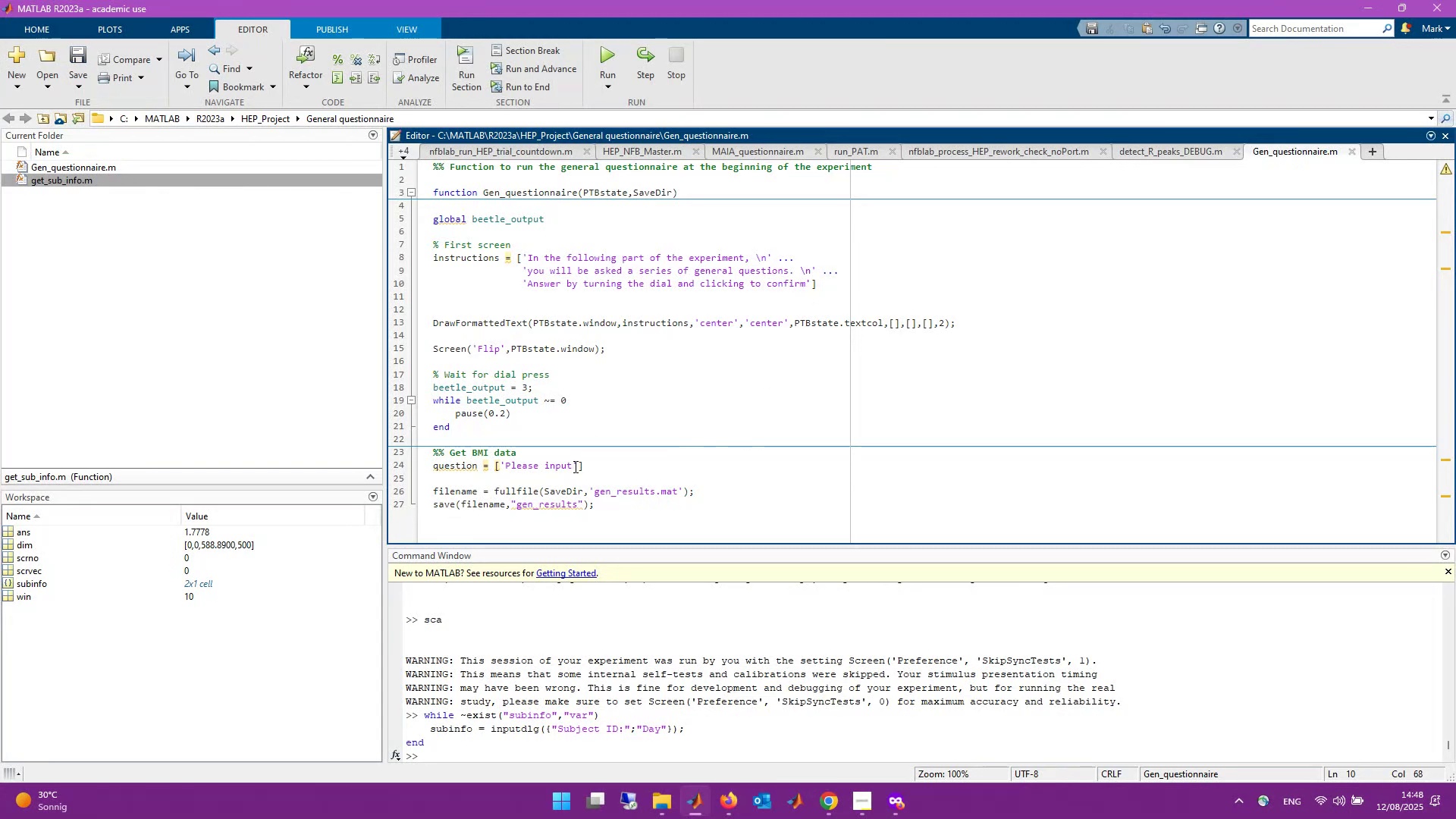 
left_click([576, 467])
 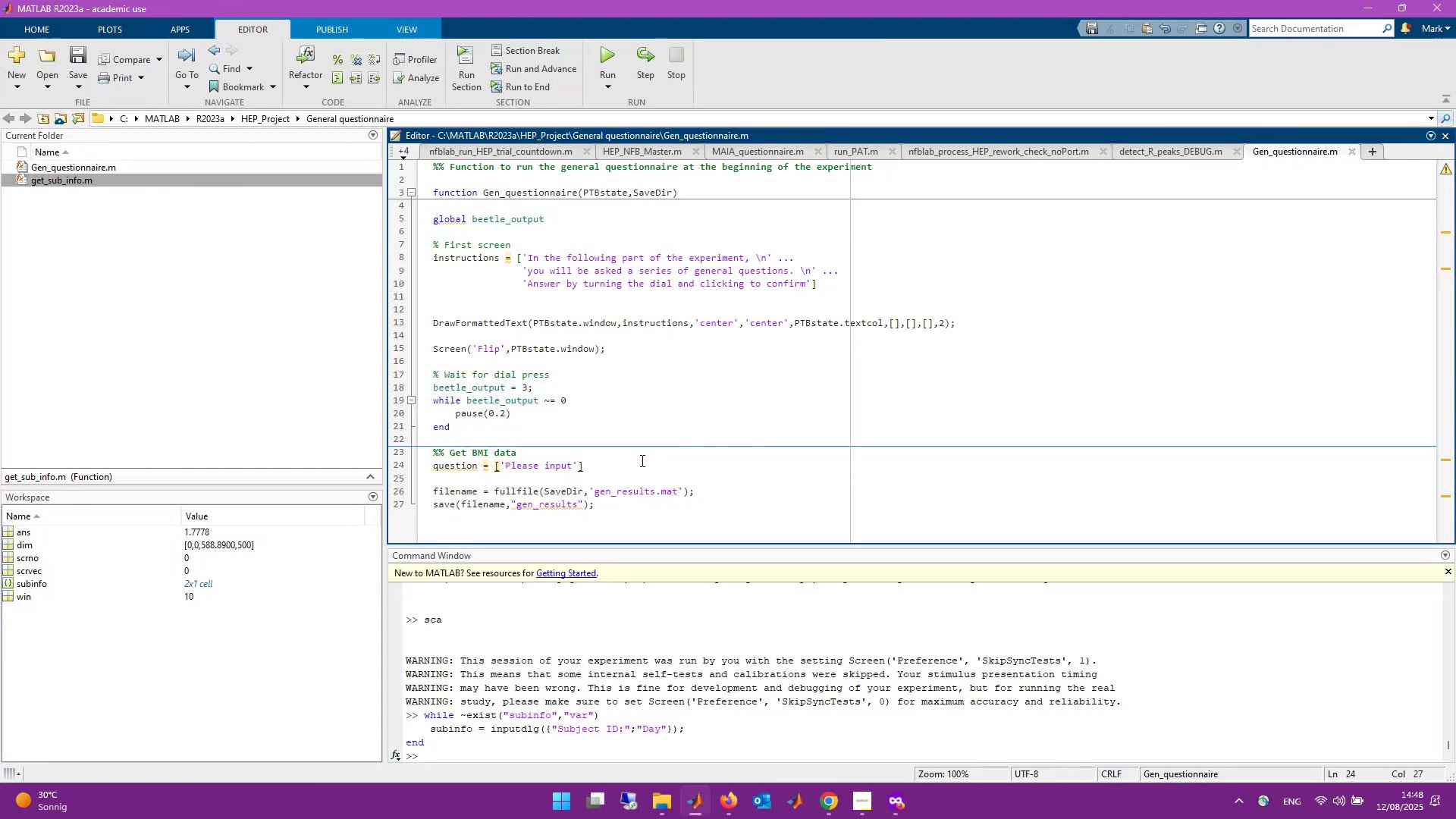 
key(ArrowLeft)
 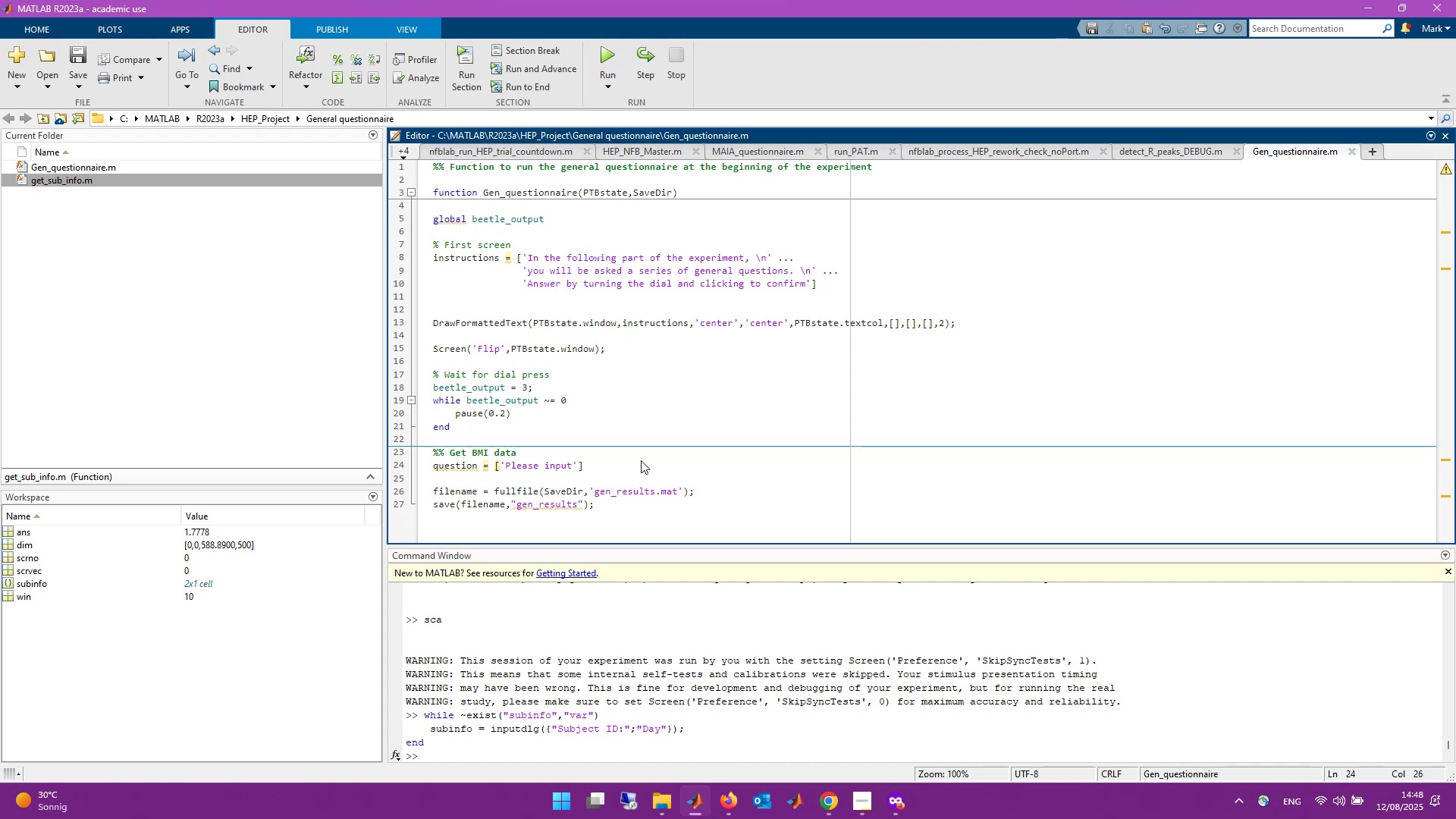 
type(your )
key(Backspace)
key(Backspace)
key(Backspace)
key(Backspace)
key(Backspace)
type( your weight)
 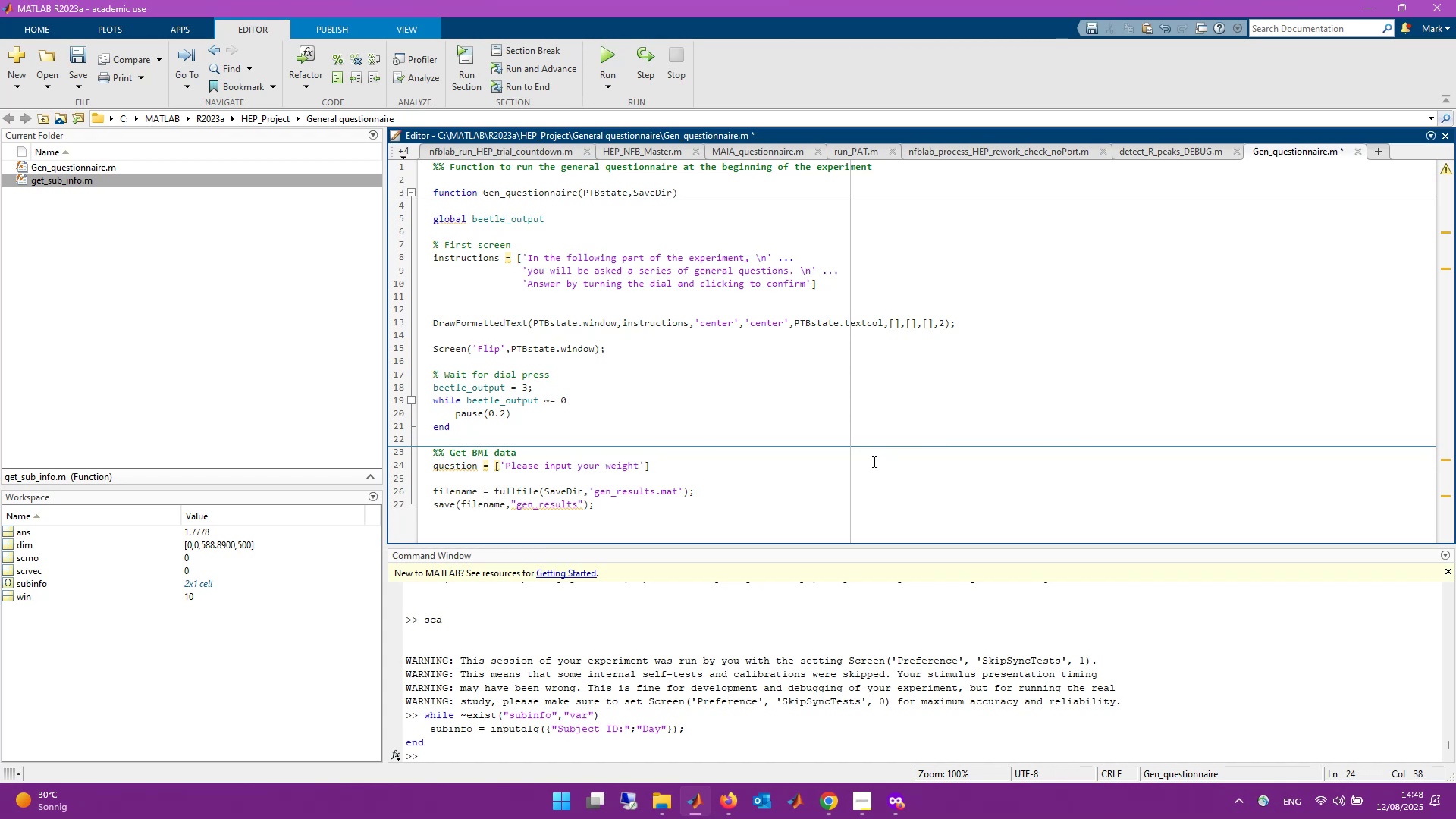 
key(Shift+Semicolon)
 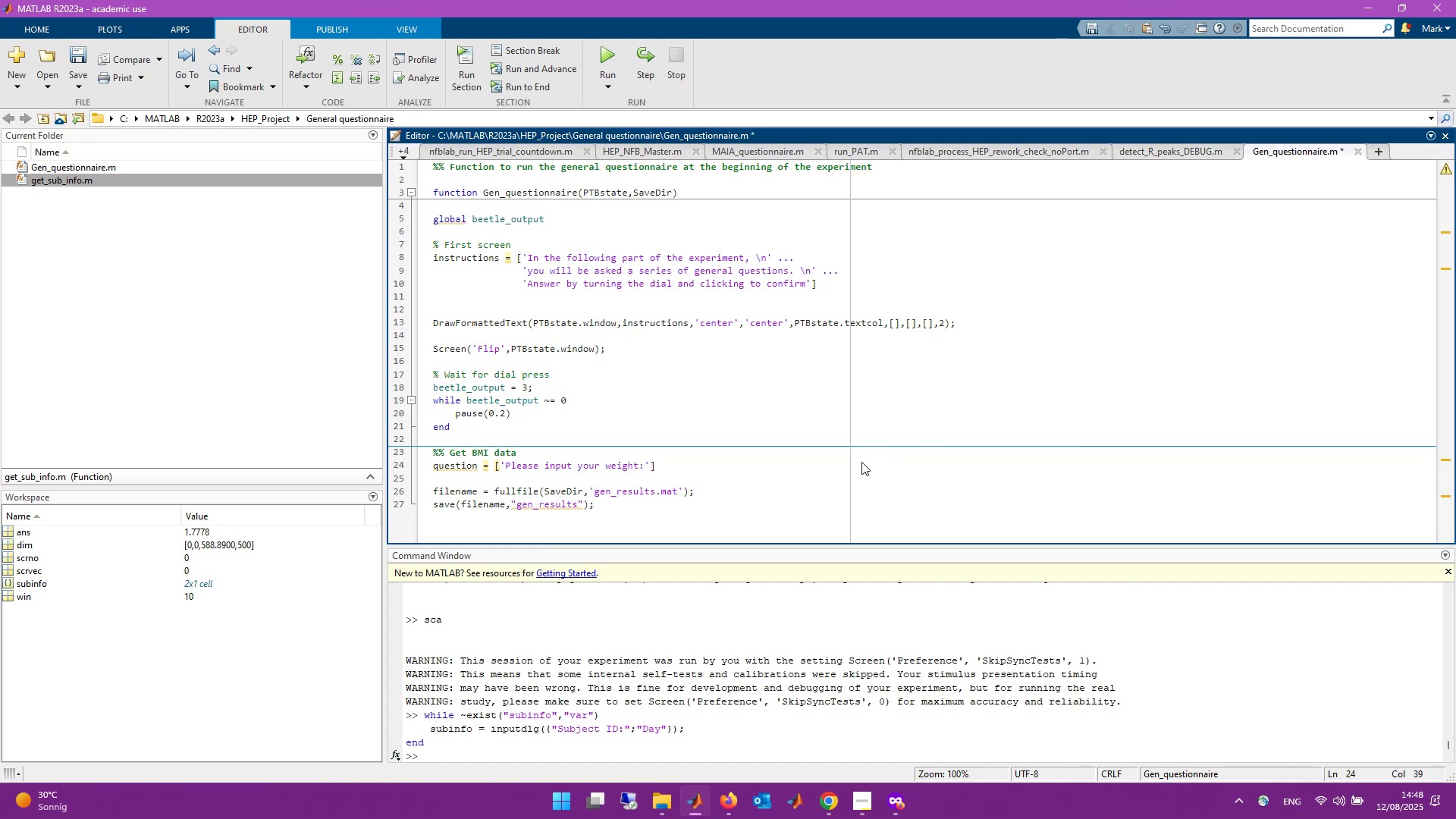 
key(ArrowRight)
 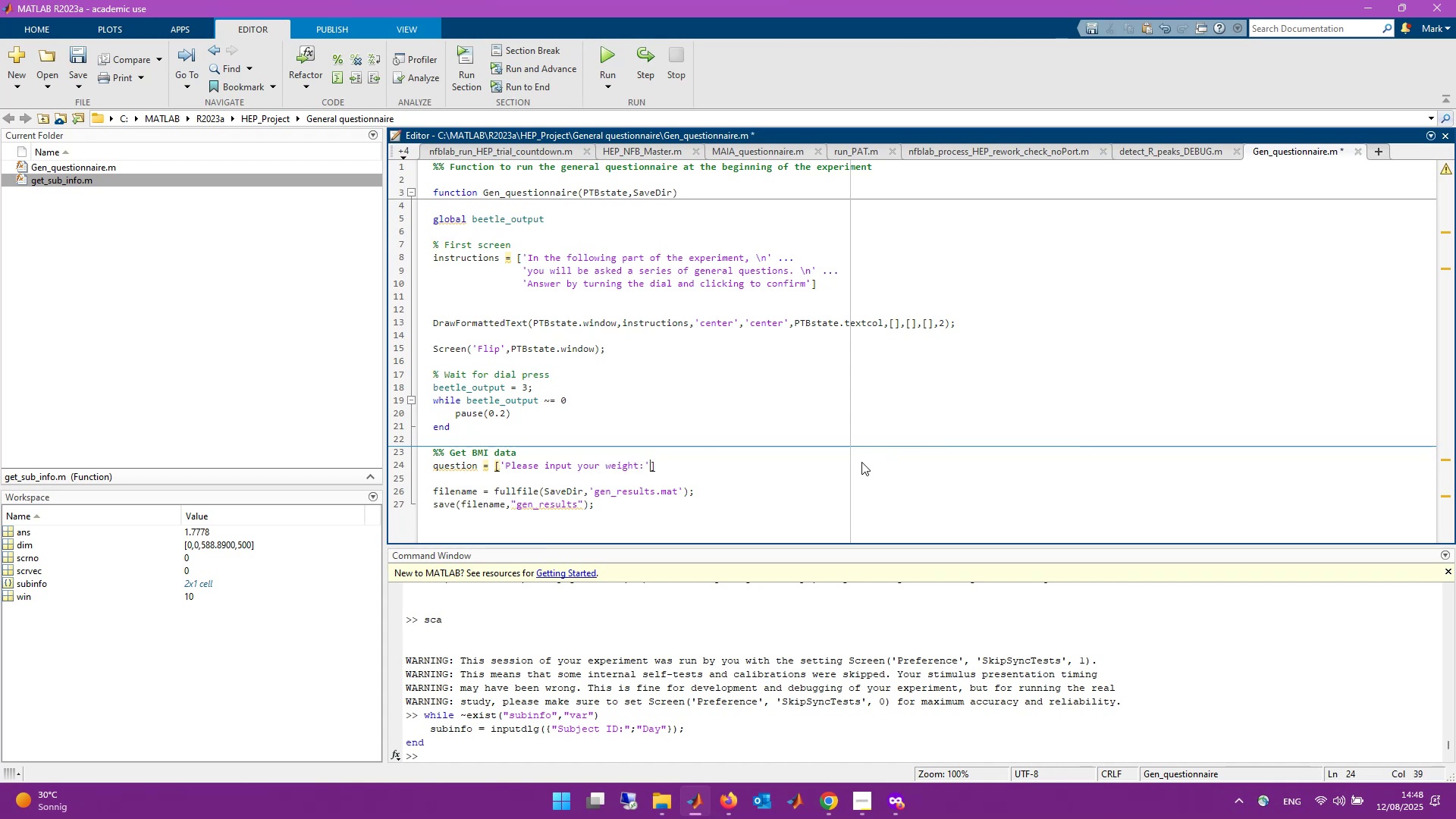 
key(ArrowRight)
 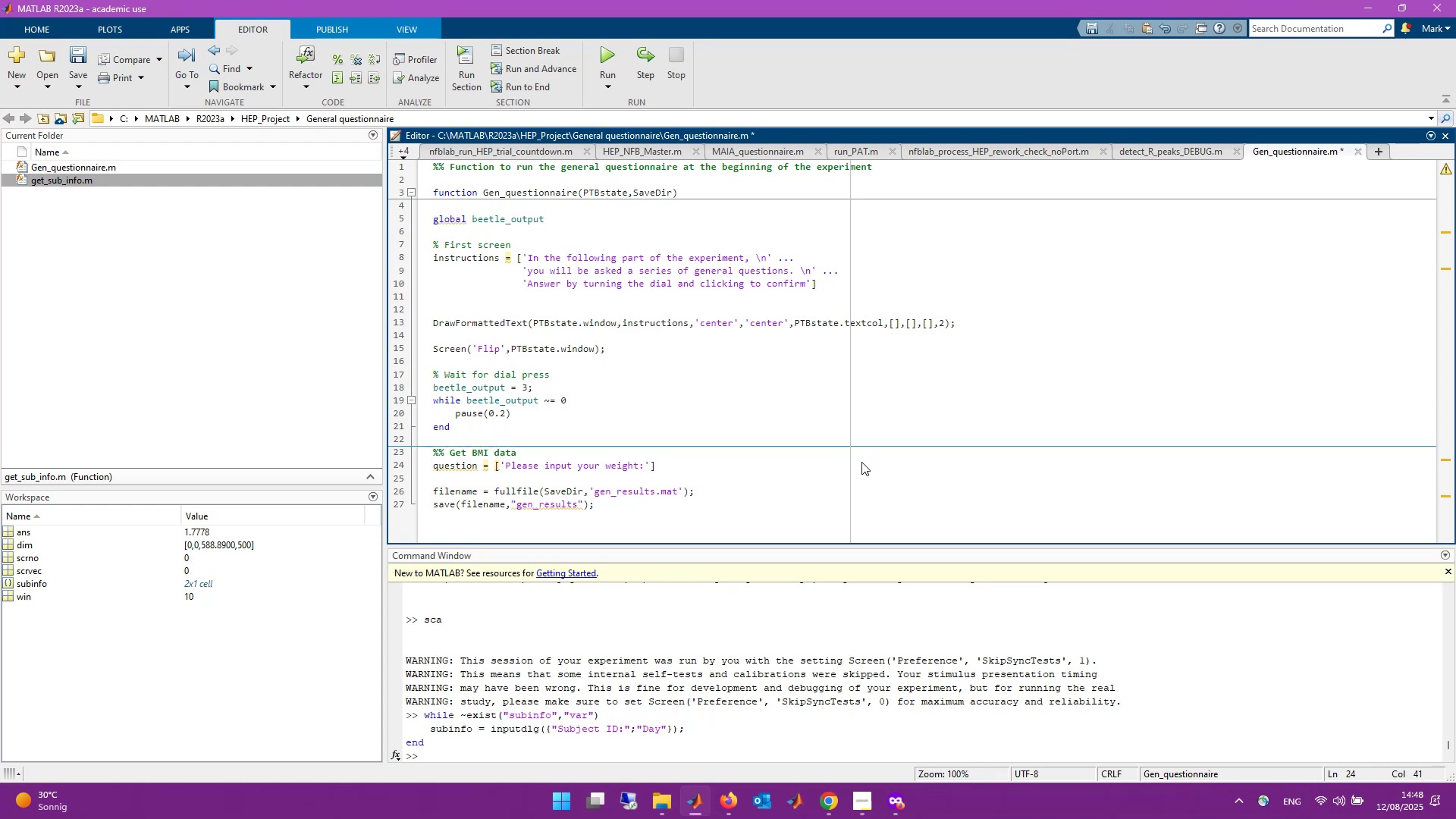 
key(Backquote)
 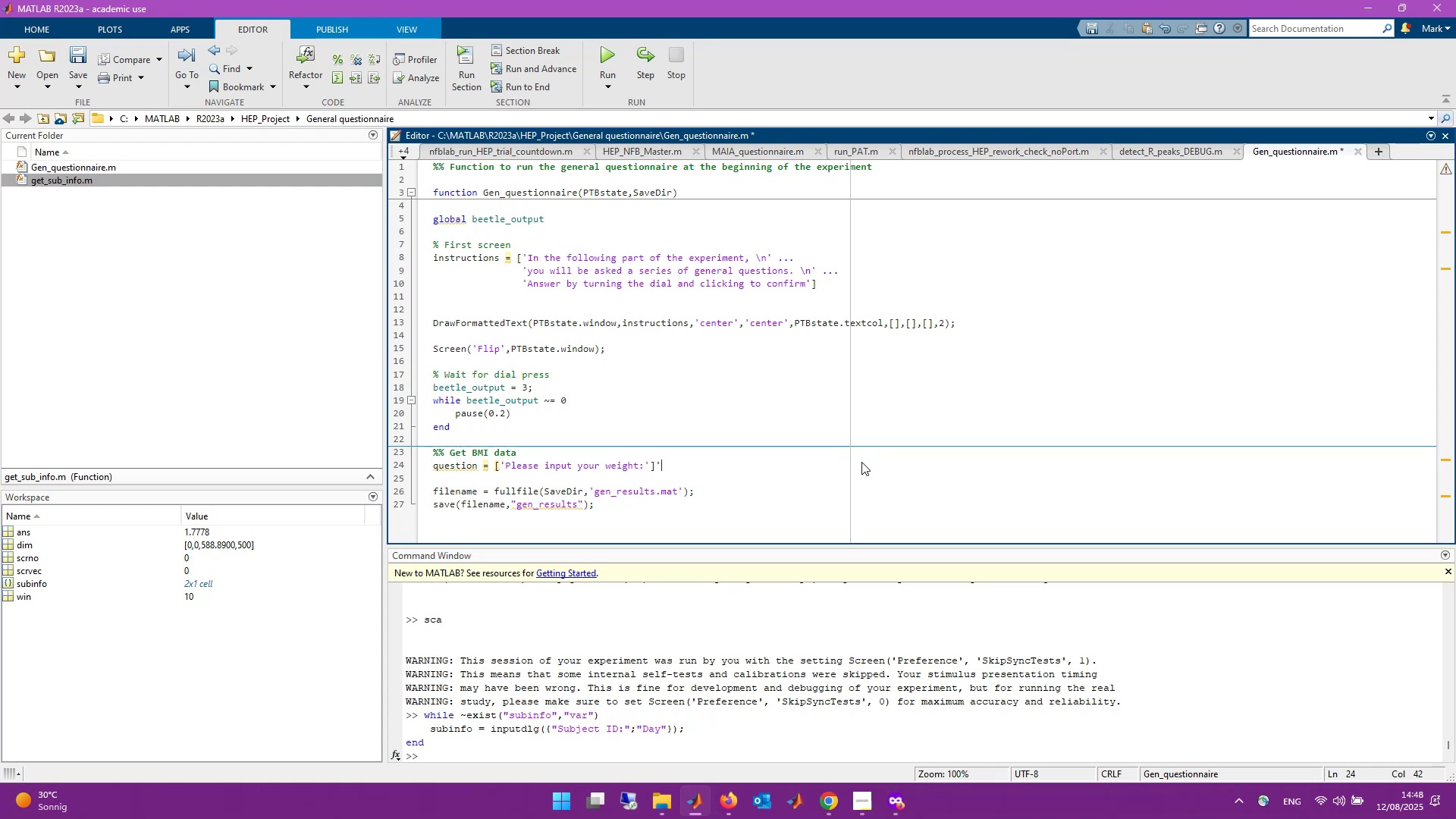 
key(Backspace)
 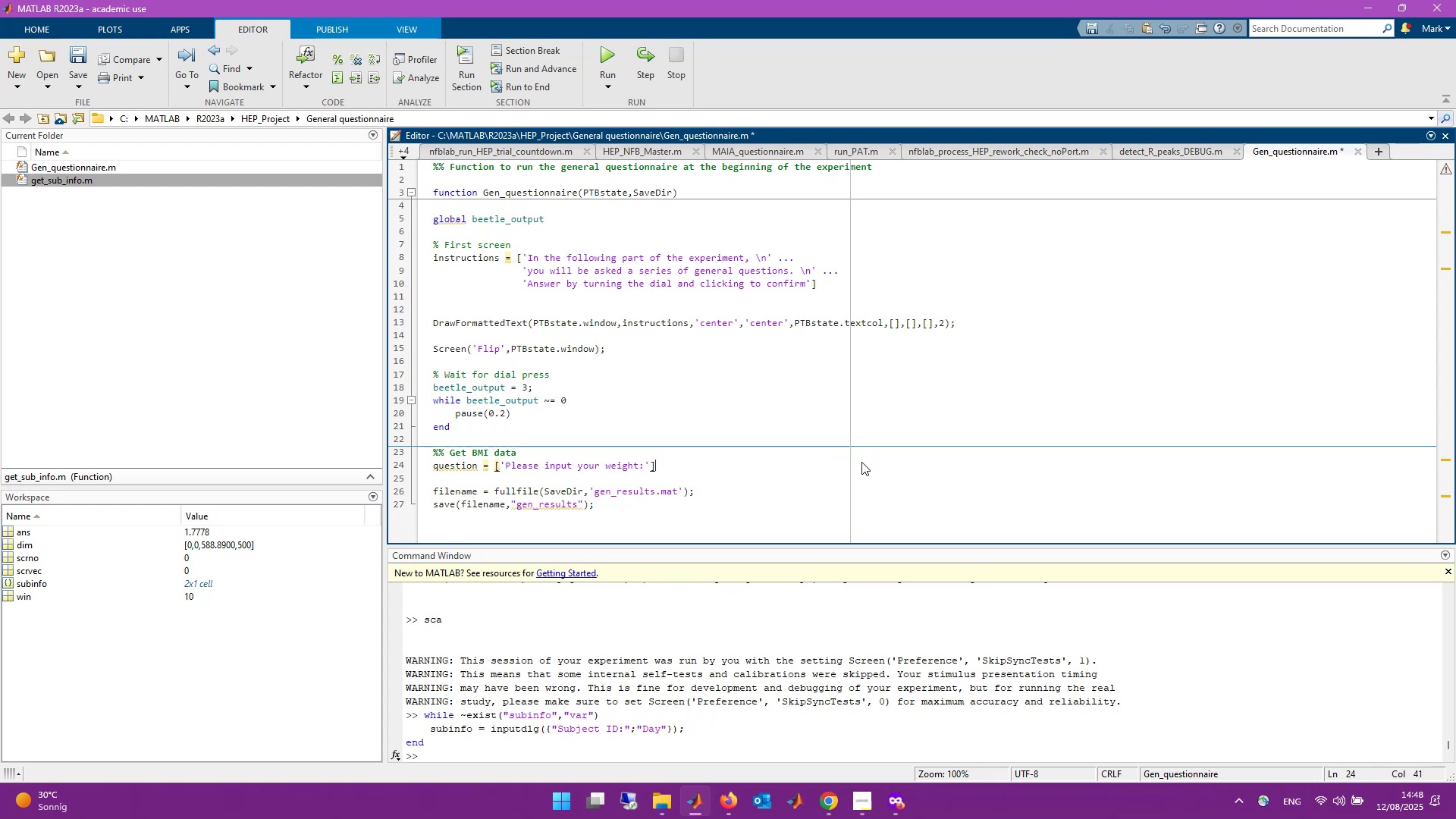 
key(Semicolon)
 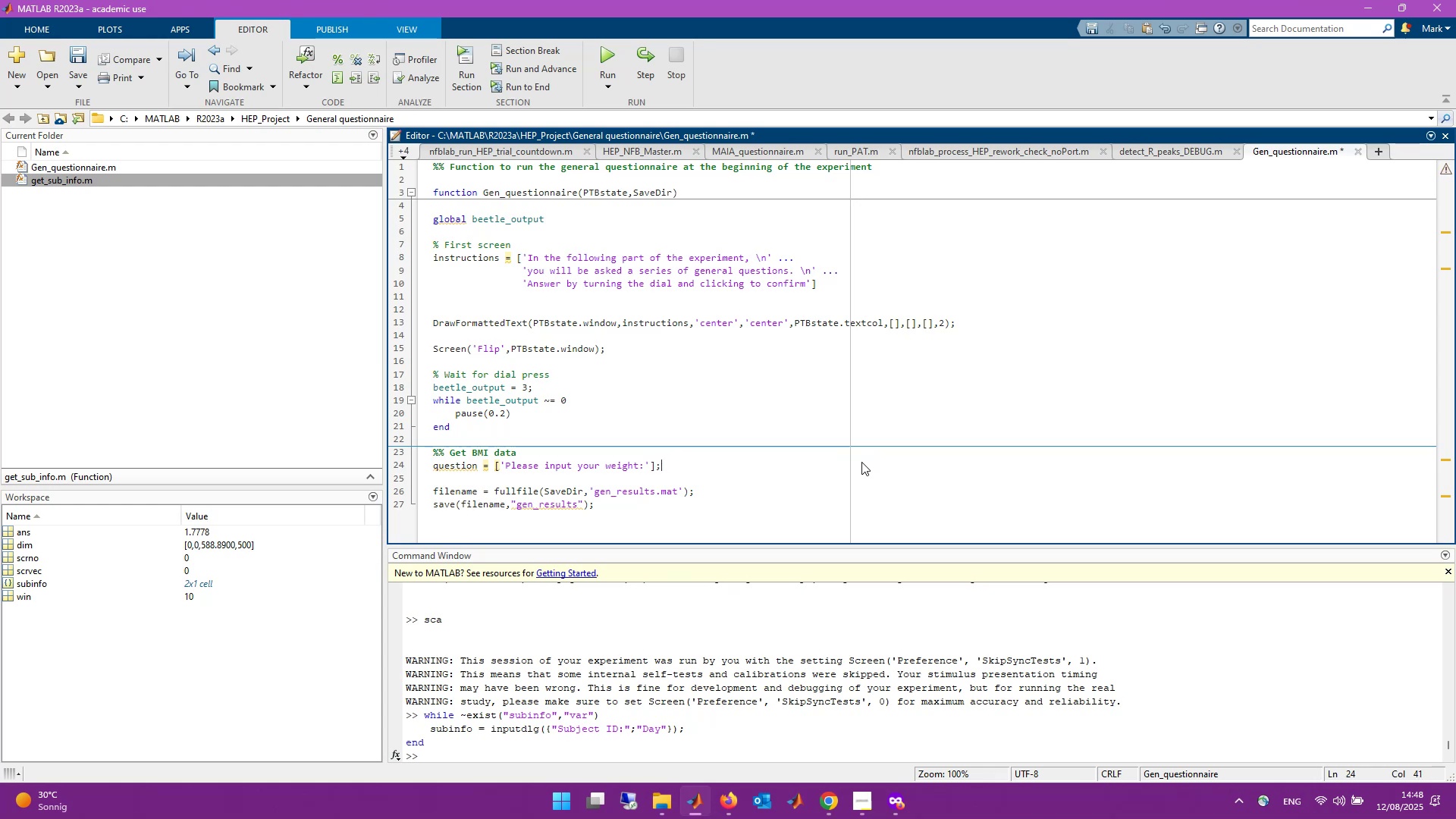 
key(Enter)
 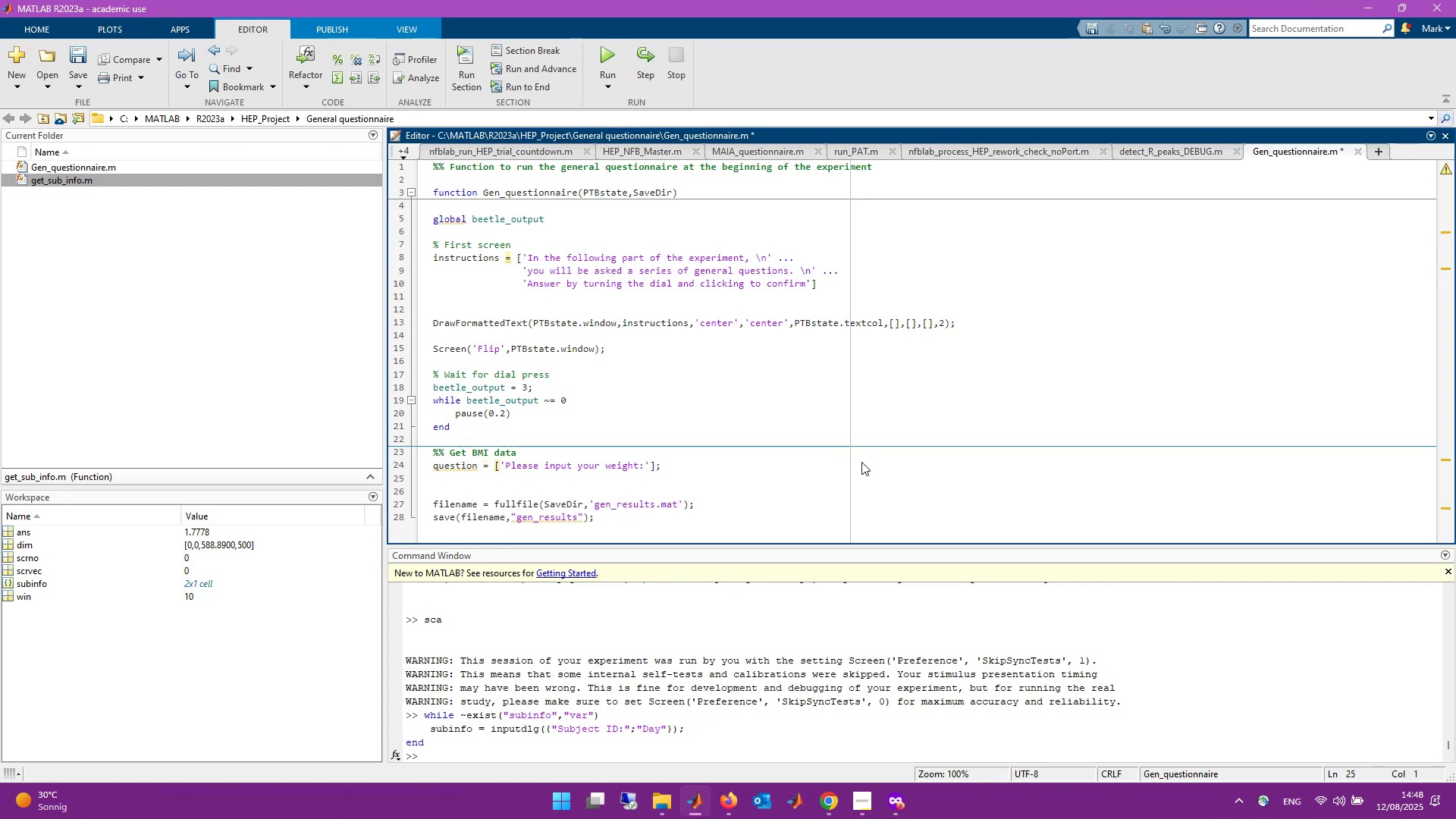 
wait(9.59)
 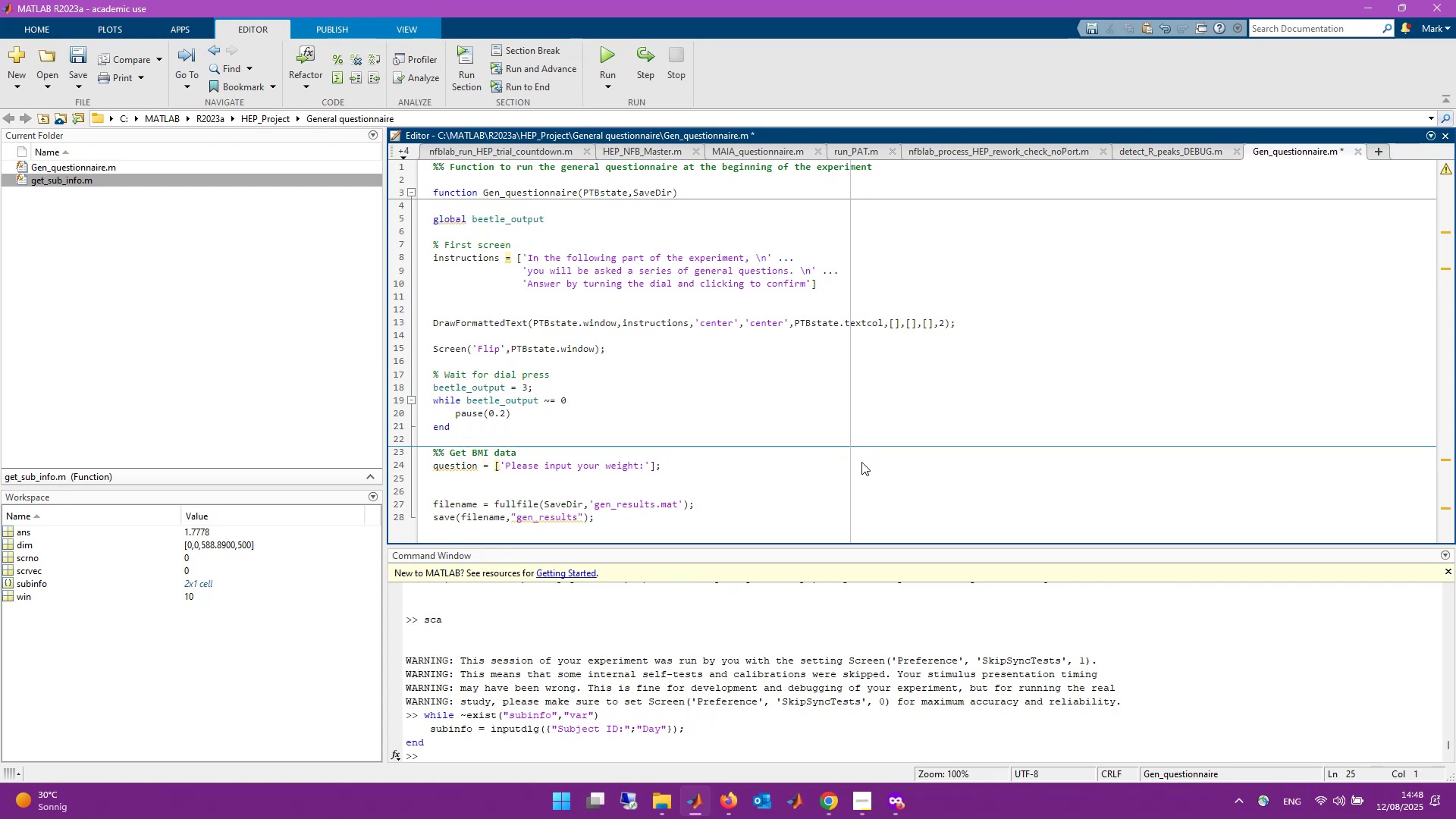 
scroll: coordinate [778, 396], scroll_direction: down, amount: 2.0
 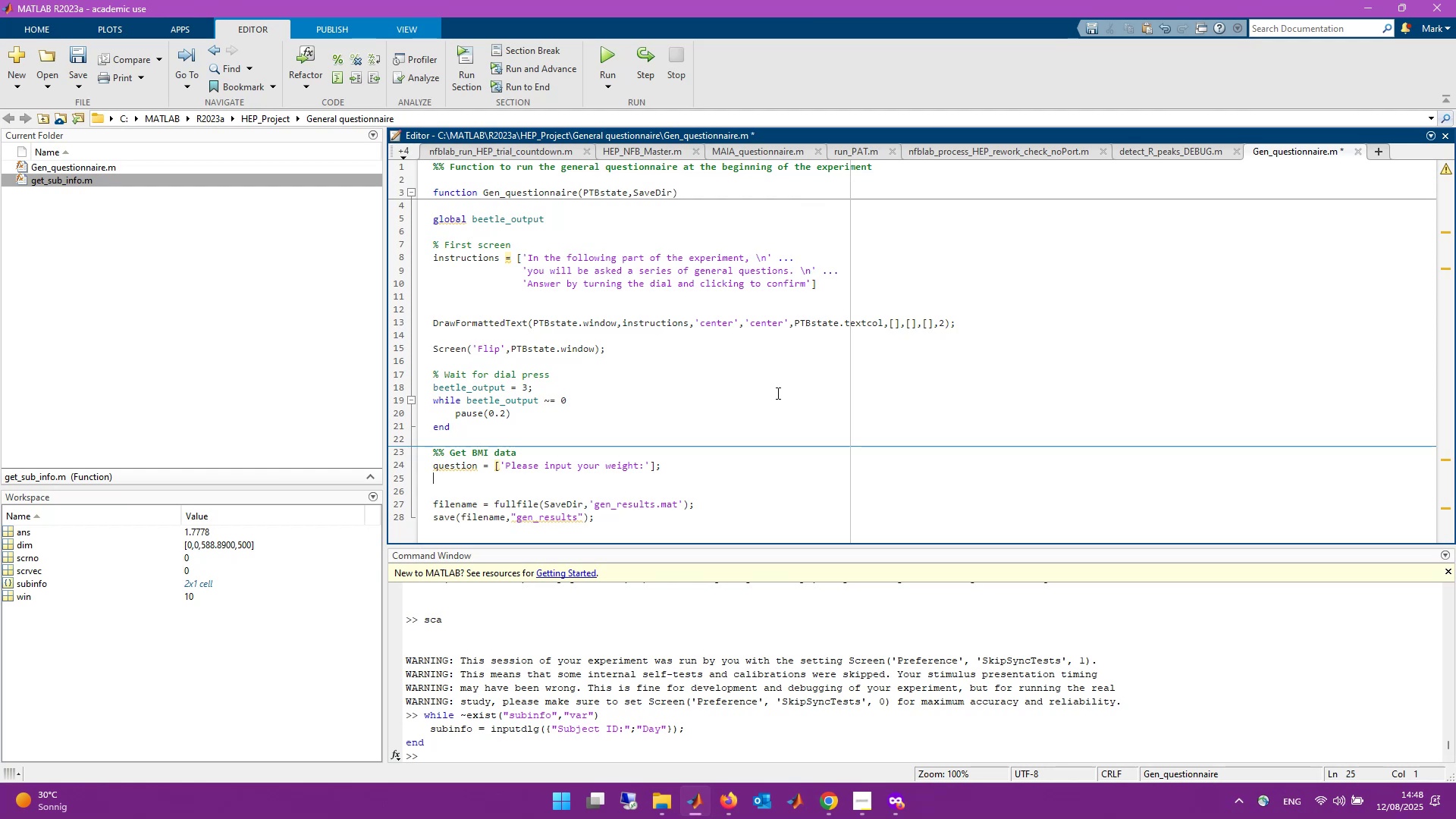 
type(beetle_)
key(Tab)
type( = 3;)
 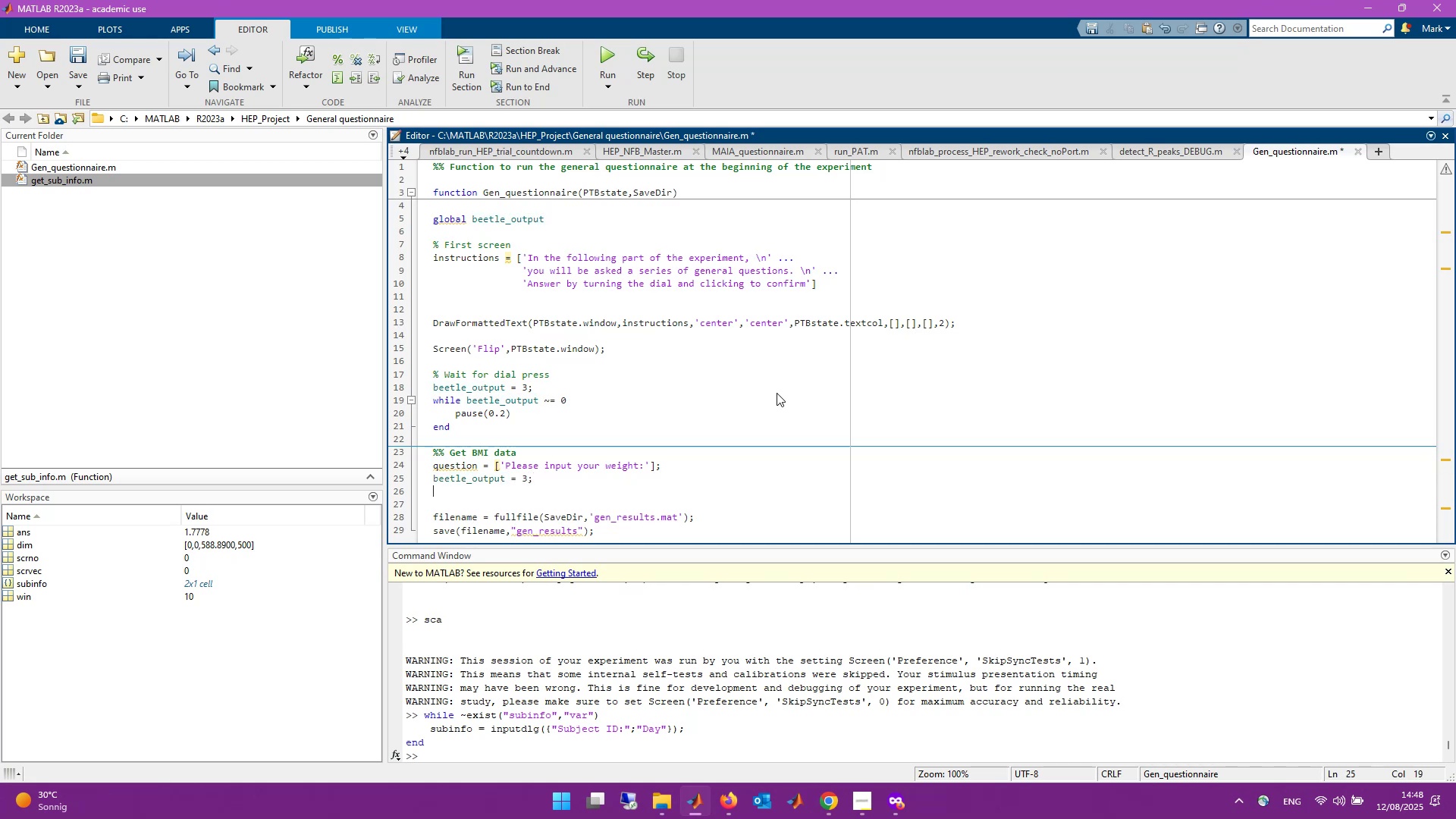 
 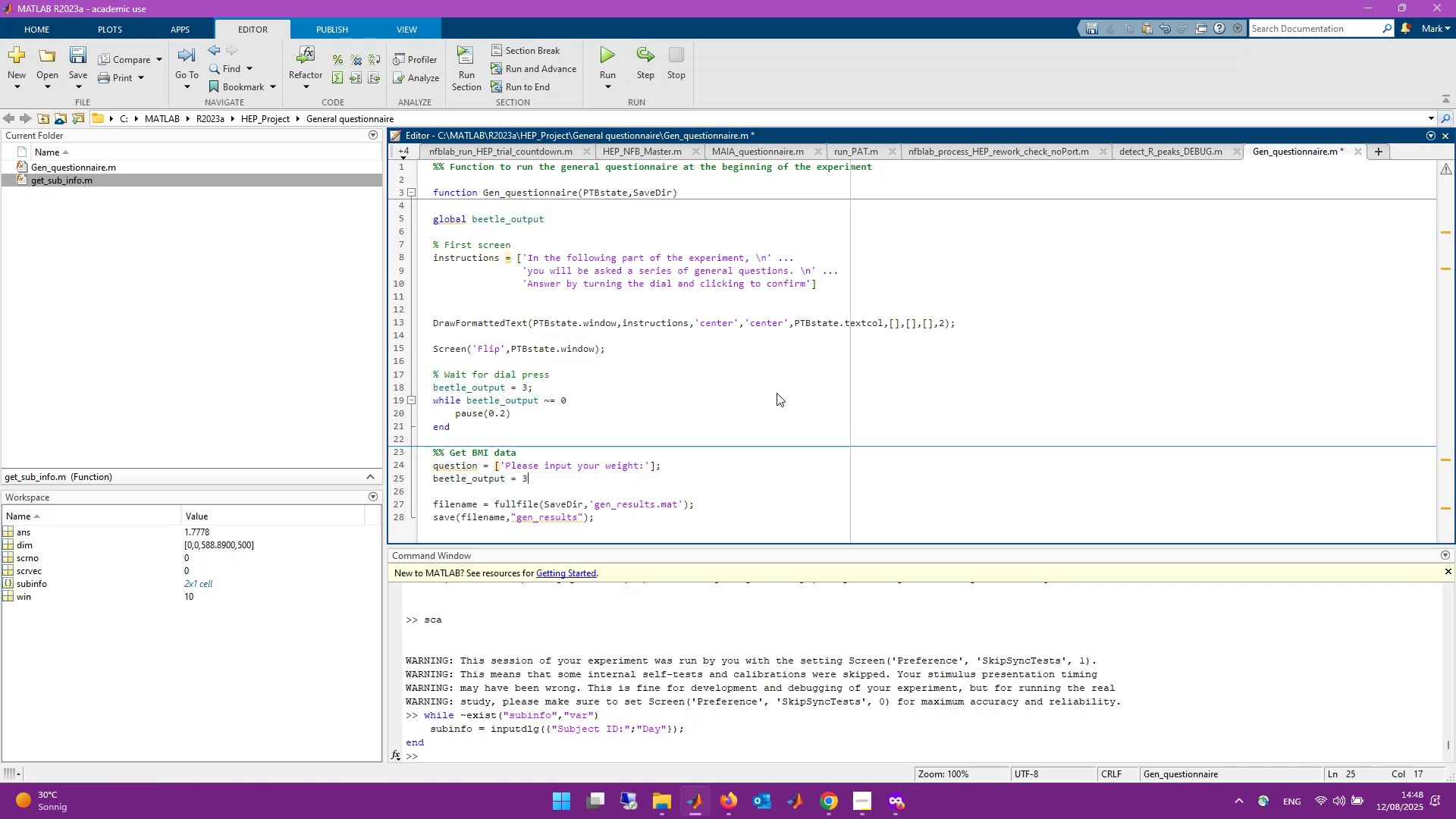 
key(Enter)
 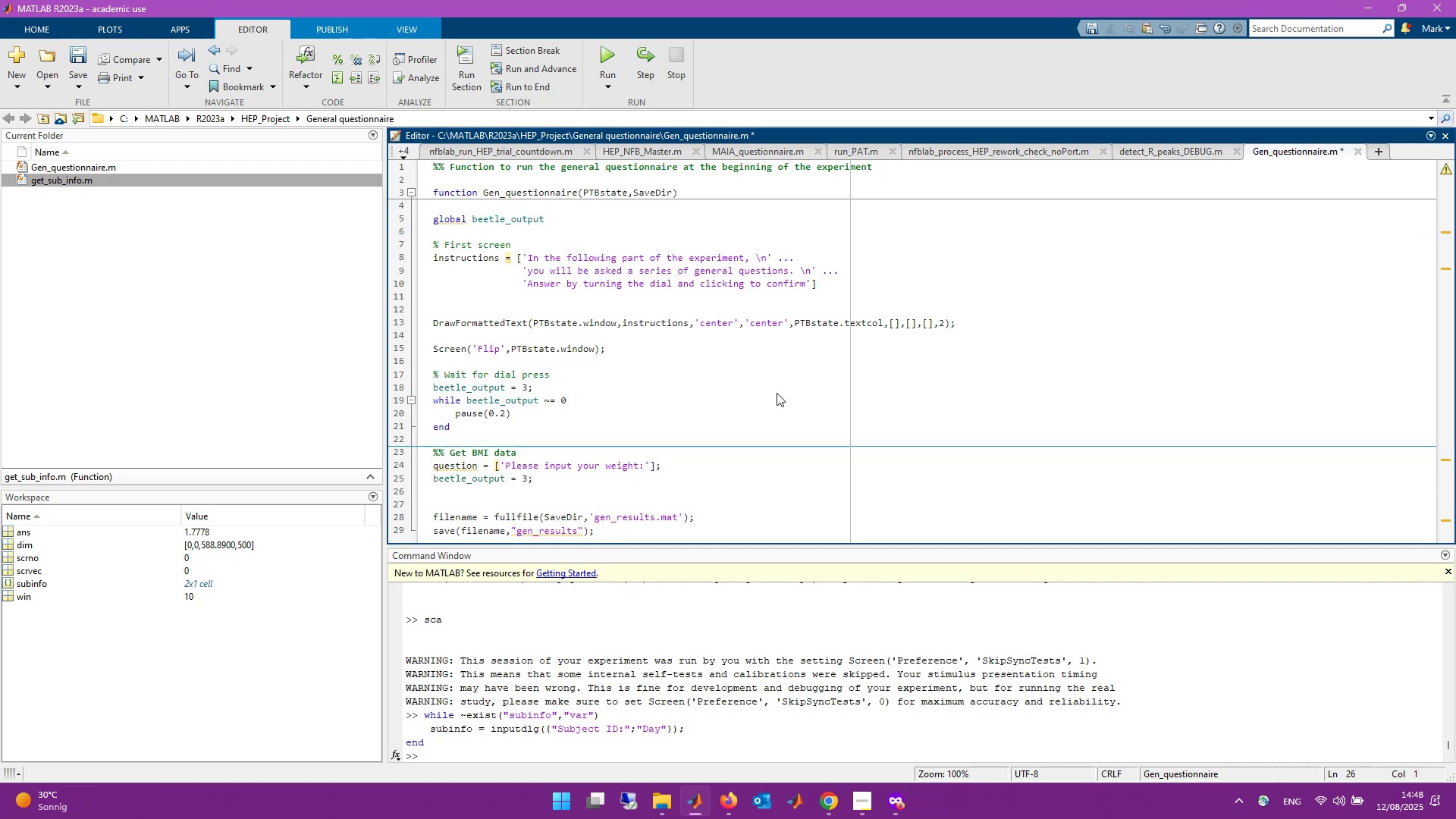 
type(while beetle)
key(Tab)
type( ~)
key(Backspace)
type("= 0)
 